 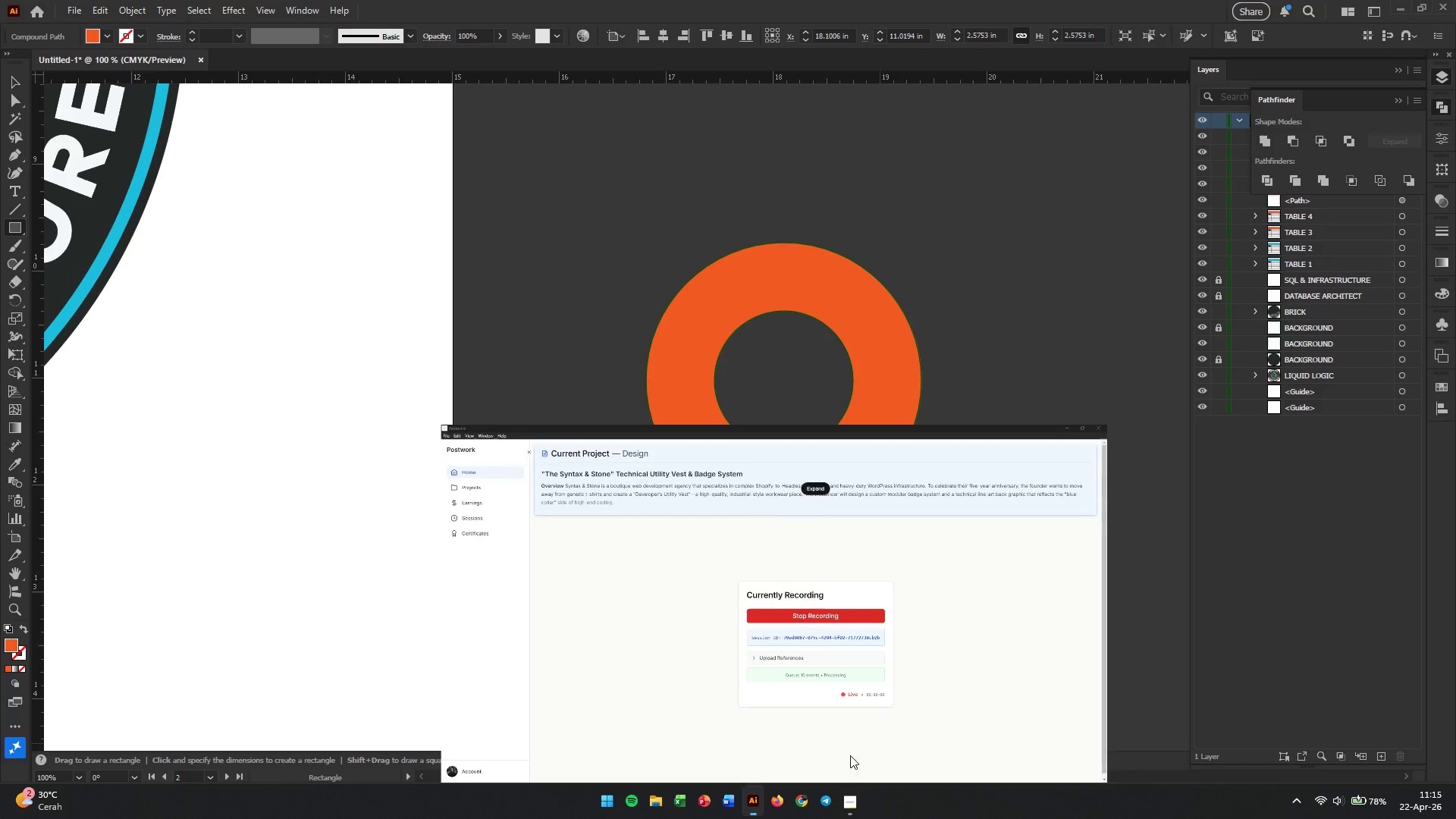 
scroll: coordinate [745, 232], scroll_direction: up, amount: 3.0
 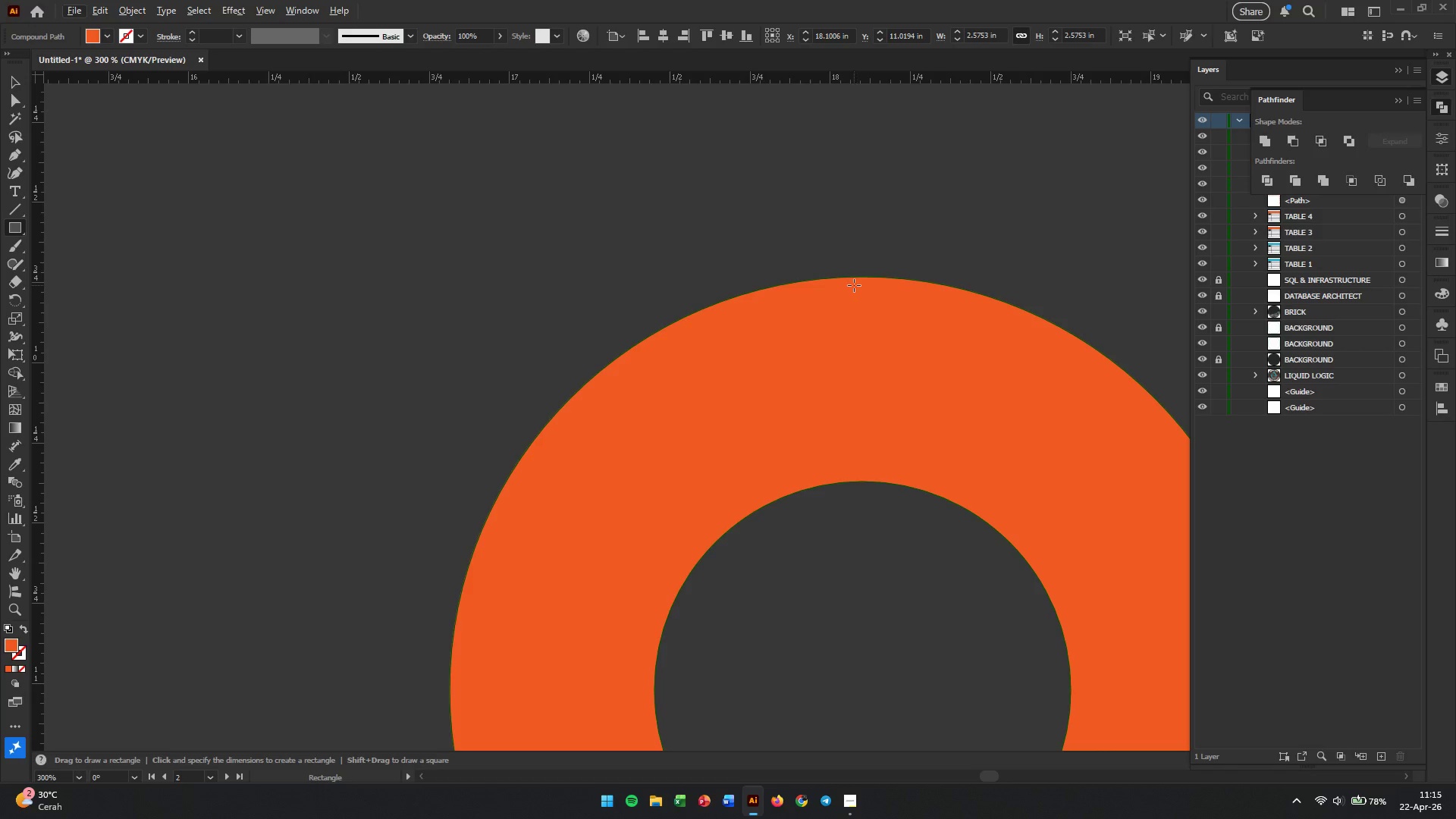 
hold_key(key=Space, duration=0.48)
 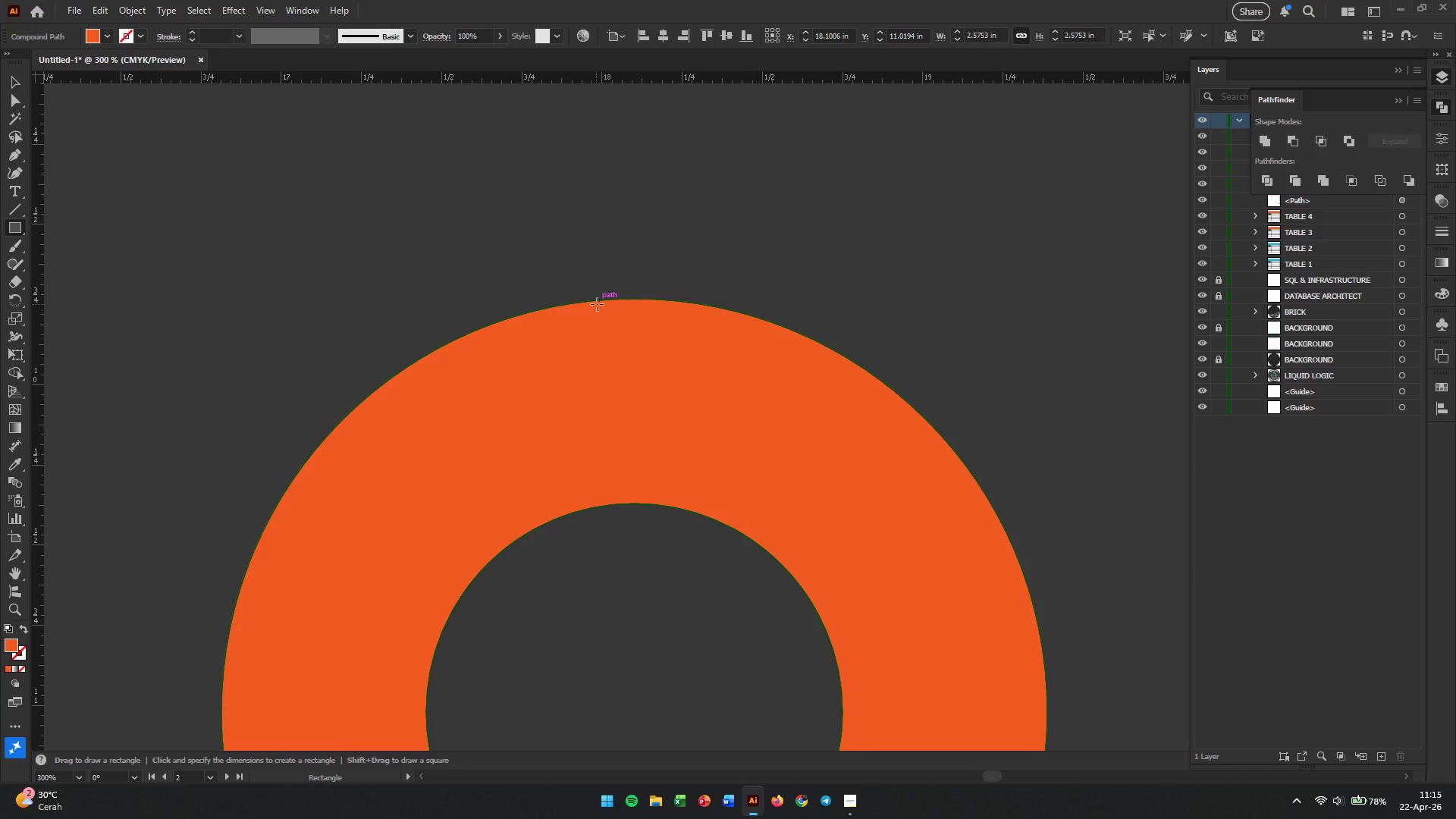 
left_click_drag(start_coordinate=[905, 309], to_coordinate=[676, 331])
 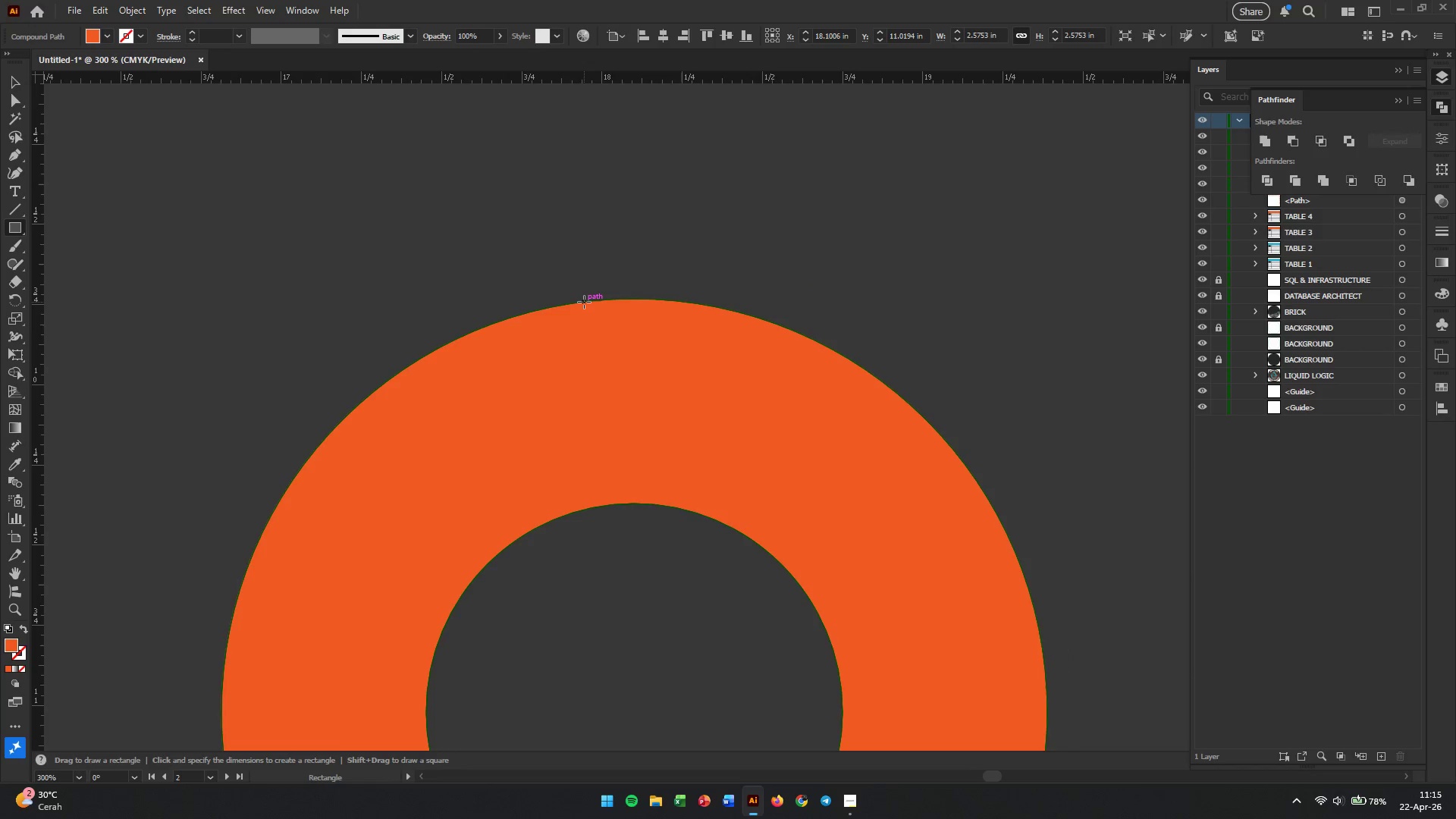 
left_click_drag(start_coordinate=[584, 302], to_coordinate=[735, 151])
 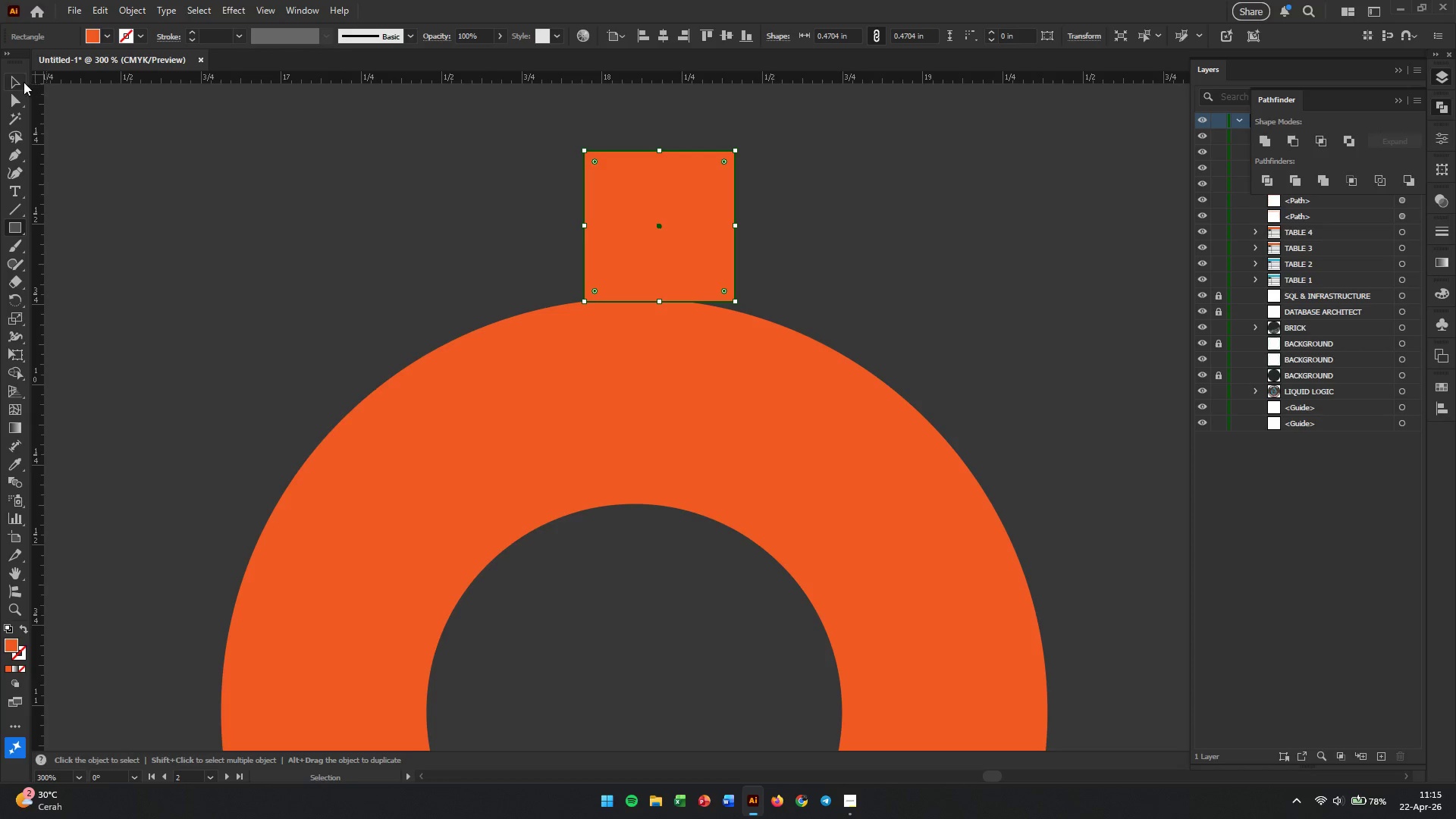 
left_click([14, 79])
 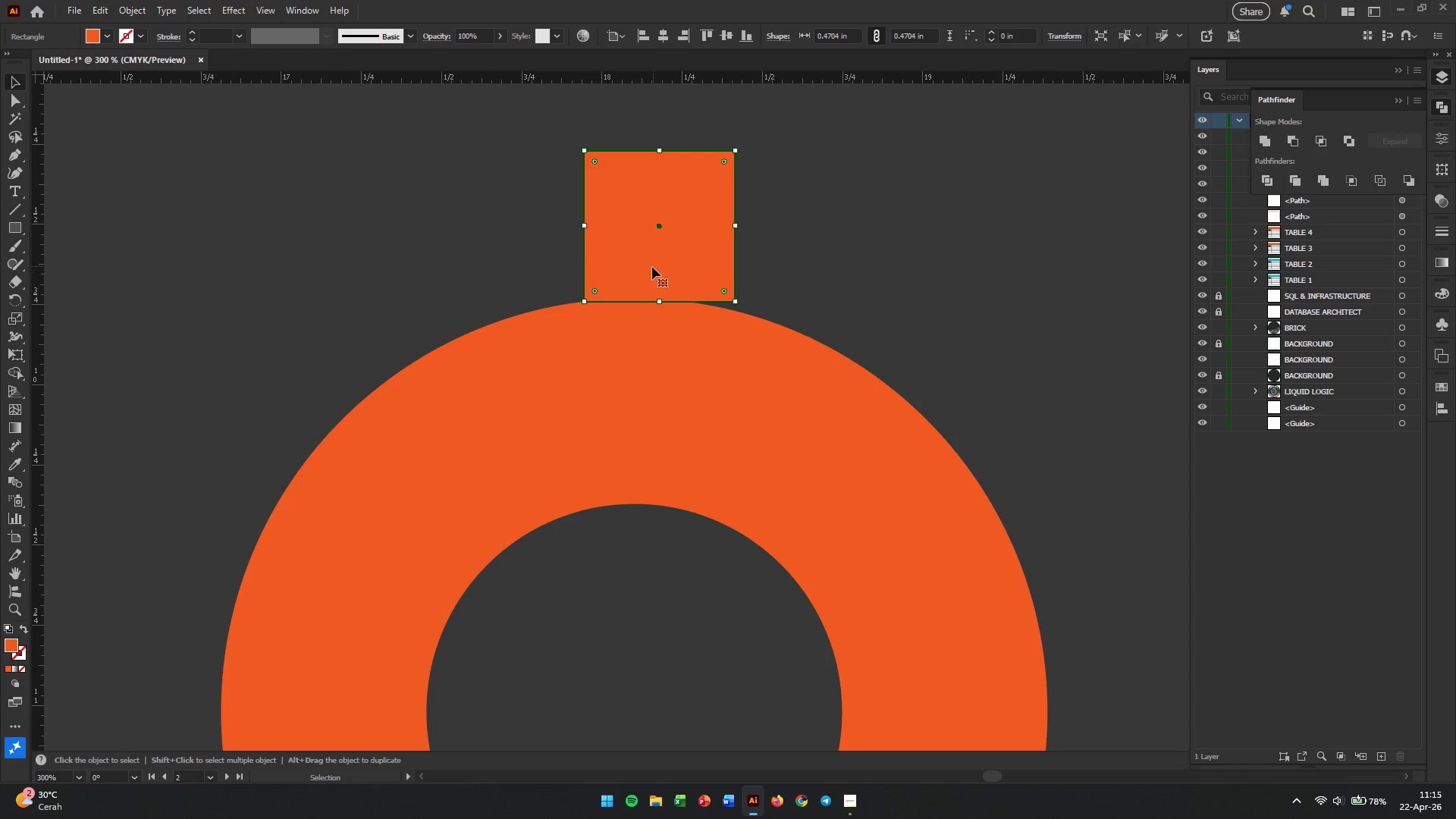 
left_click_drag(start_coordinate=[664, 265], to_coordinate=[637, 278])
 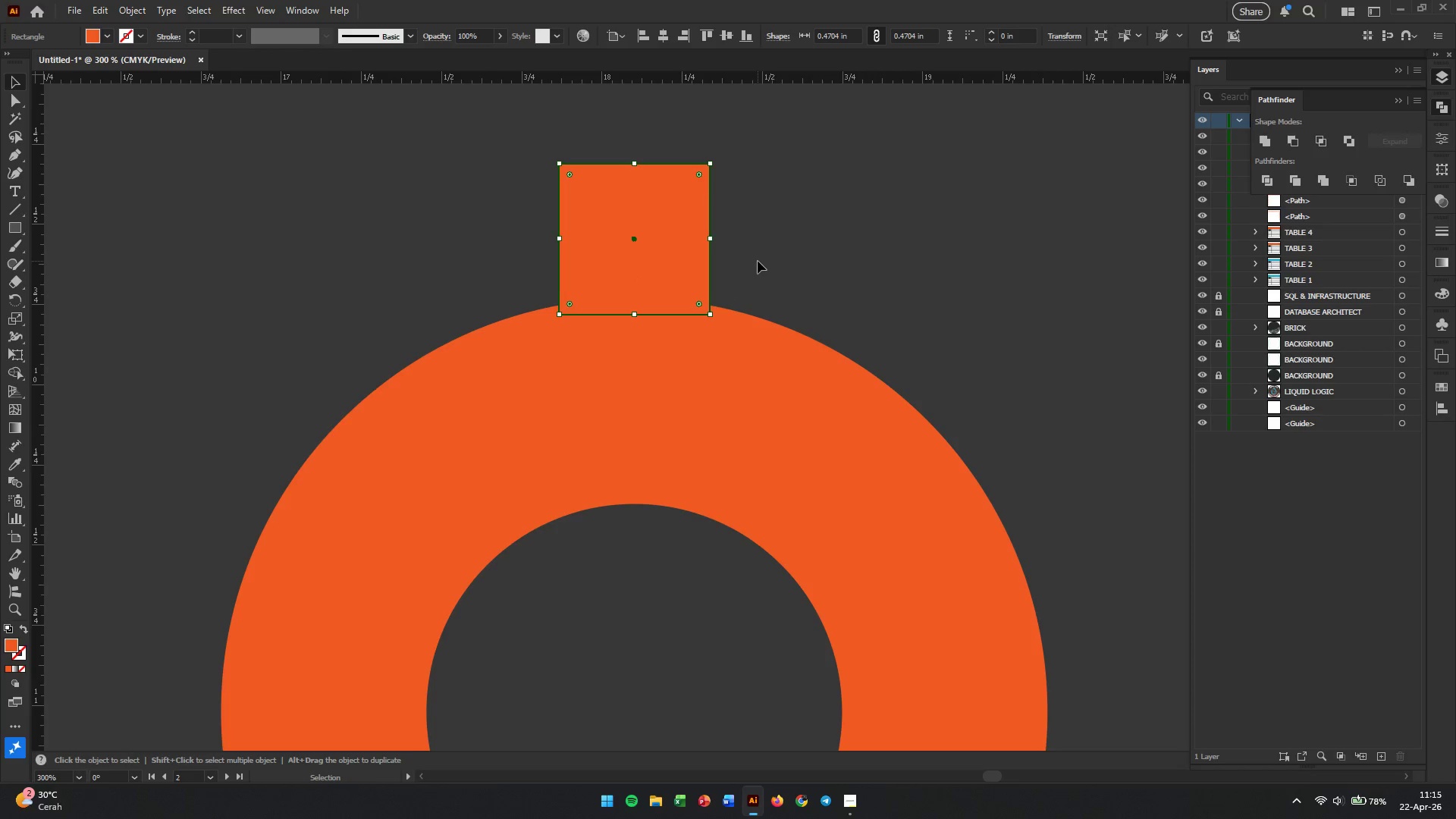 
left_click([758, 261])
 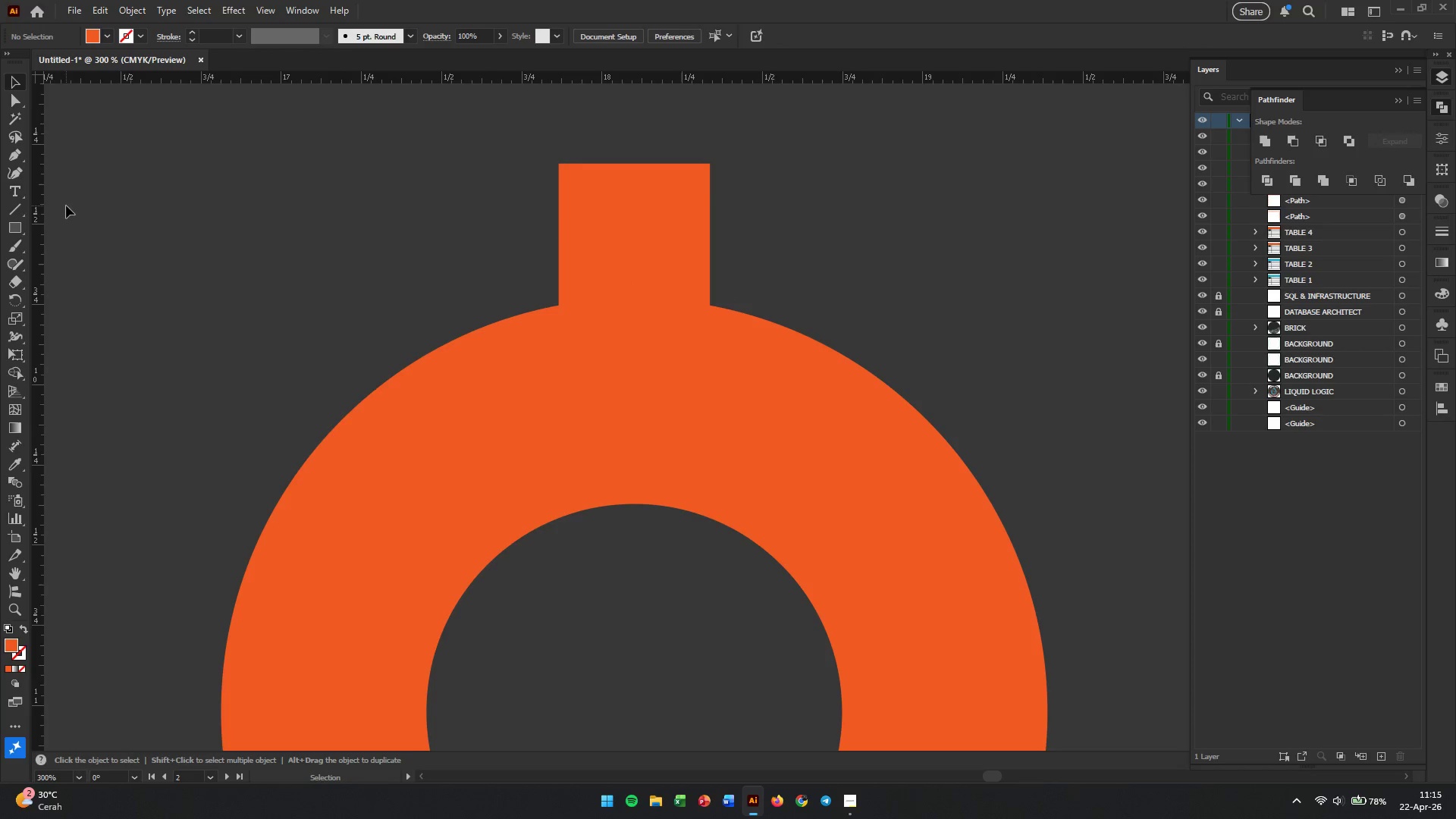 
left_click([637, 221])
 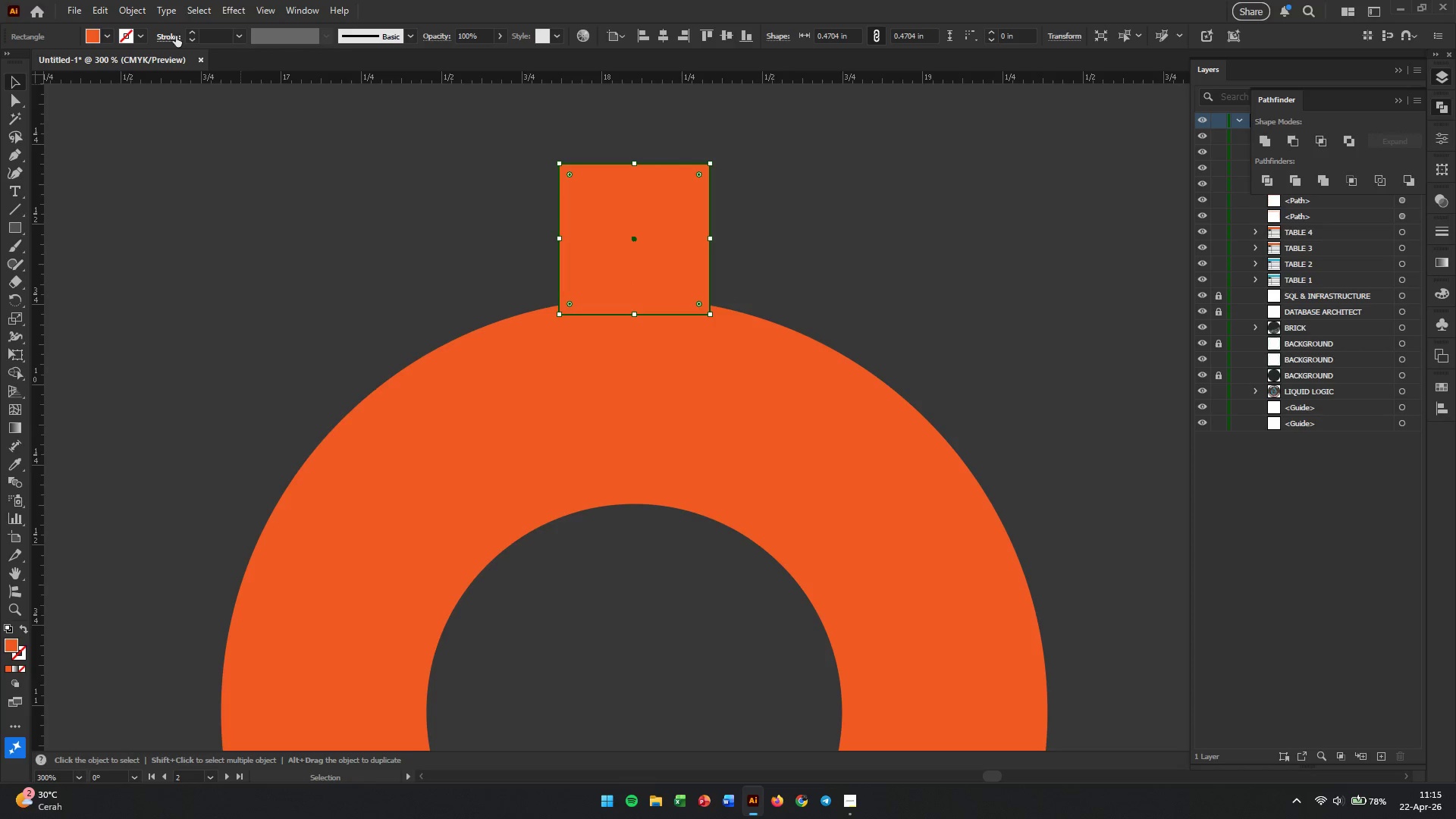 
left_click([176, 38])
 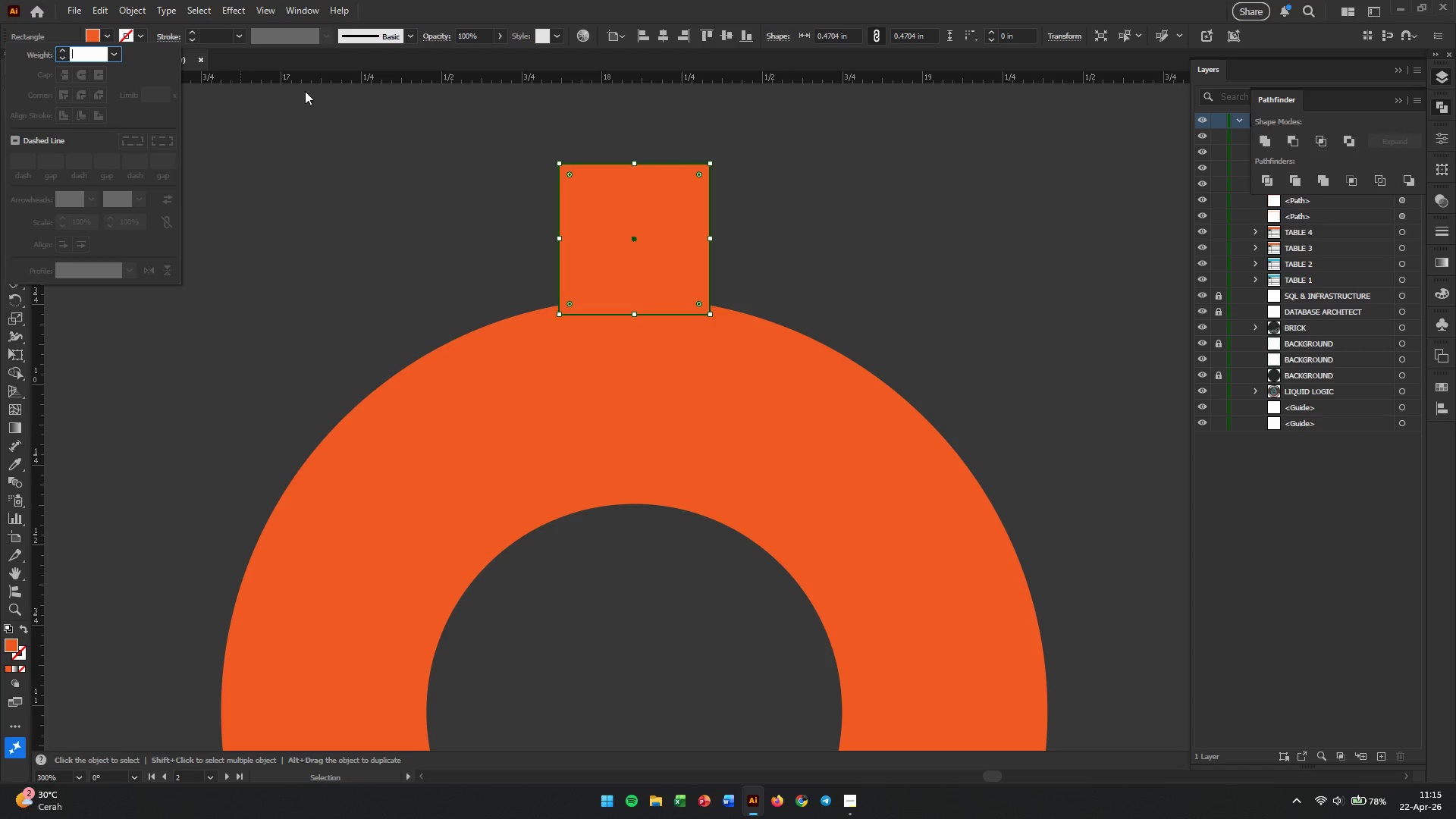 
left_click([365, 102])
 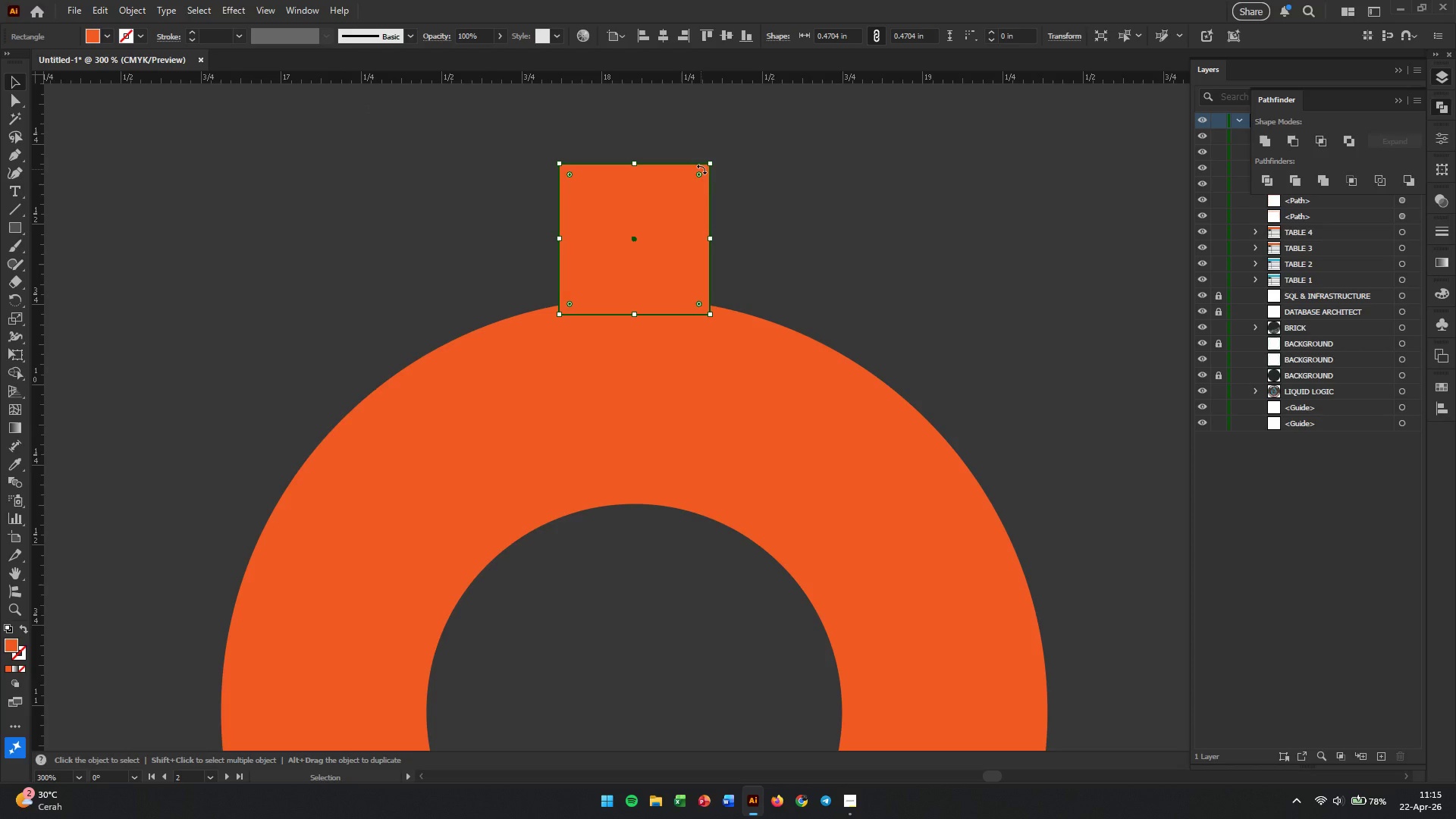 
hold_key(key=AltLeft, duration=0.33)
scroll: coordinate [695, 177], scroll_direction: up, amount: 2.0
 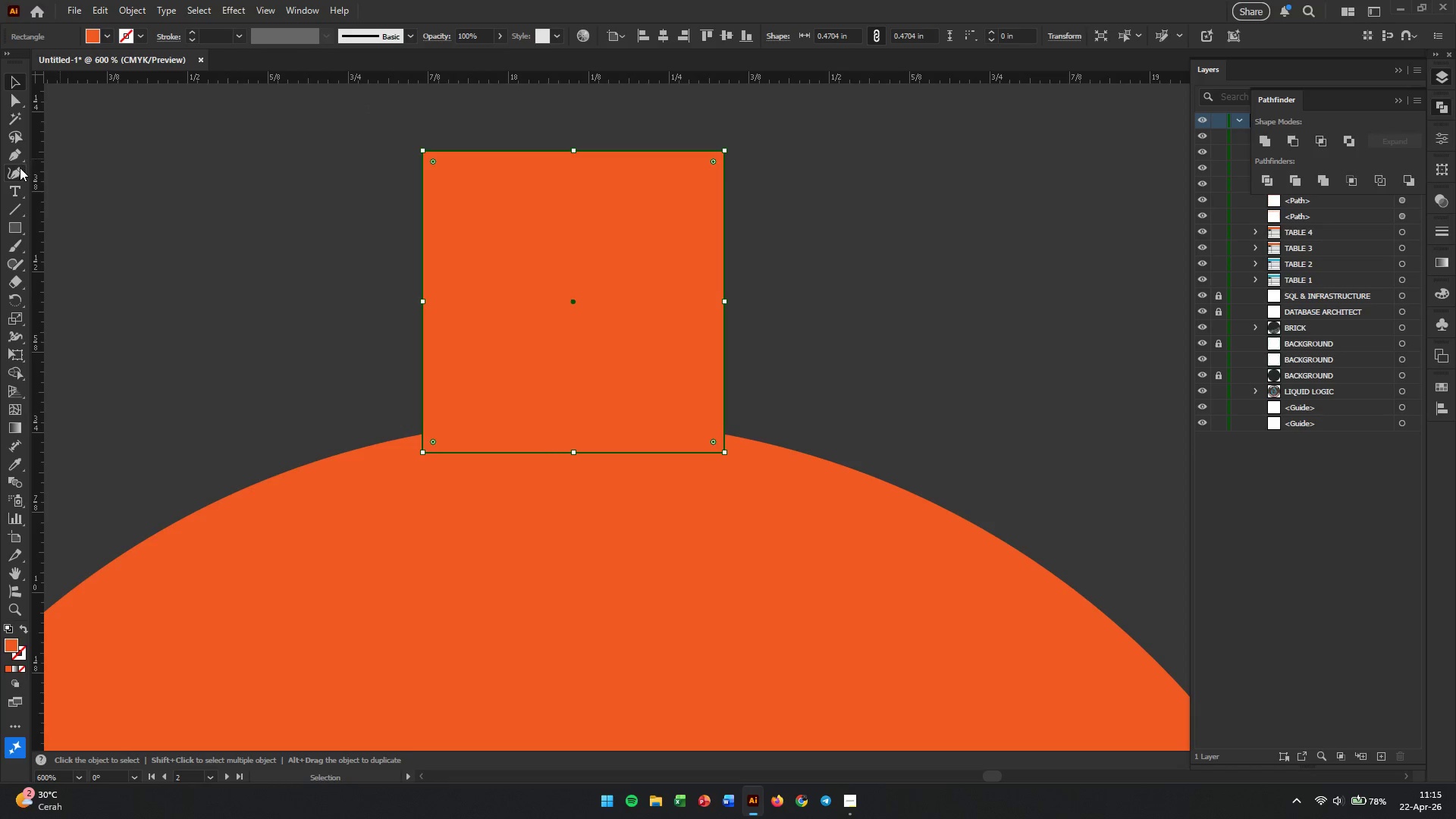 
left_click([18, 102])
 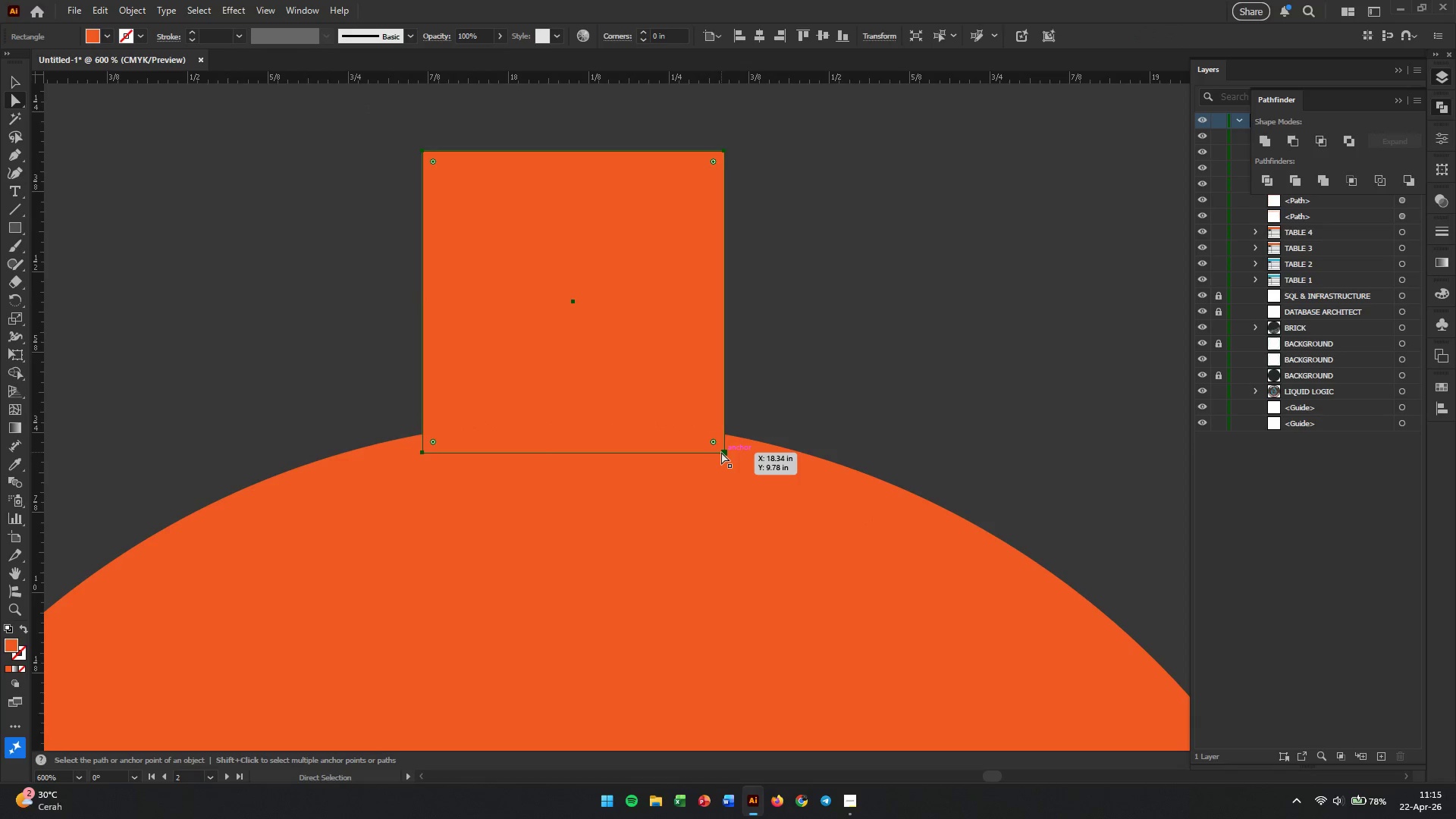 
left_click_drag(start_coordinate=[721, 452], to_coordinate=[730, 452])
 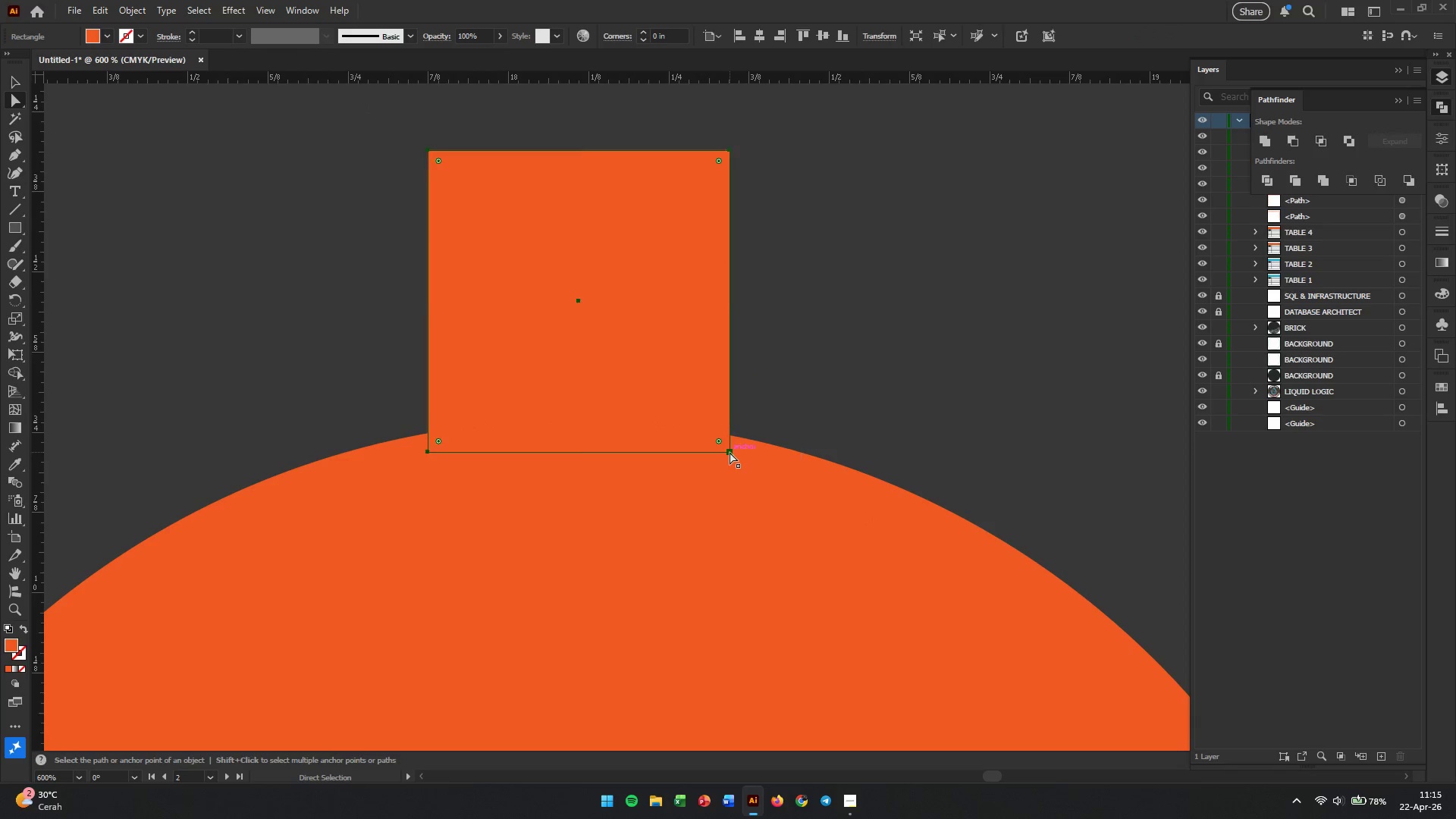 
key(Control+Z)
 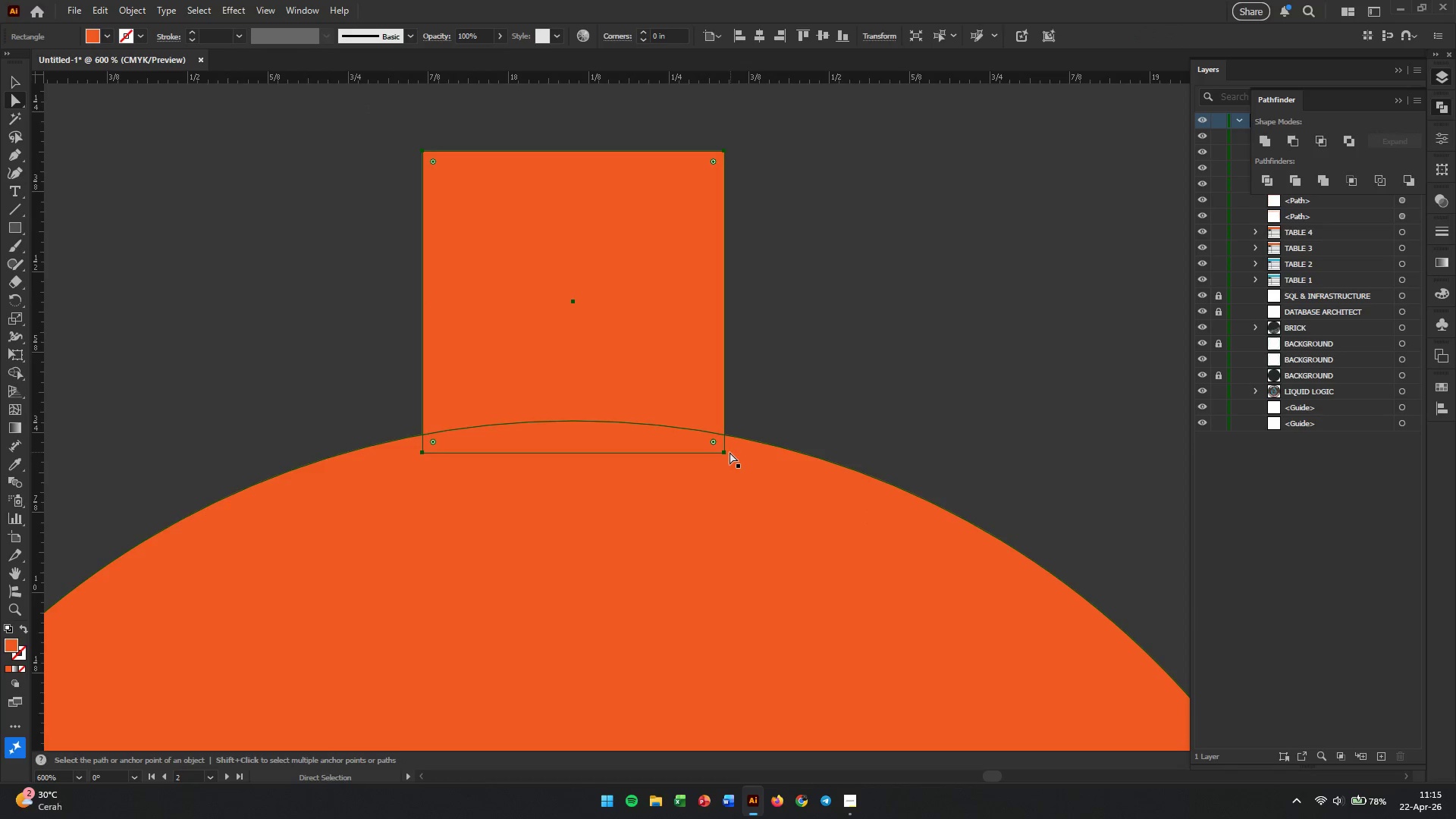 
left_click([723, 453])
 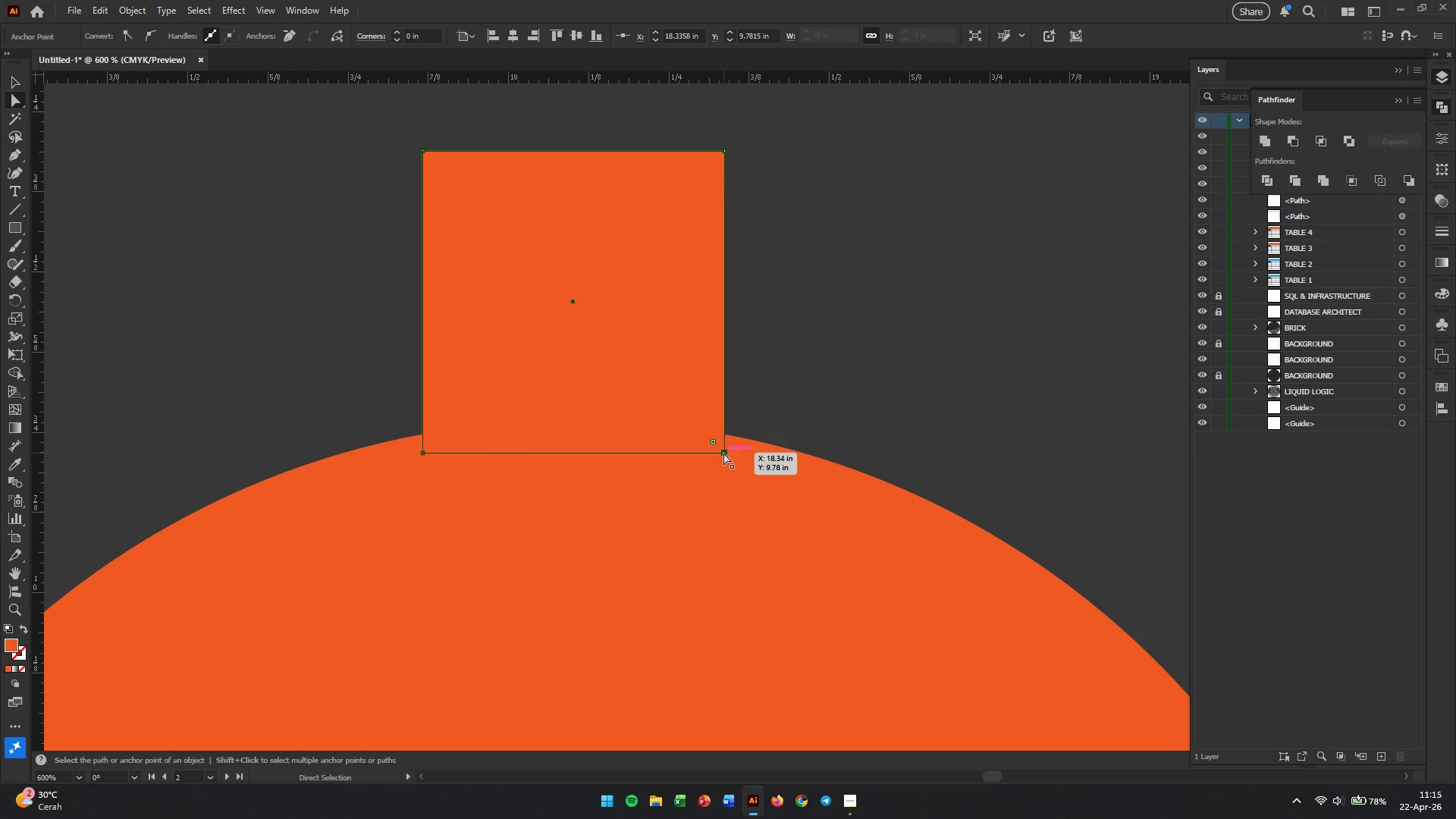 
left_click_drag(start_coordinate=[723, 453], to_coordinate=[765, 453])
 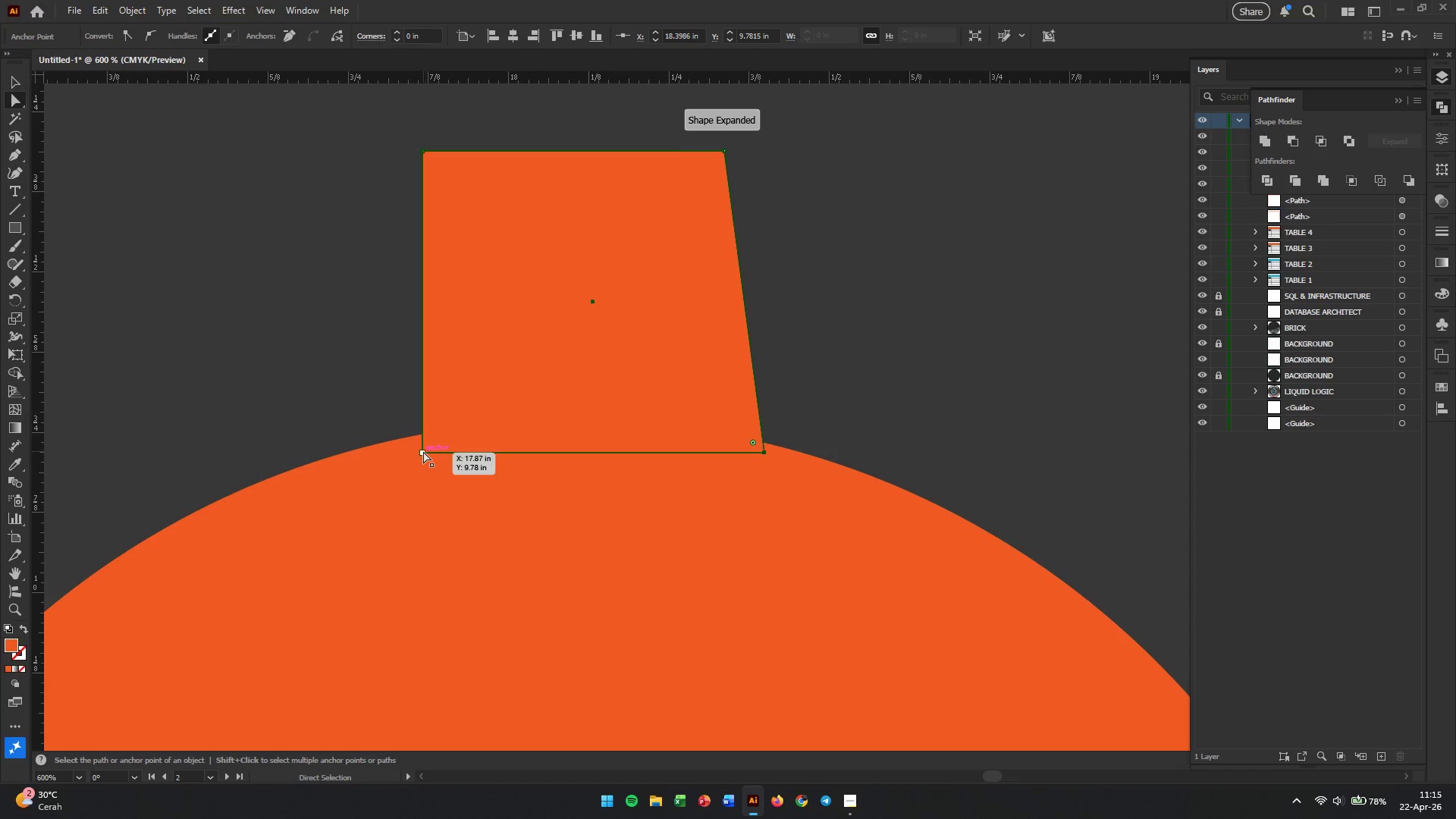 
left_click([420, 452])
 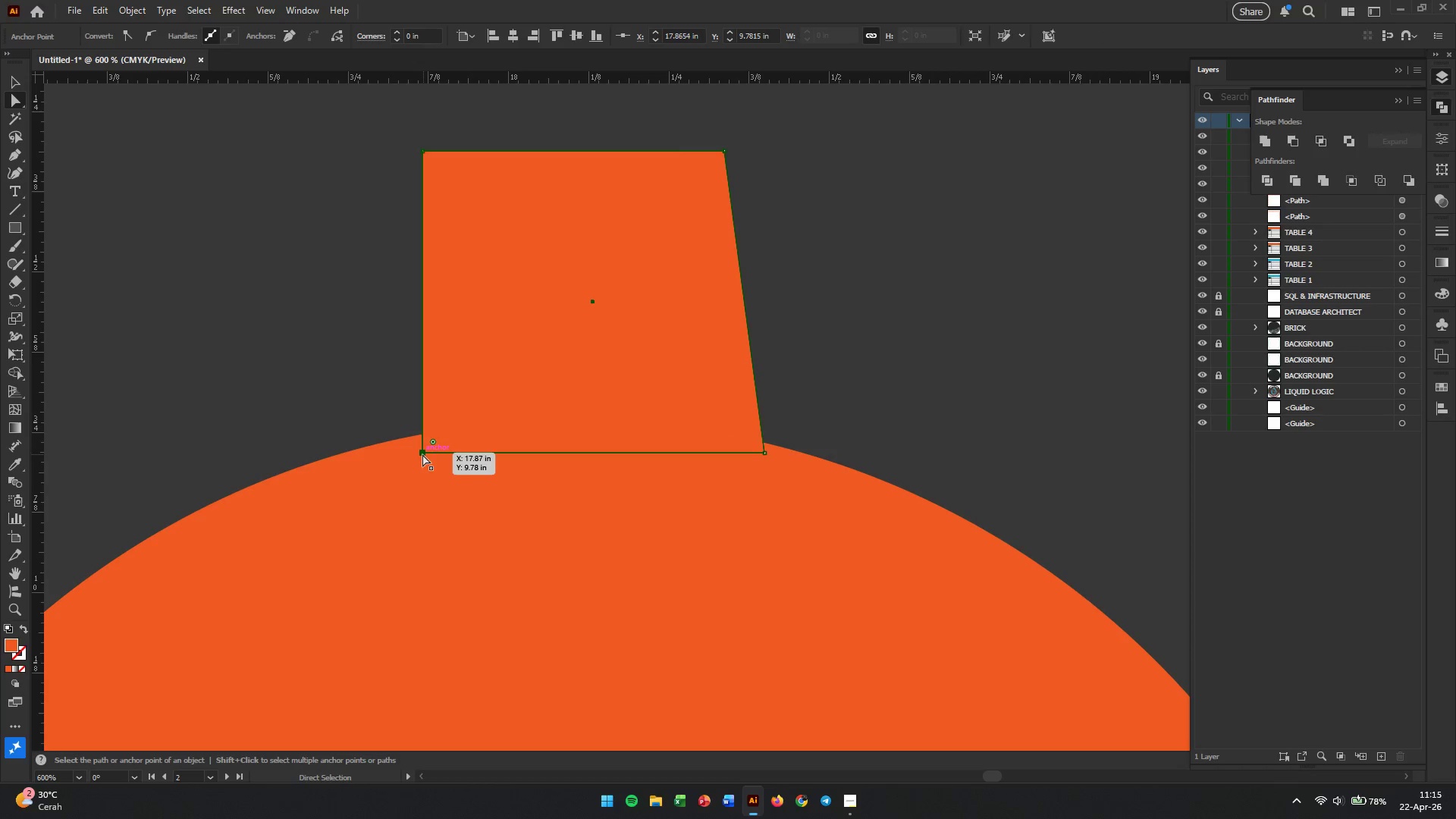 
left_click_drag(start_coordinate=[421, 454], to_coordinate=[376, 454])
 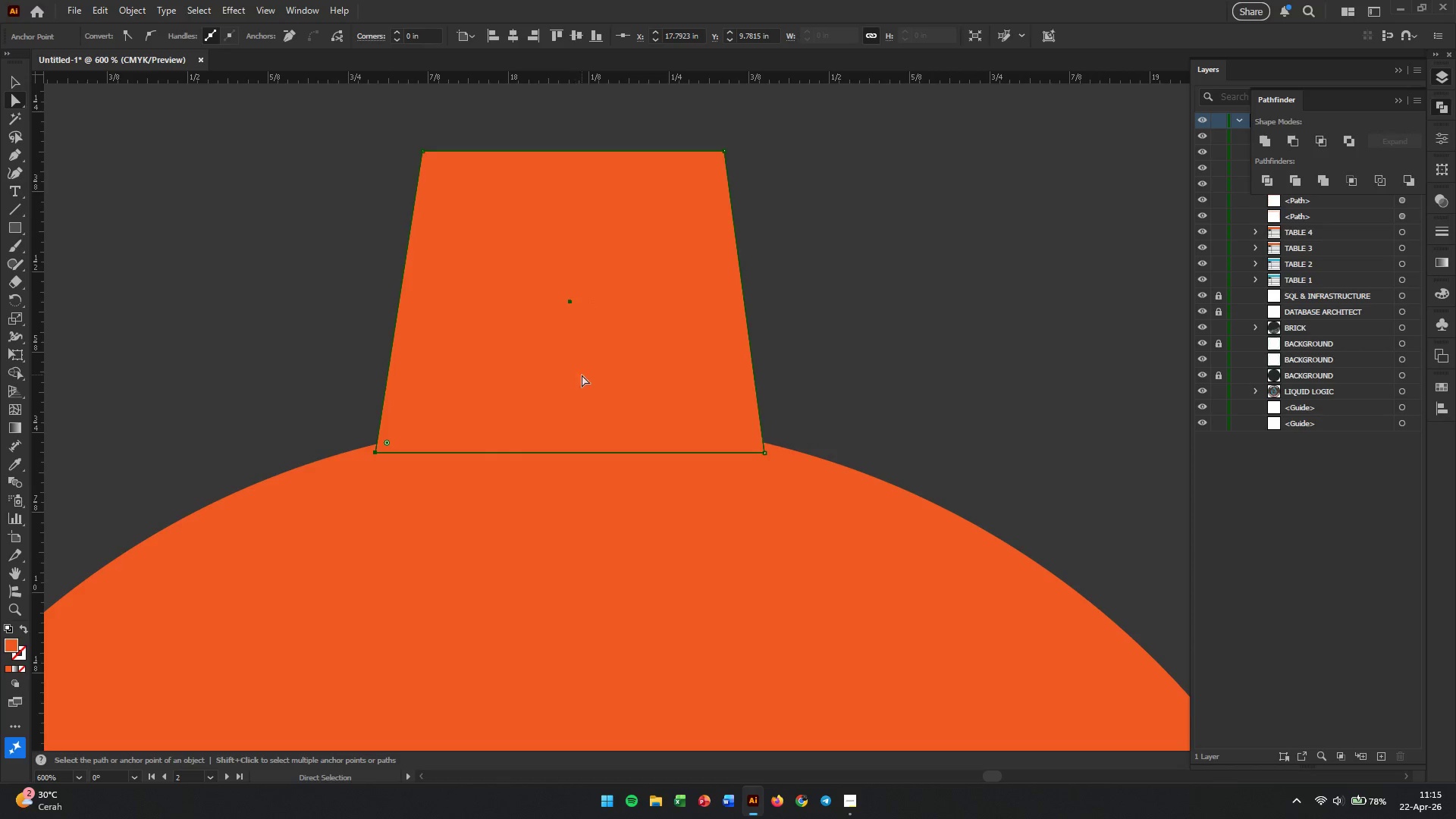 
scroll: coordinate [638, 410], scroll_direction: up, amount: 5.0
 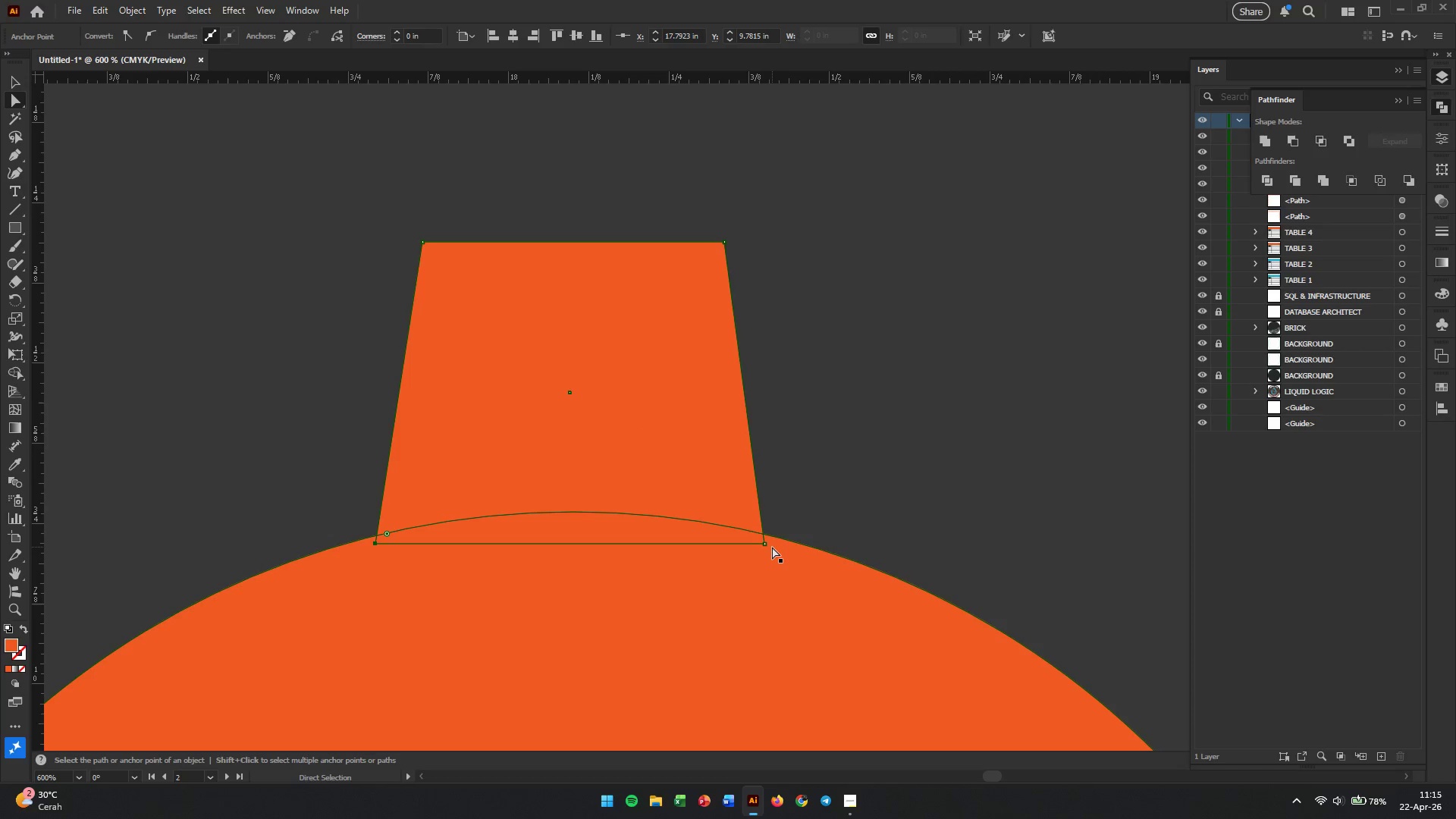 
hold_key(key=AltLeft, duration=0.36)
scroll: coordinate [772, 547], scroll_direction: up, amount: 2.0
 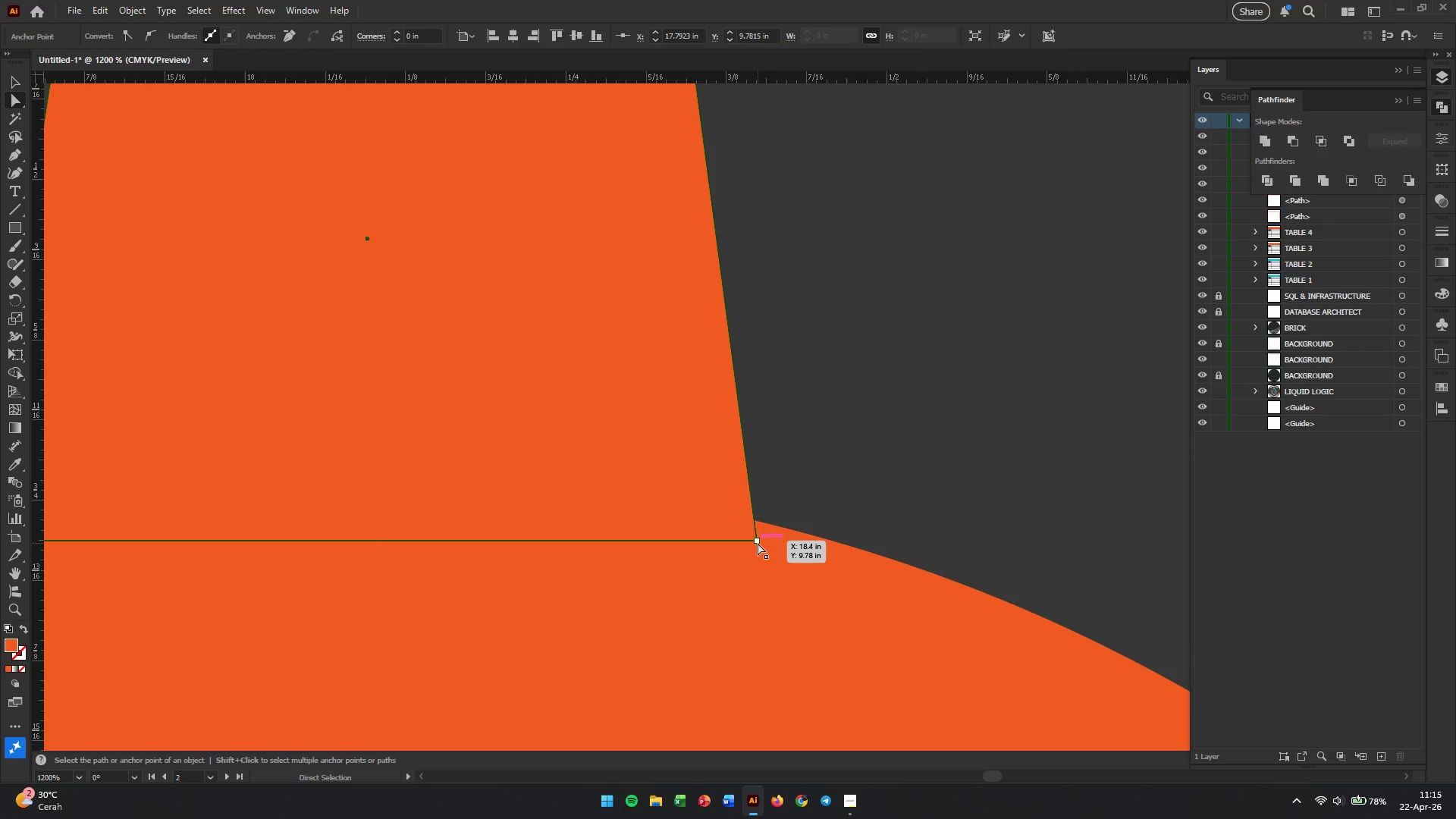 
left_click_drag(start_coordinate=[758, 543], to_coordinate=[763, 543])
 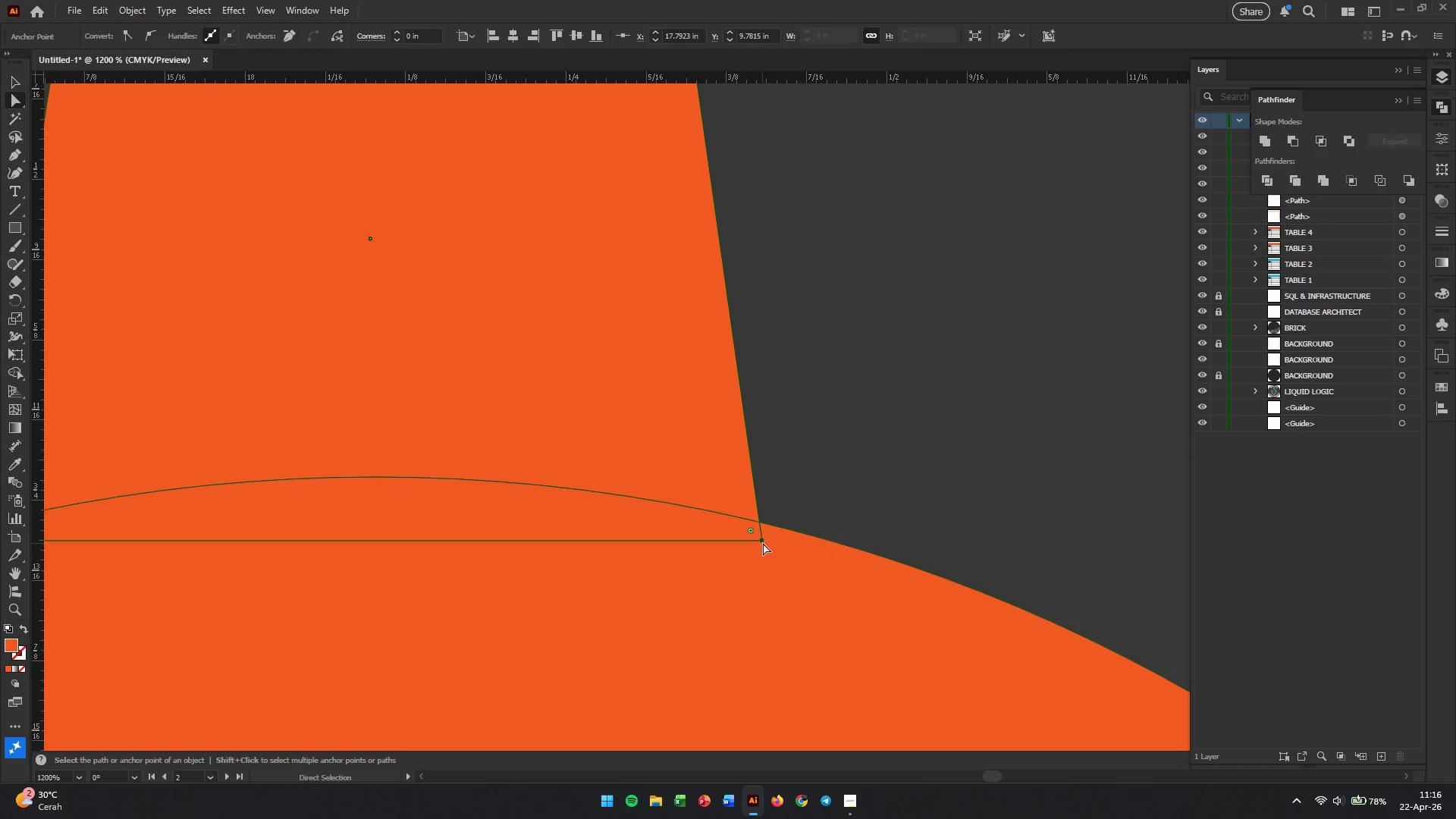 
hold_key(key=AltLeft, duration=0.53)
scroll: coordinate [757, 543], scroll_direction: down, amount: 2.0
 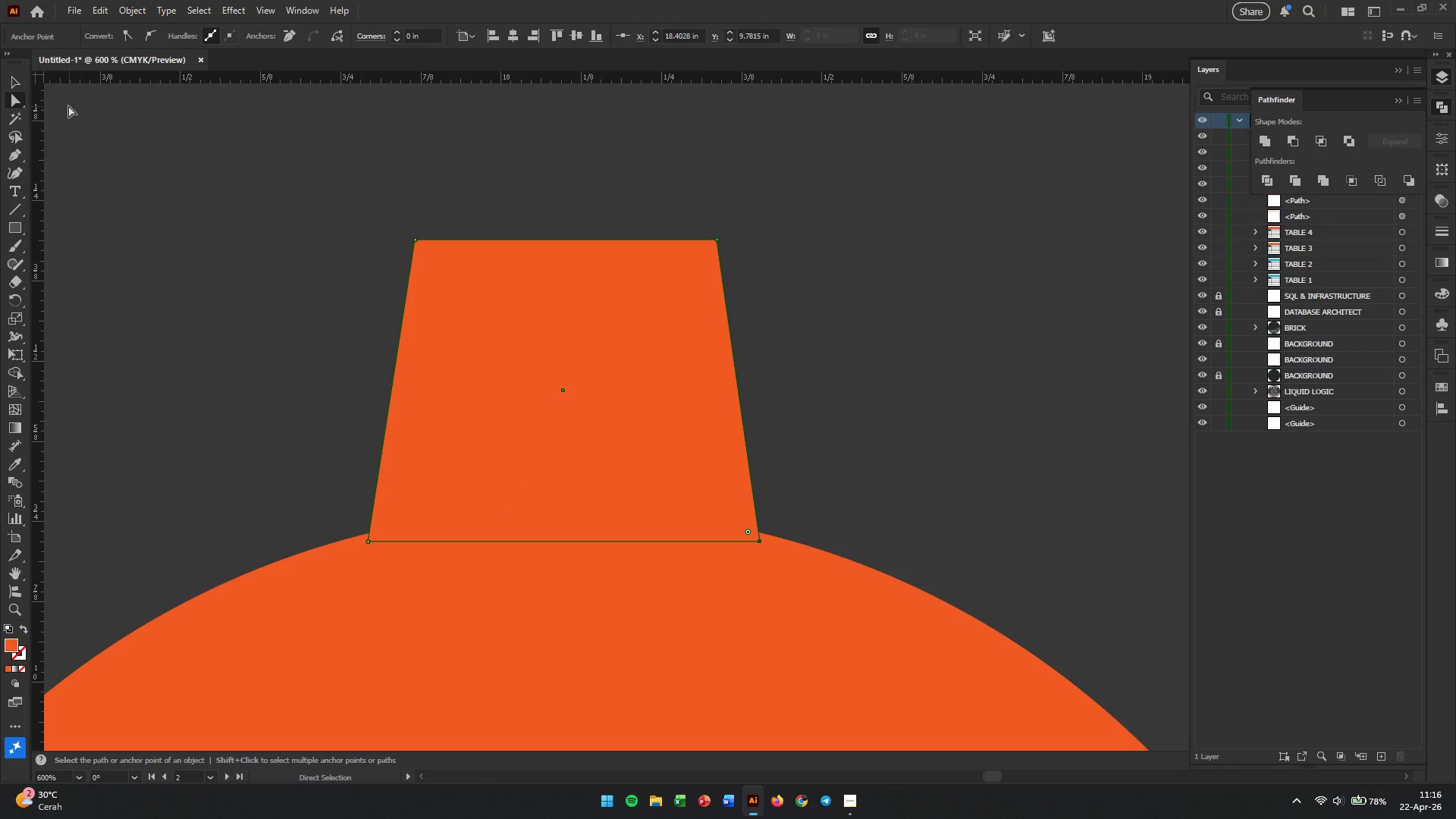 
left_click([10, 80])
 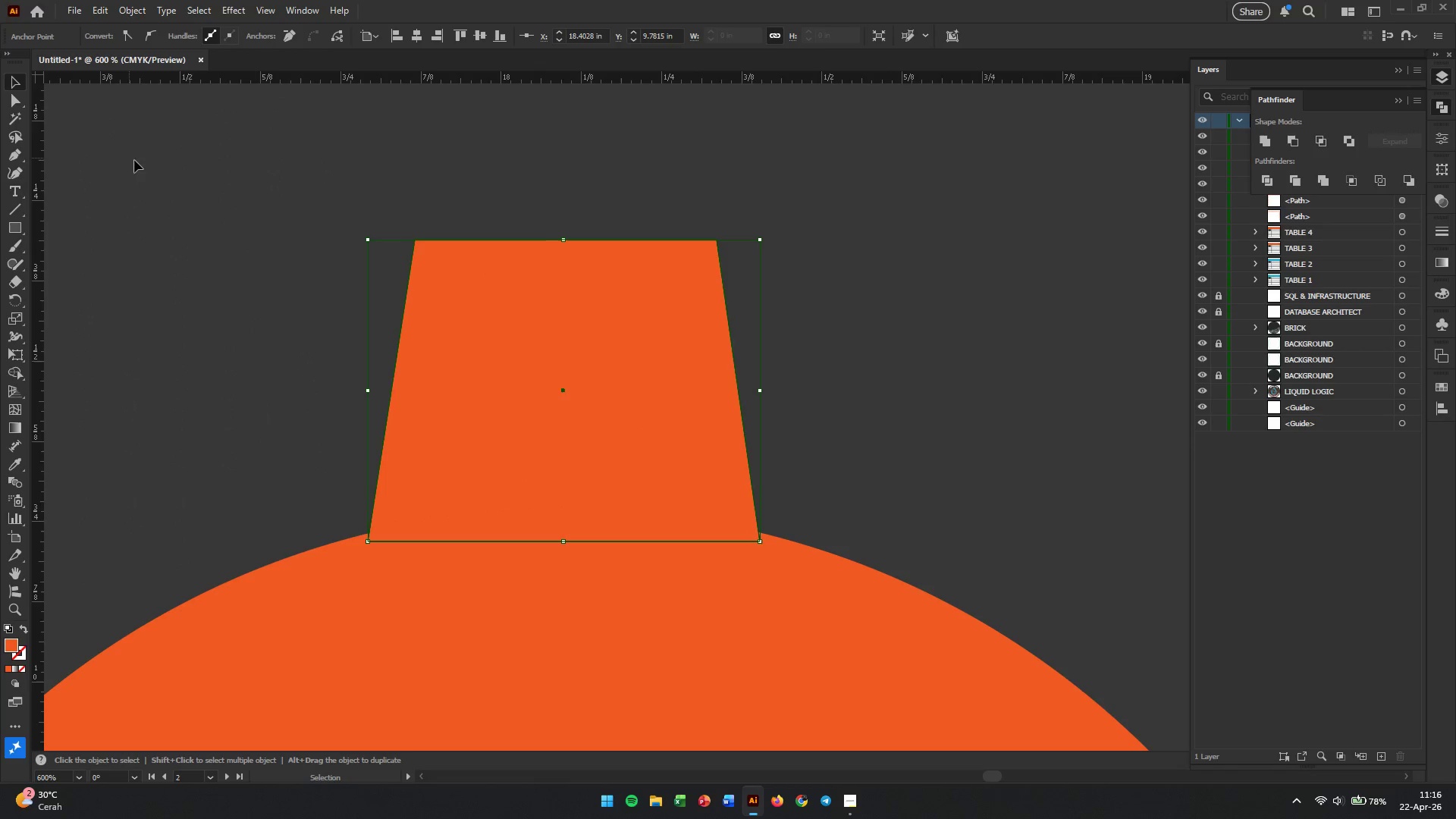 
left_click([12, 99])
 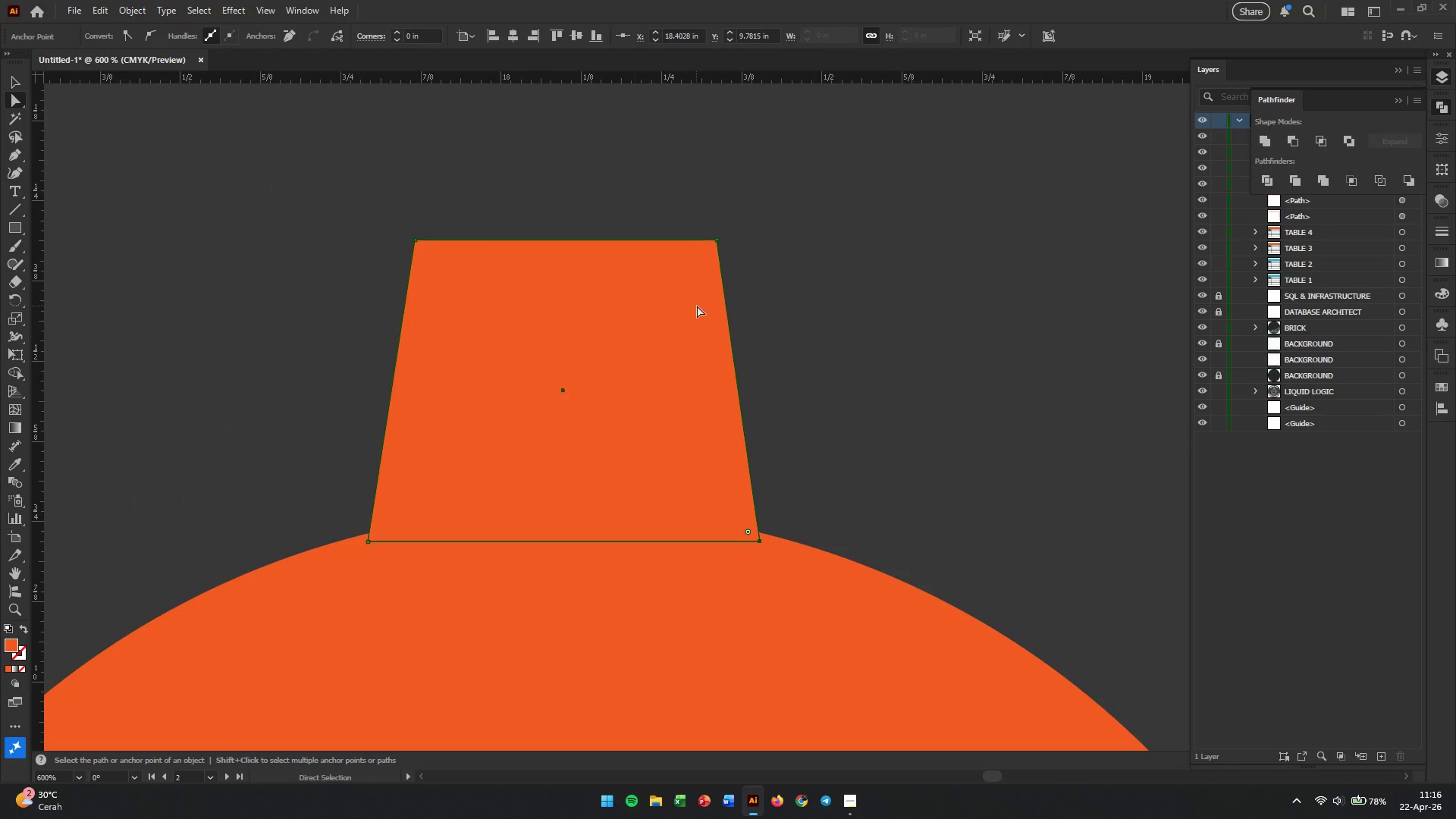 
left_click([697, 306])
 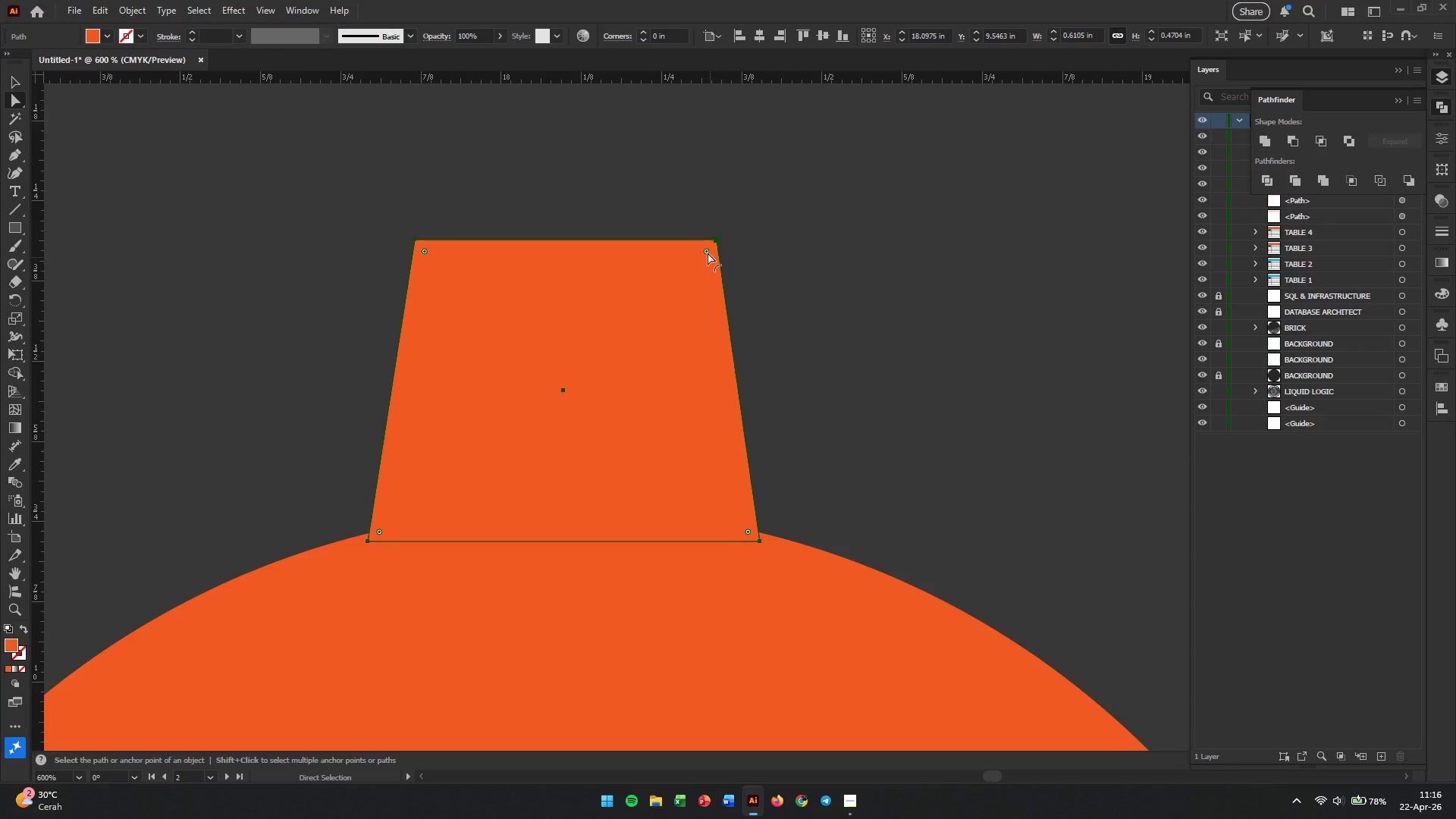 
left_click_drag(start_coordinate=[708, 253], to_coordinate=[681, 265])
 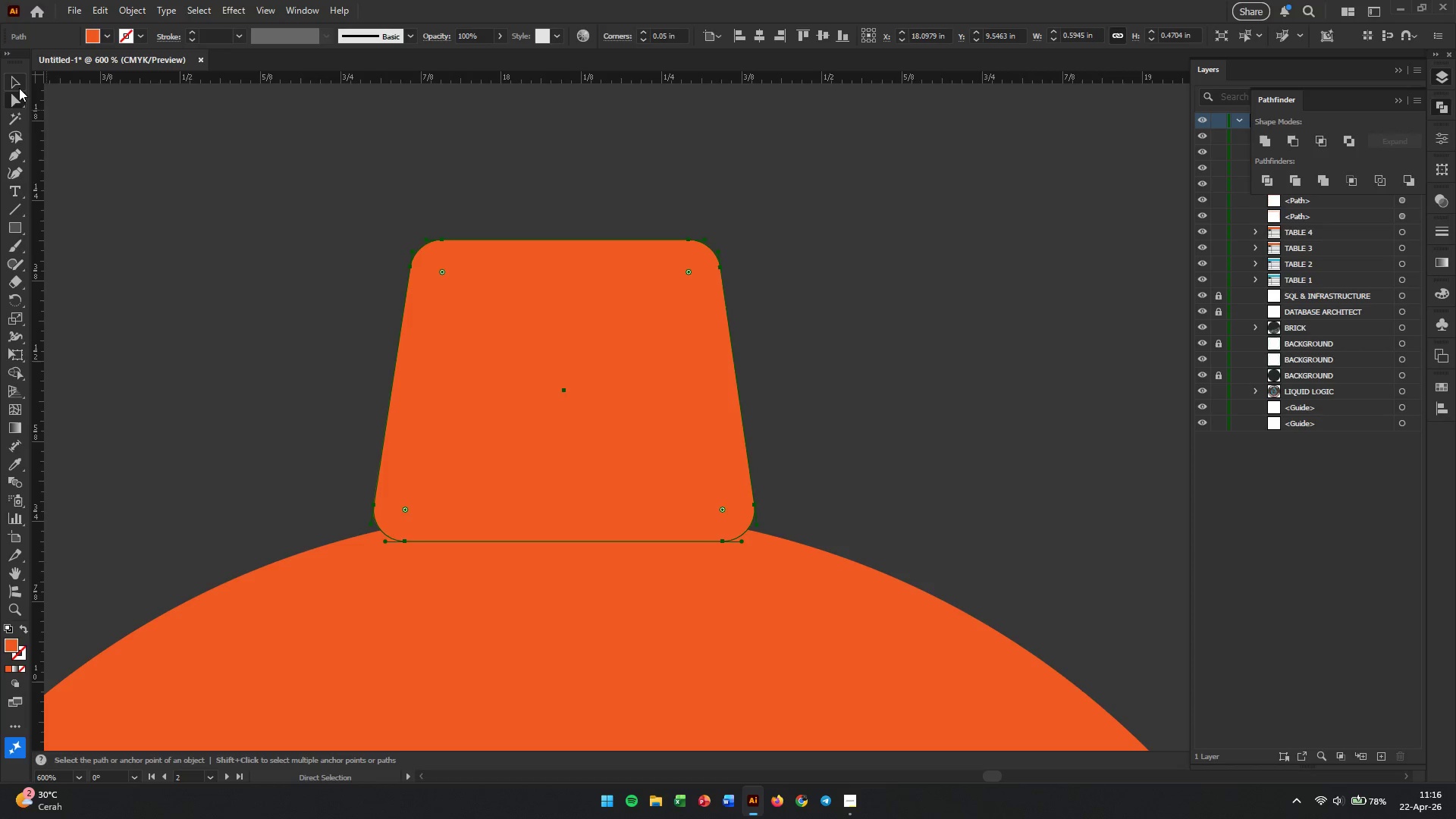 
left_click([19, 88])
 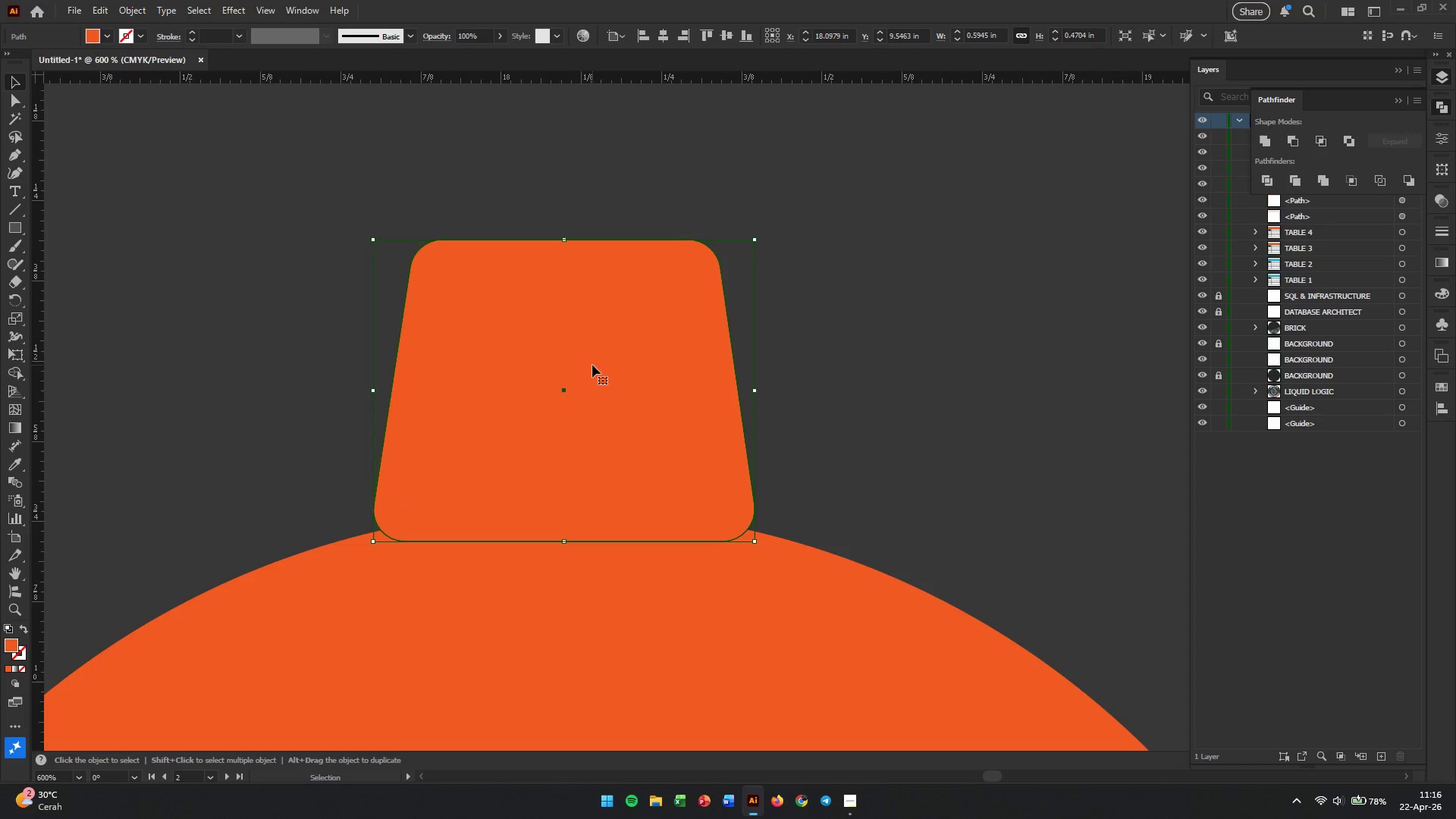 
left_click_drag(start_coordinate=[592, 365], to_coordinate=[581, 401])
 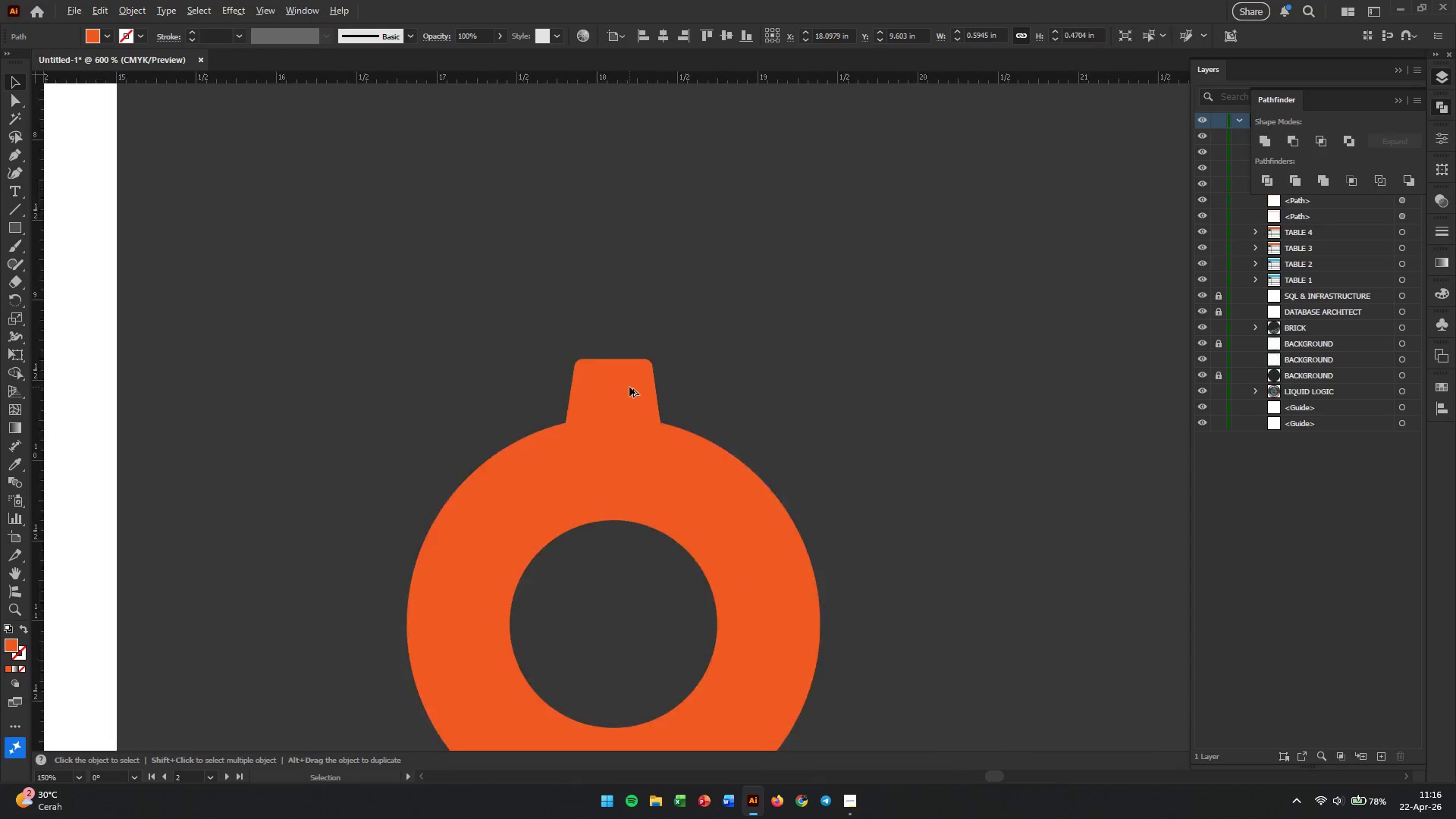 
hold_key(key=ShiftLeft, duration=2.34)
 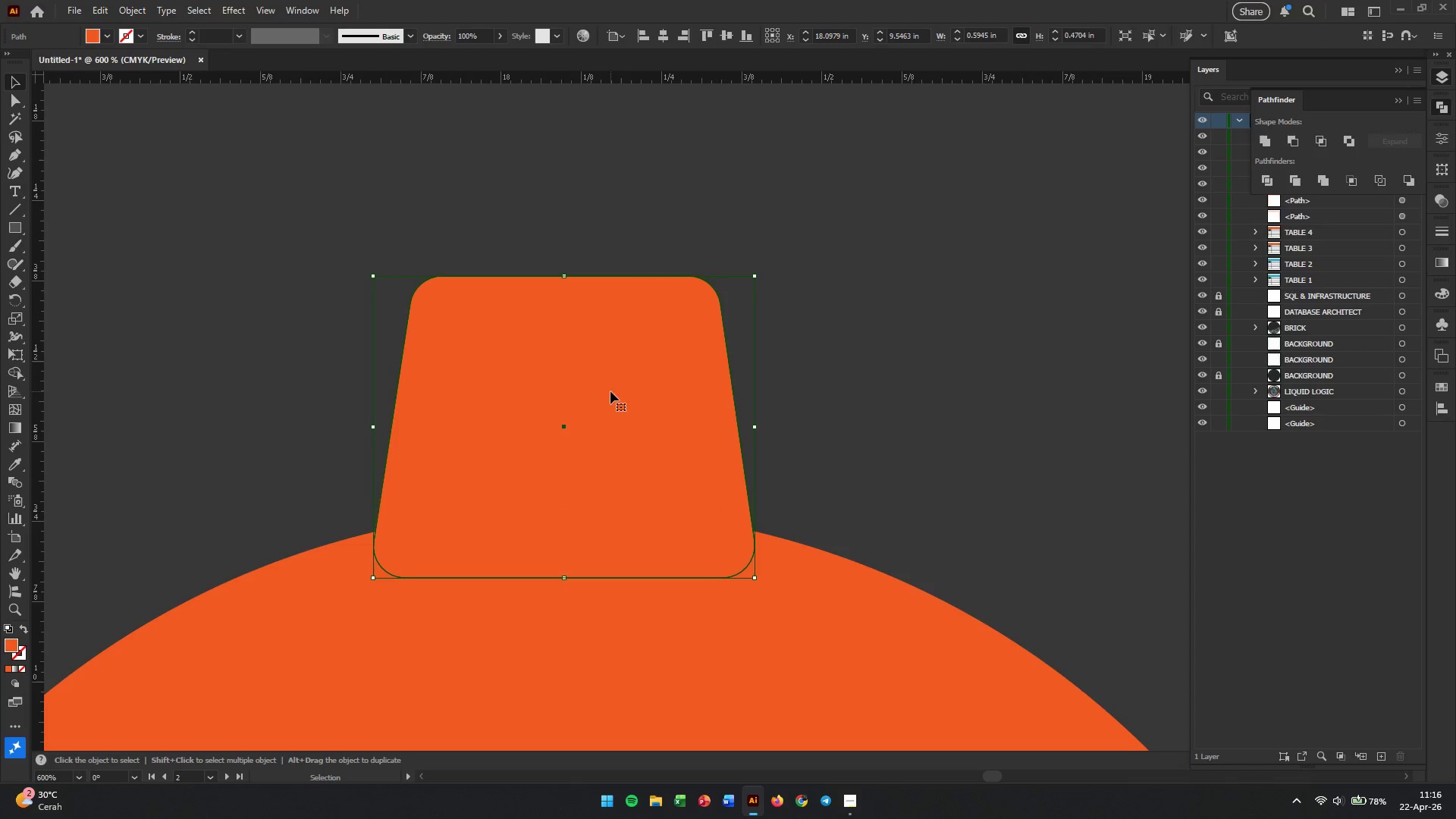 
hold_key(key=AltLeft, duration=1.17)
scroll: coordinate [622, 526], scroll_direction: down, amount: 6.0
 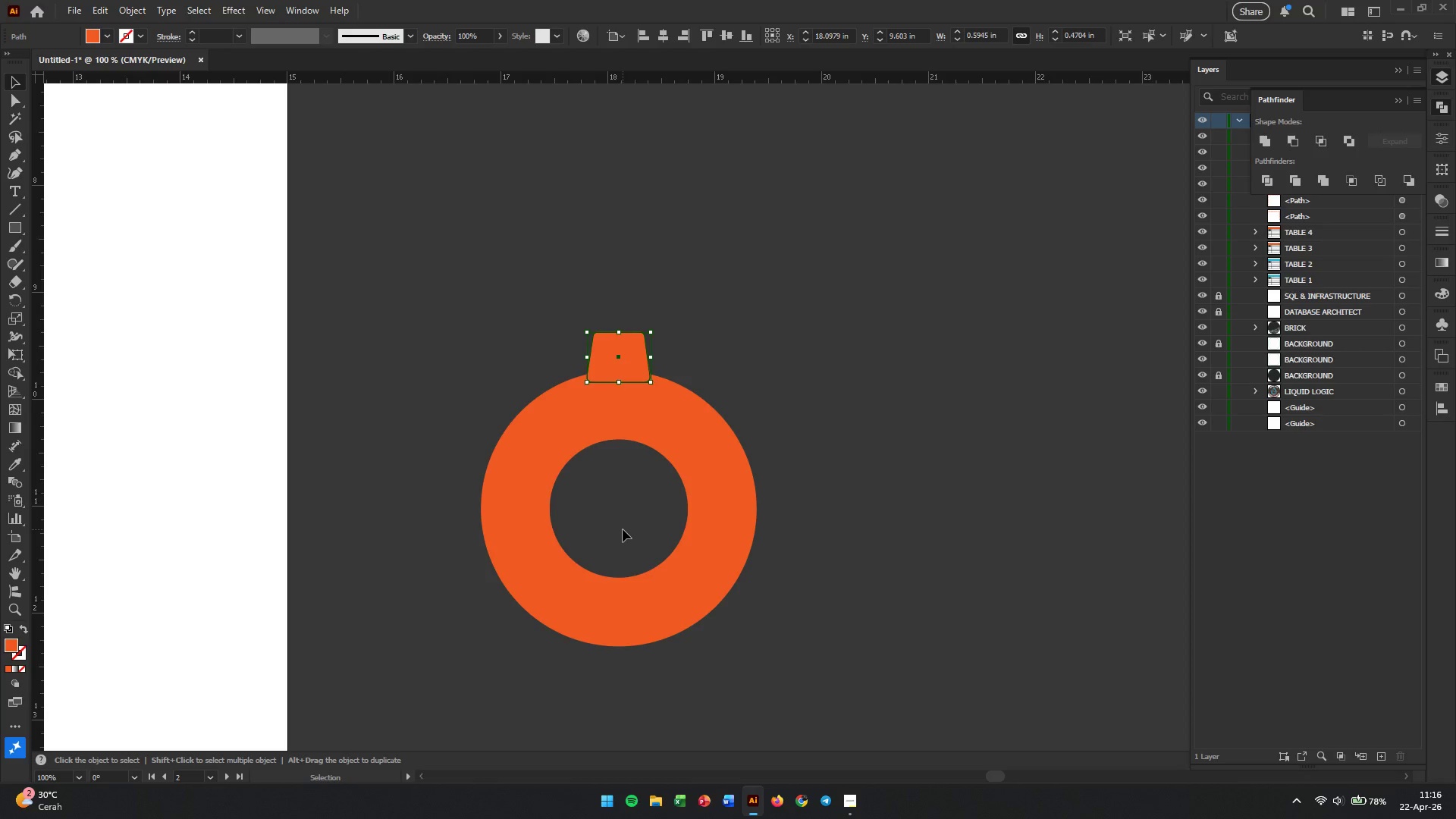 
key(R)
 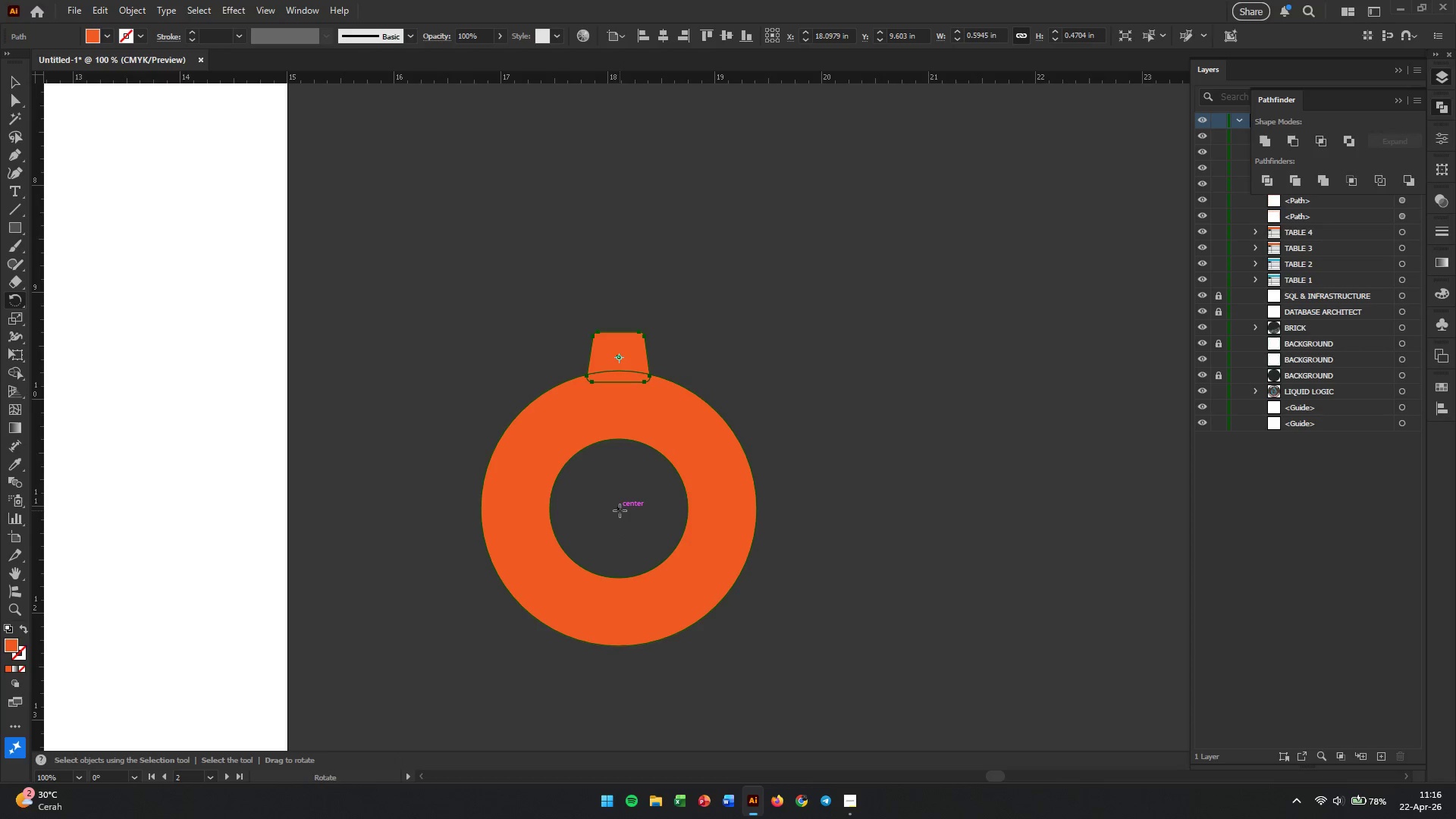 
left_click([620, 510])
 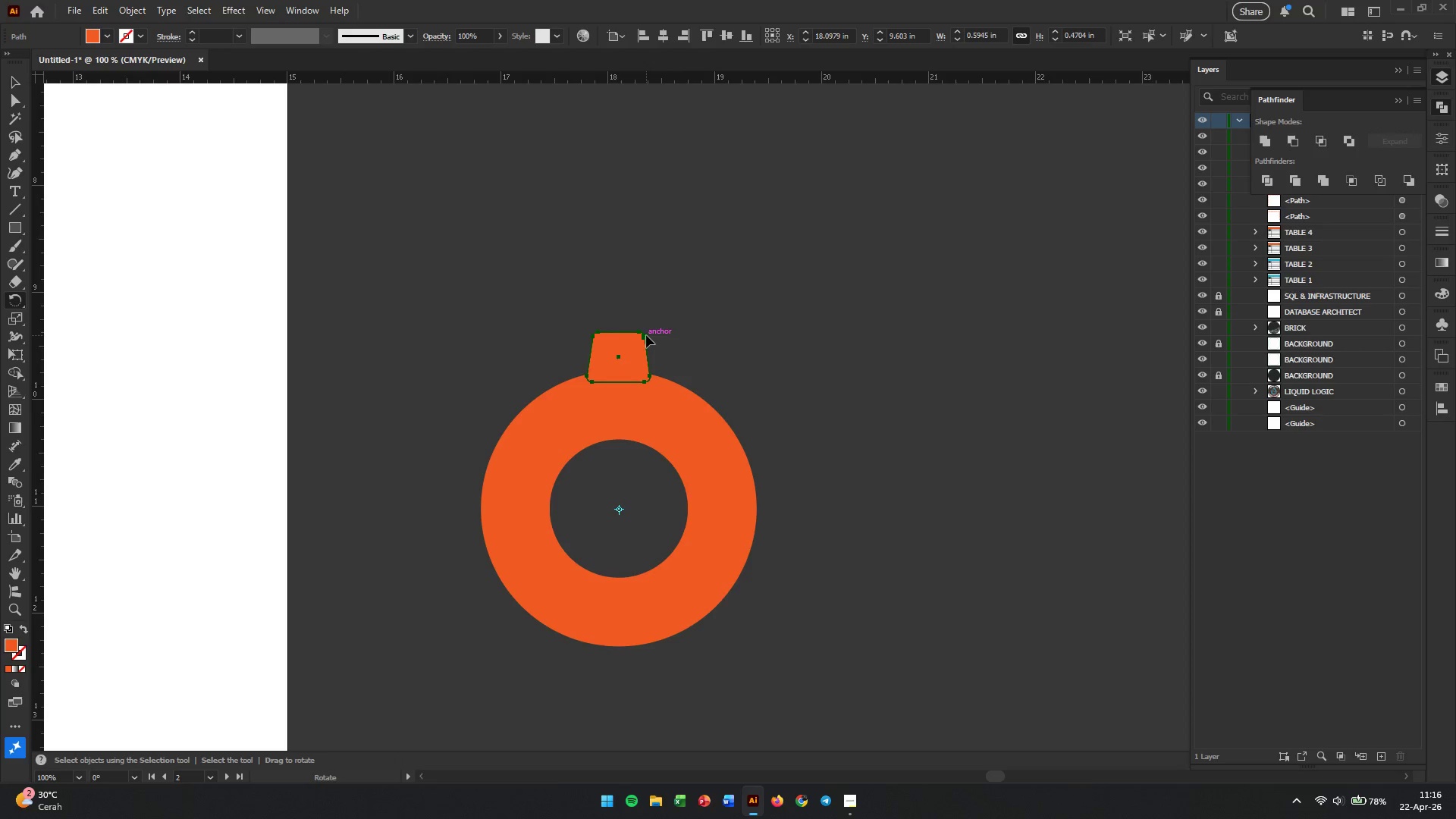 
hold_key(key=AltLeft, duration=13.73)
 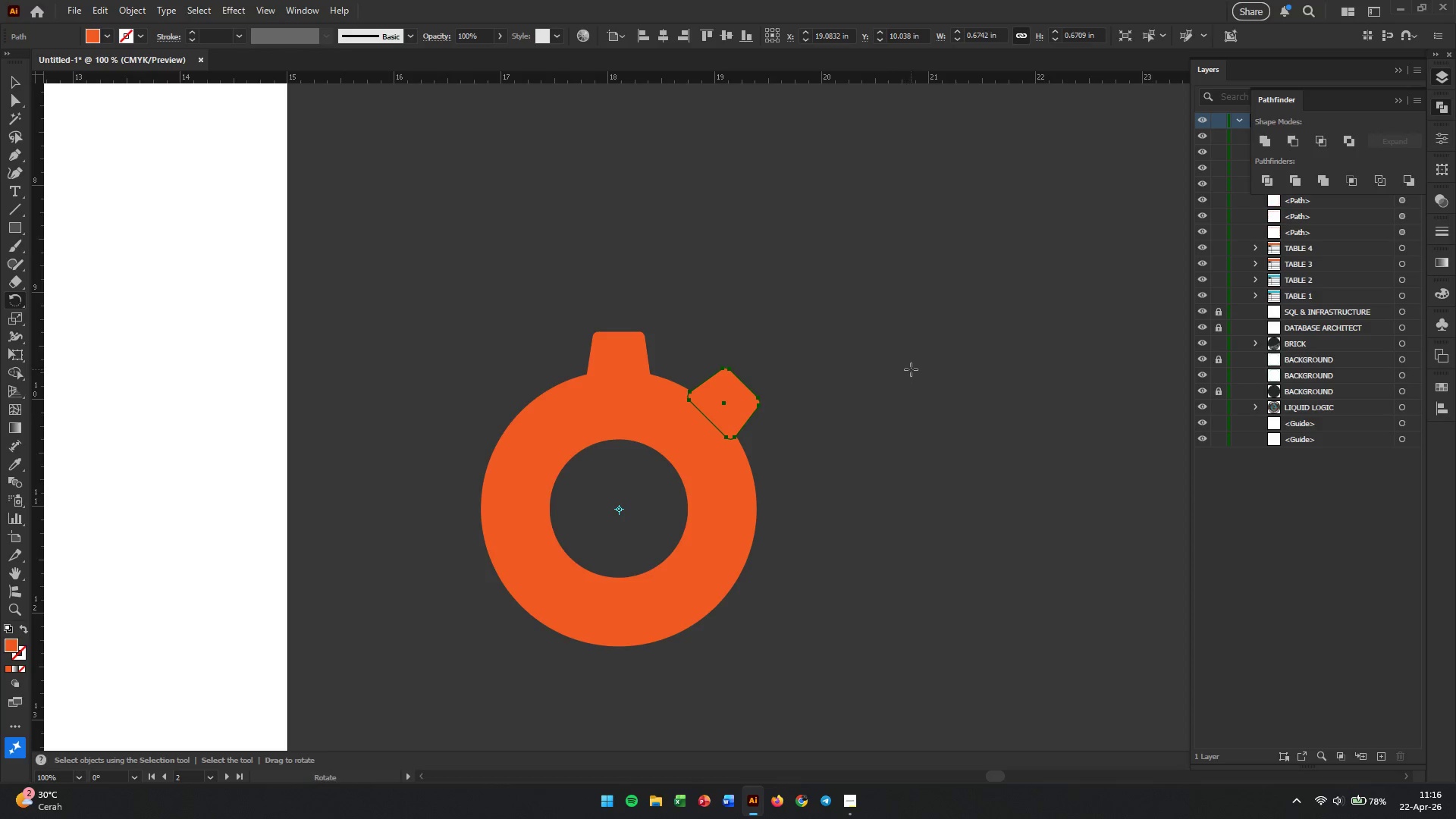 
key(Control+D)
 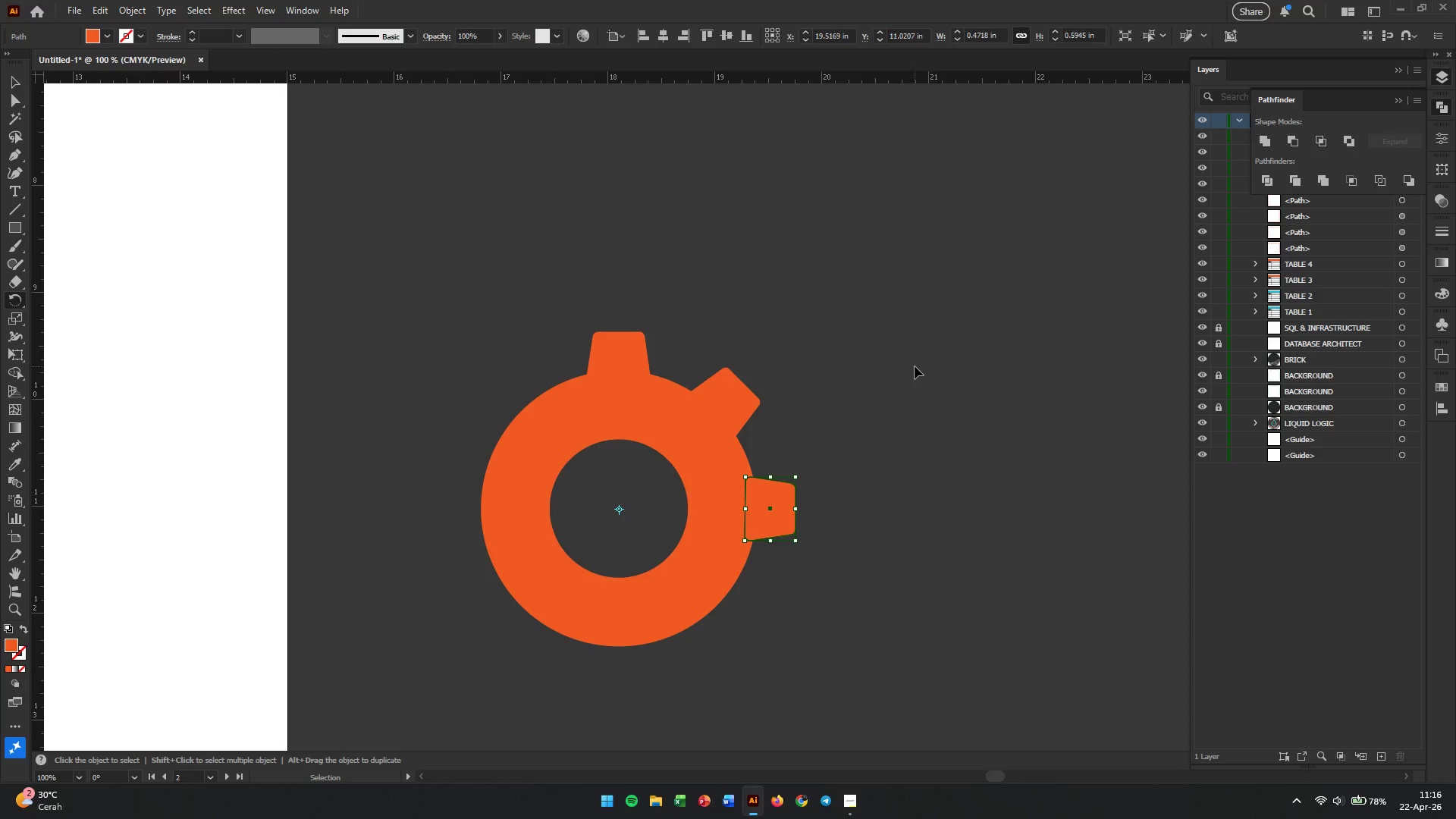 
key(Control+D)
 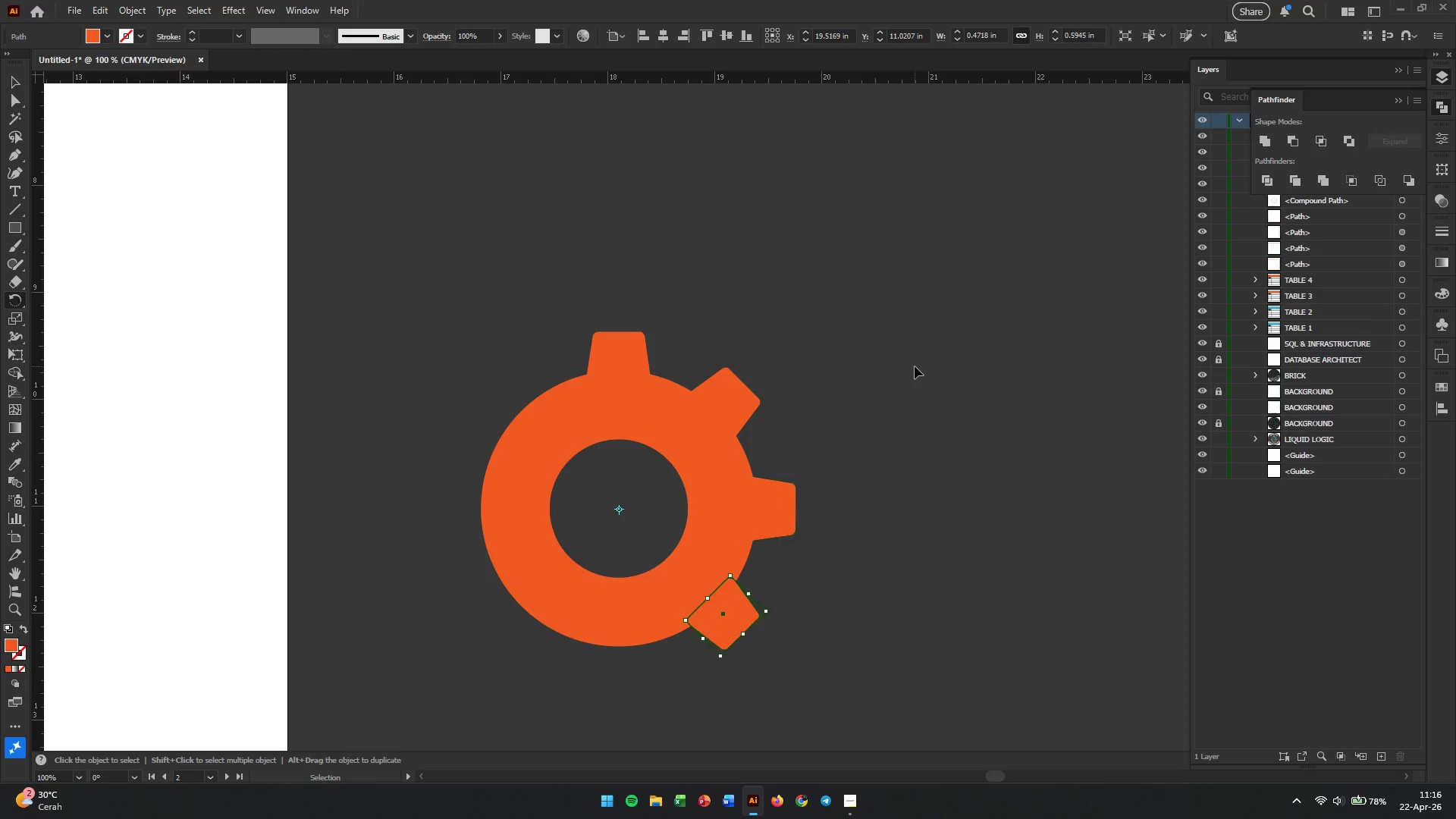 
key(Control+D)
 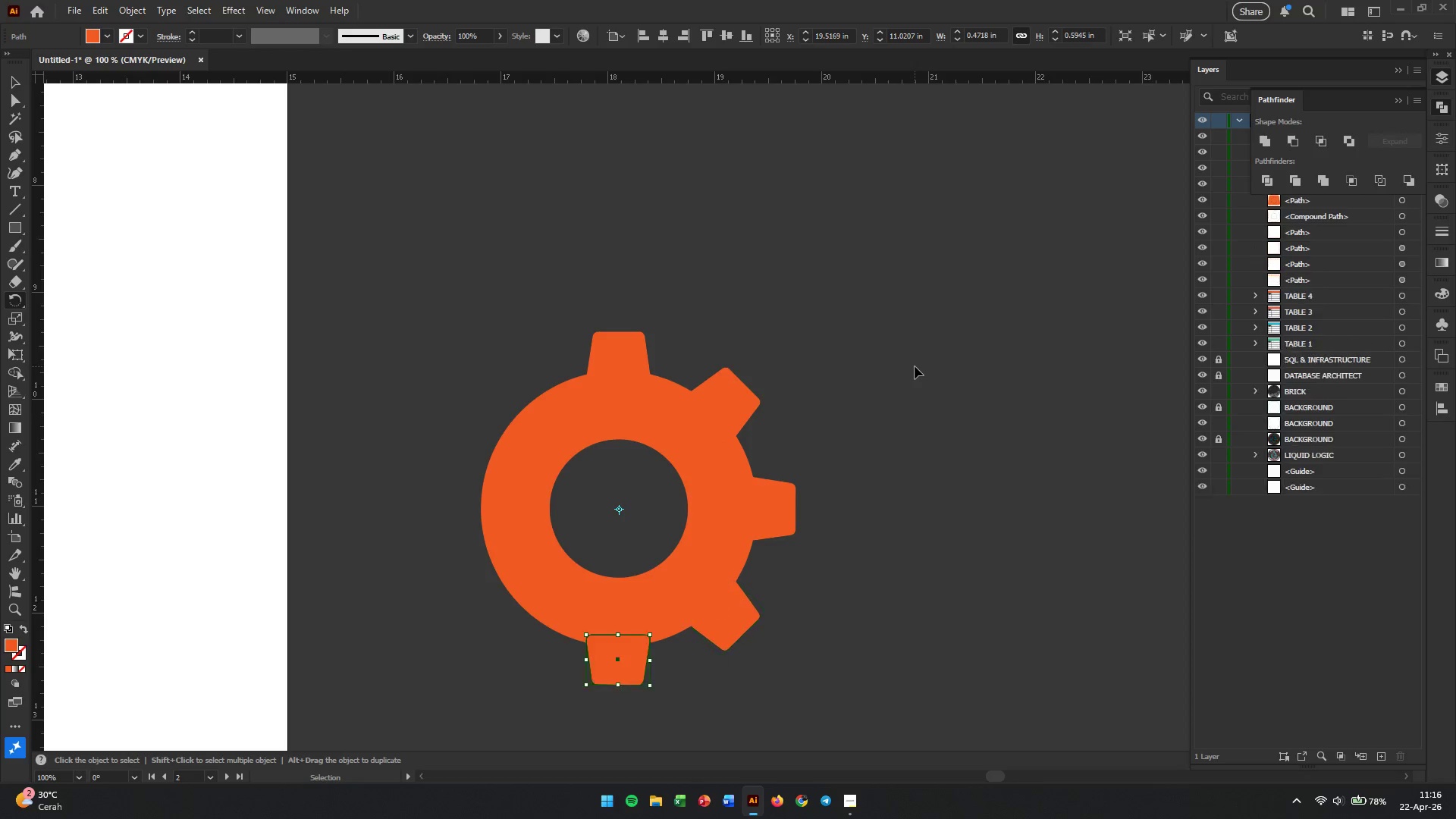 
key(Control+D)
 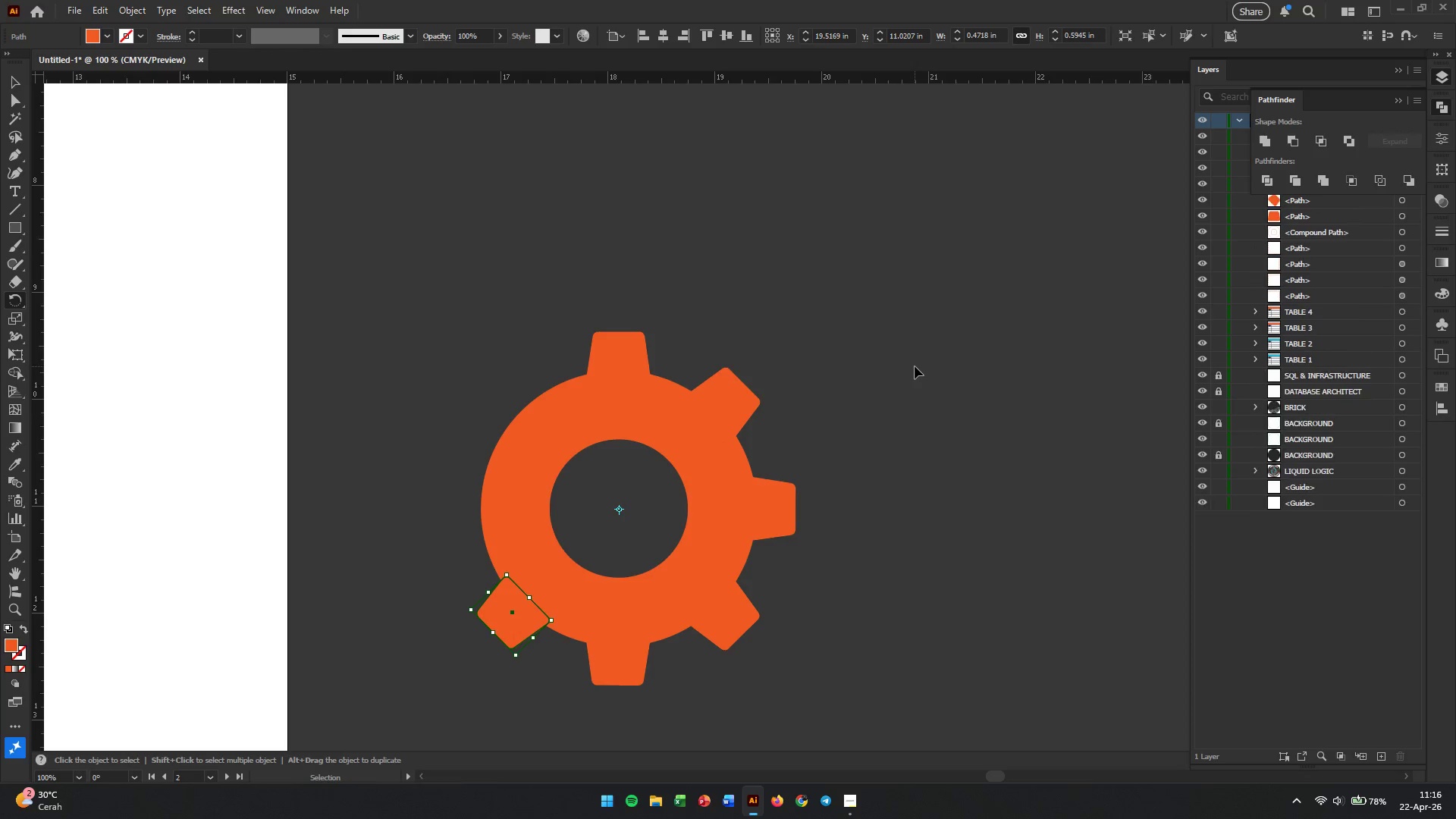 
key(Control+D)
 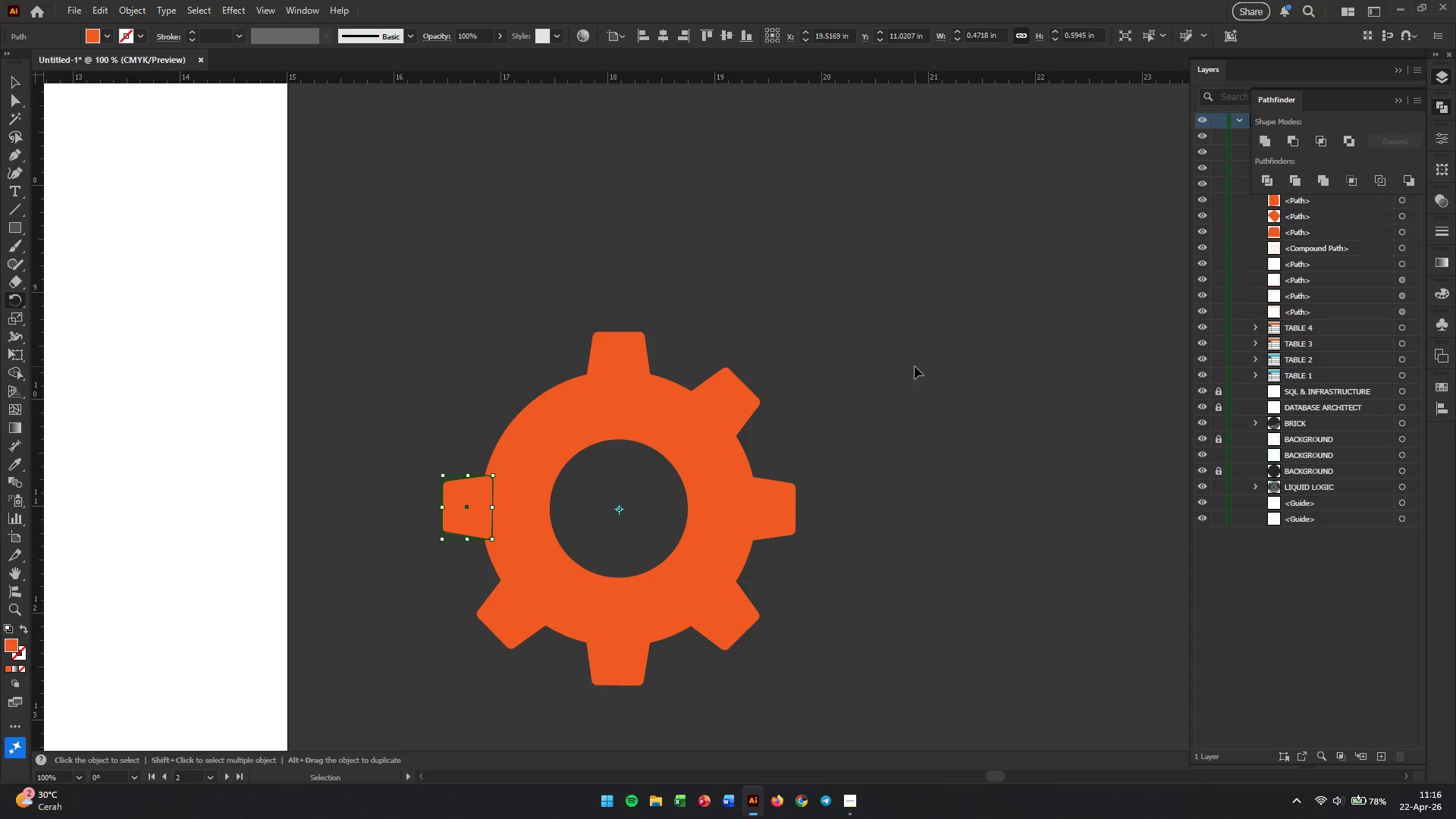 
key(Control+D)
 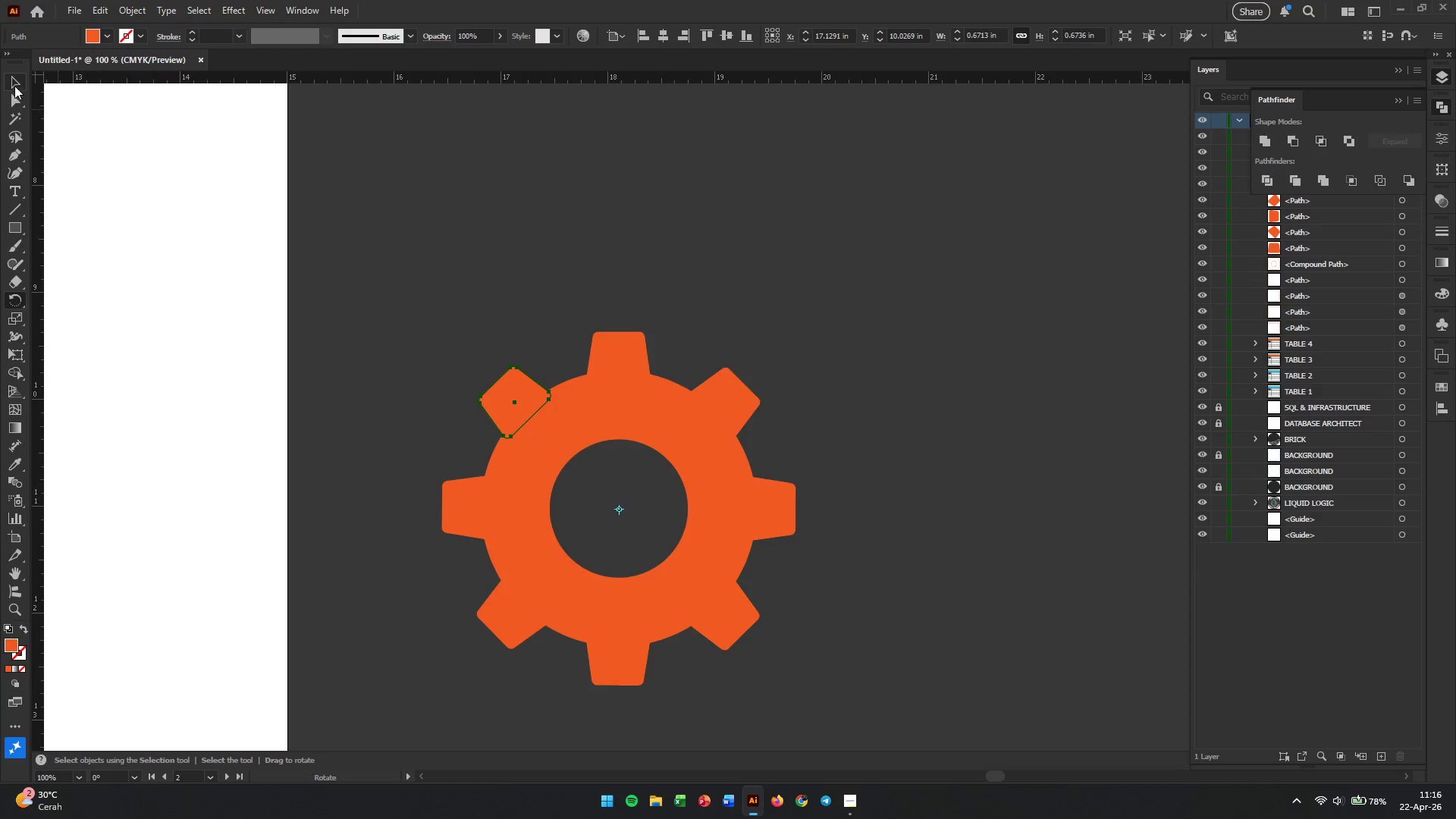 
double_click([431, 268])
 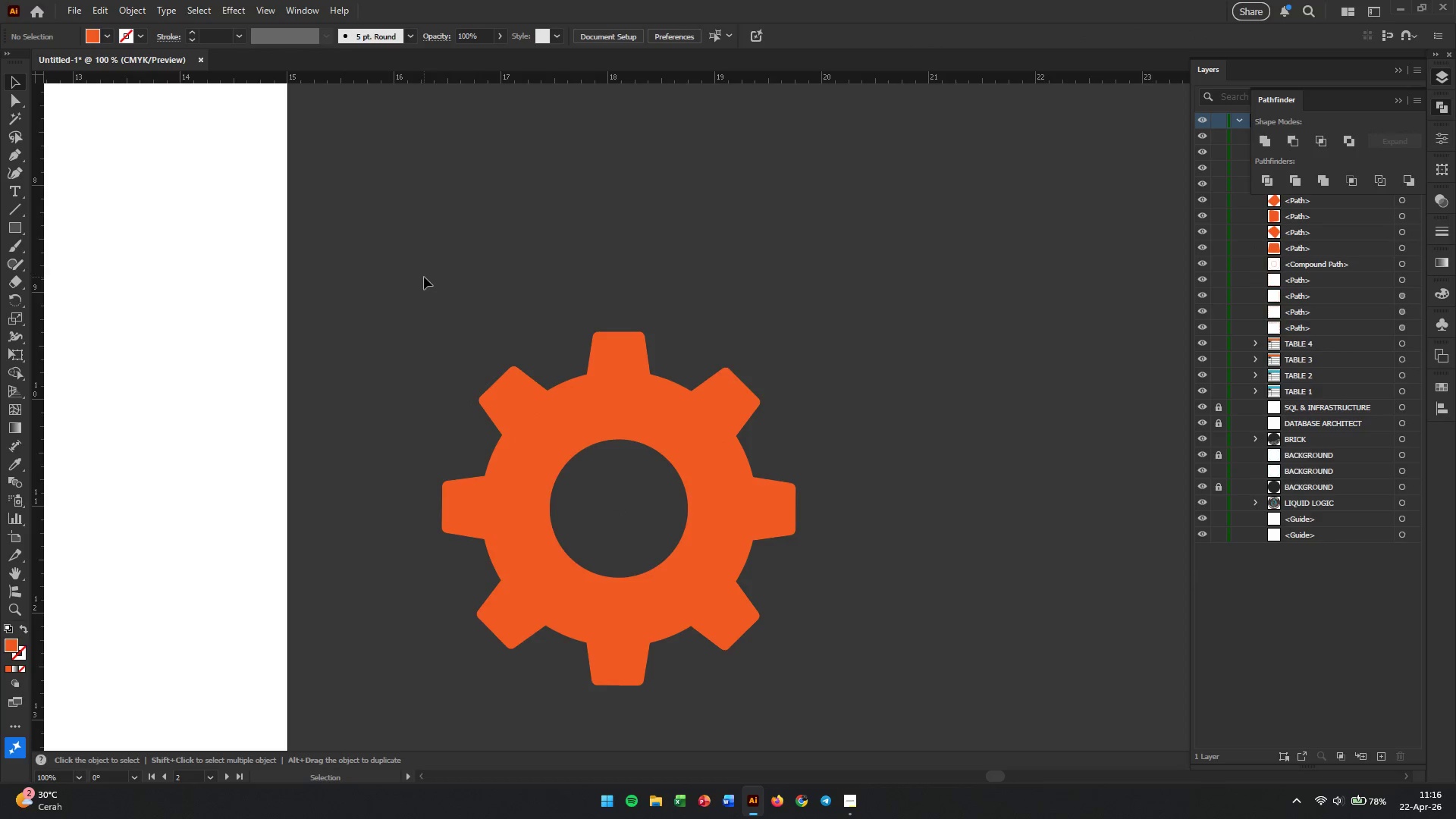 
left_click_drag(start_coordinate=[391, 268], to_coordinate=[955, 732])
 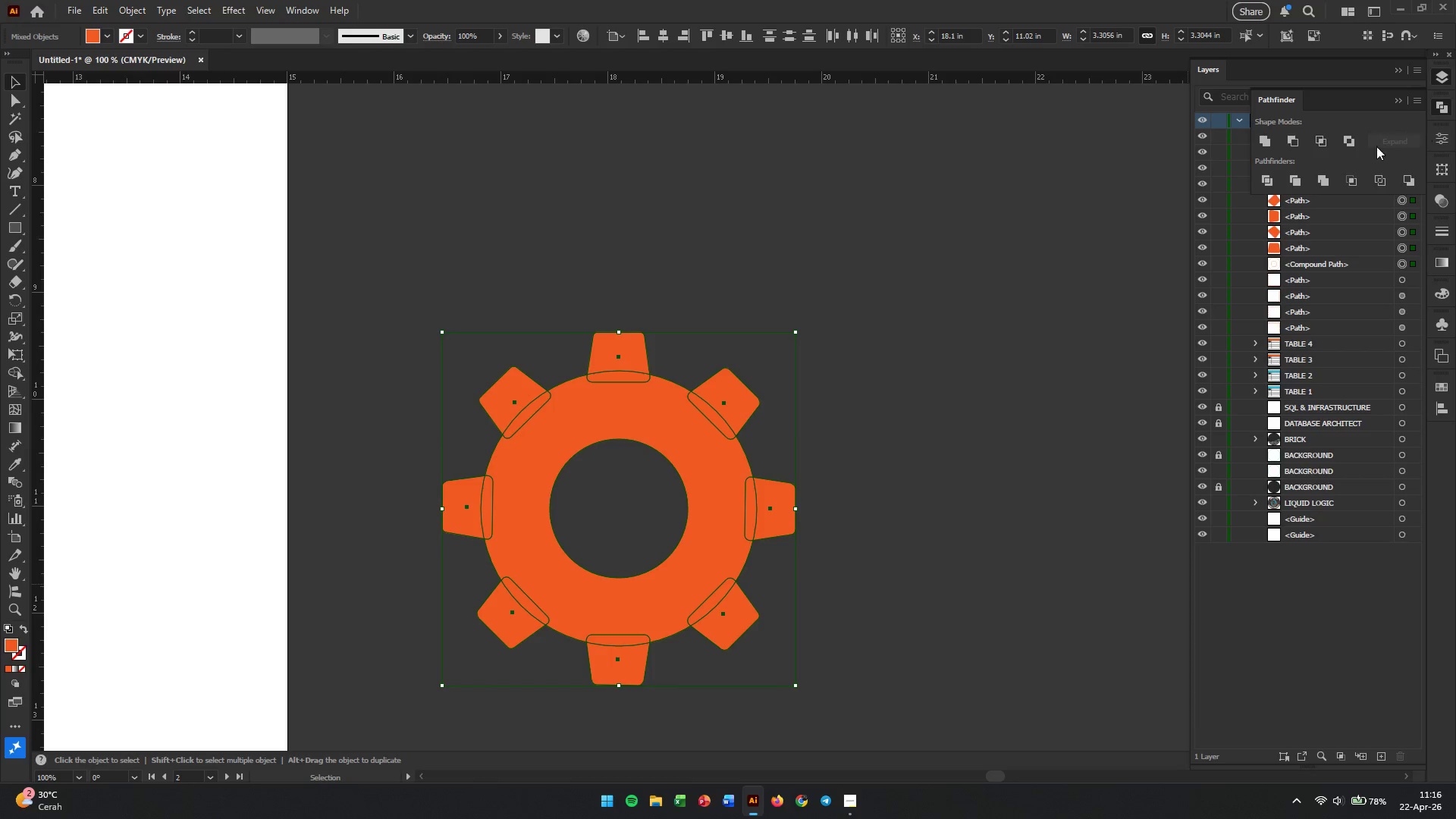 
left_click([1267, 145])
 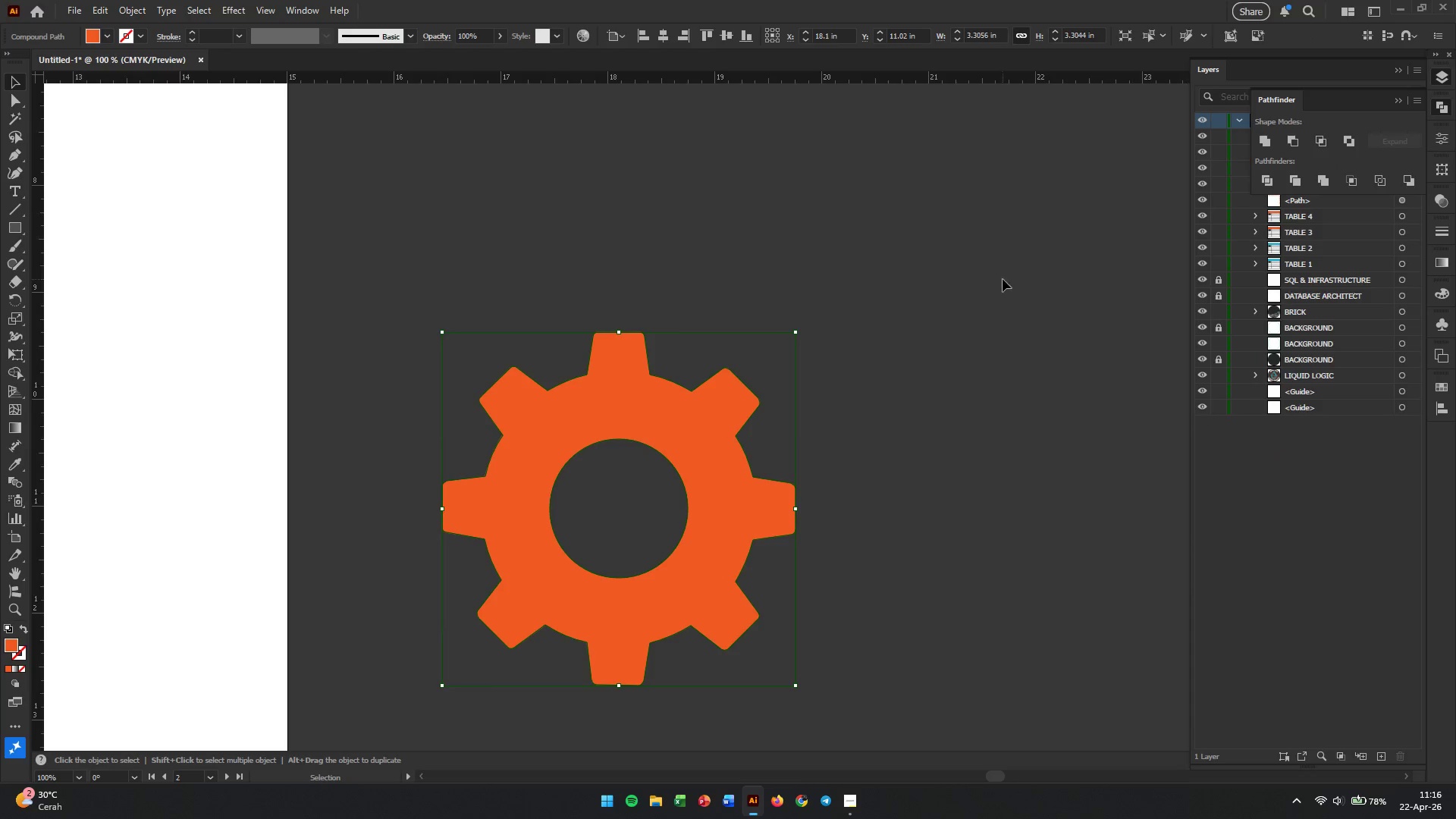 
left_click([939, 342])
 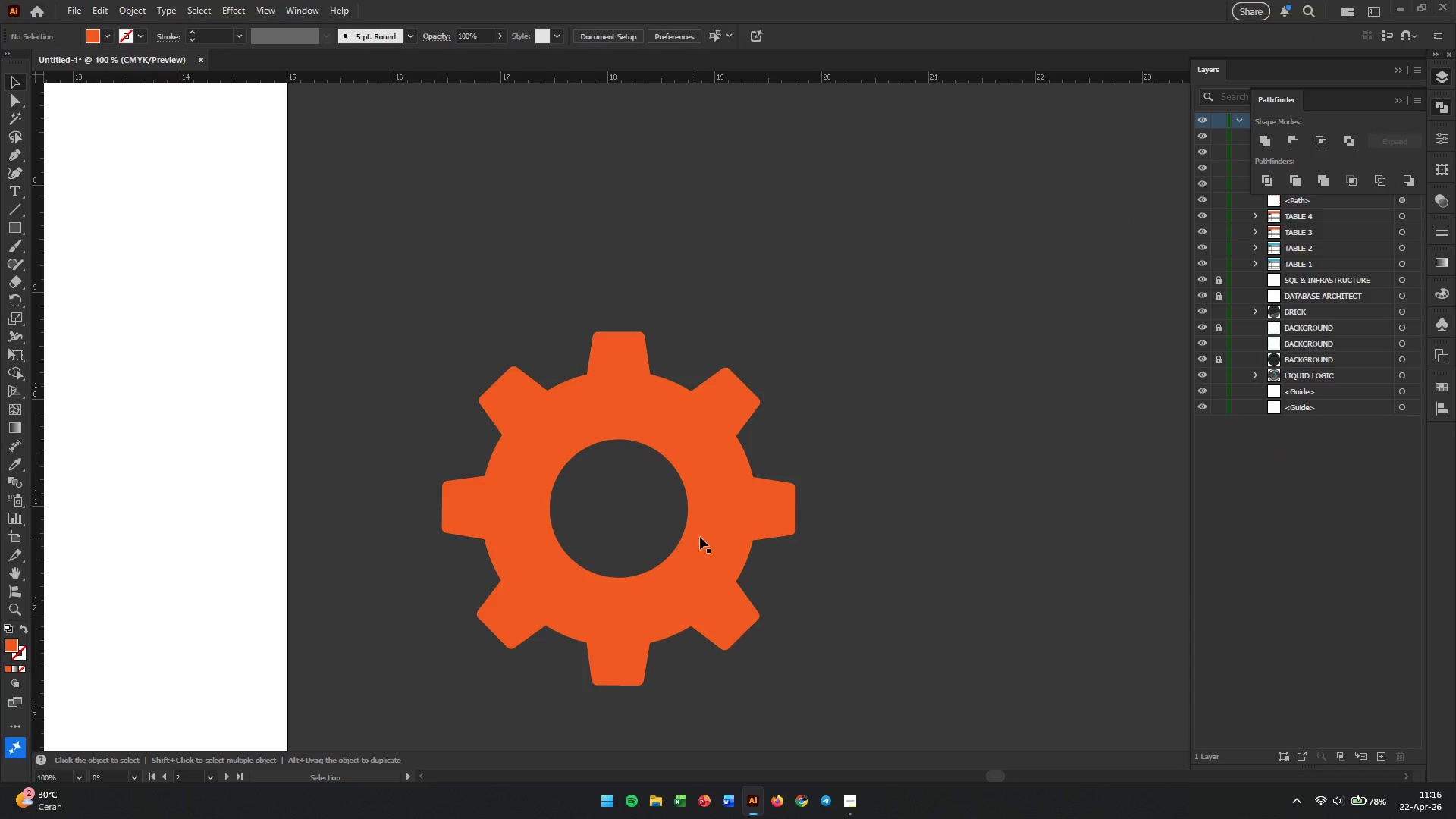 
hold_key(key=AltLeft, duration=0.62)
 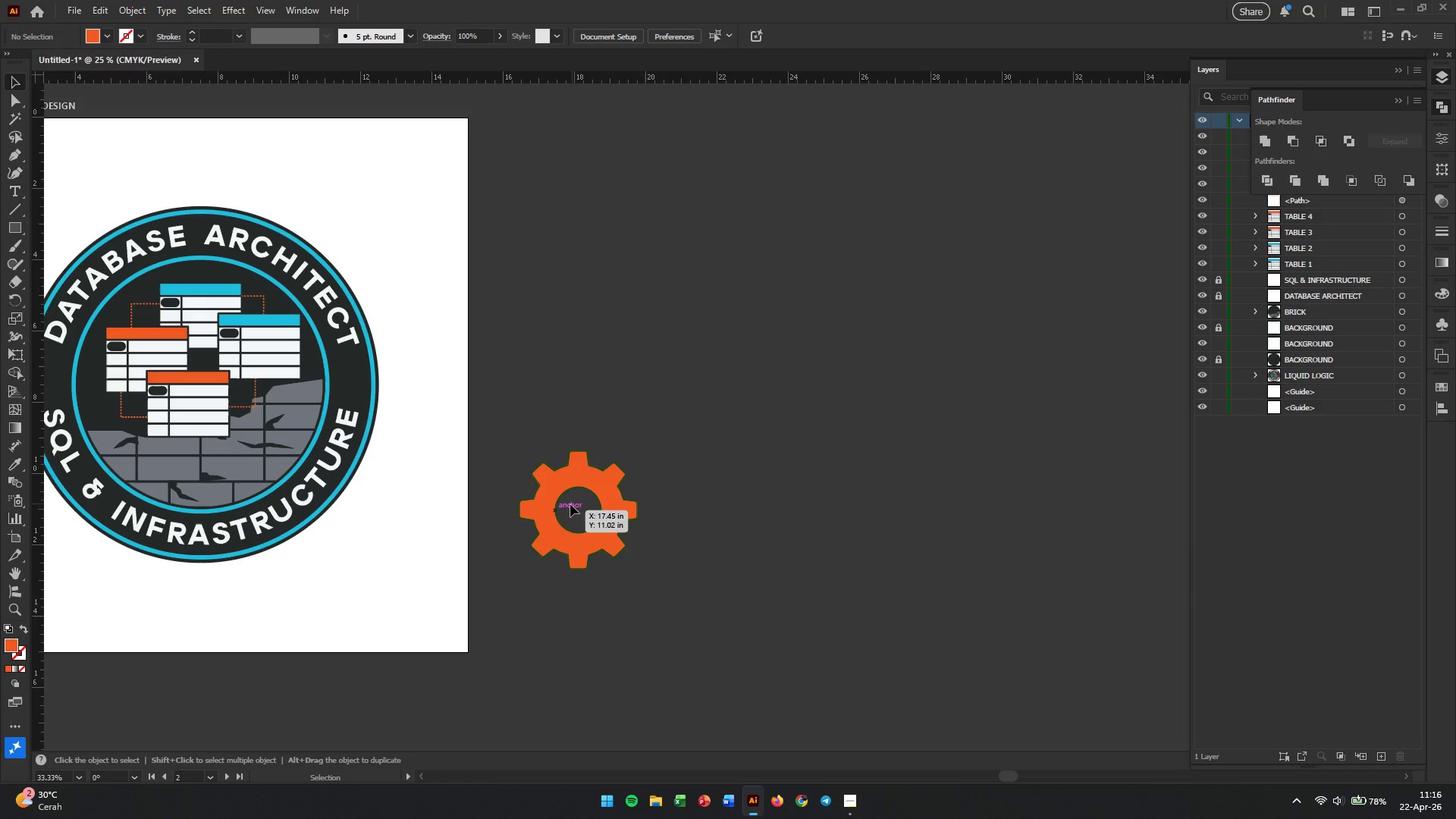 
hold_key(key=AltLeft, duration=0.44)
 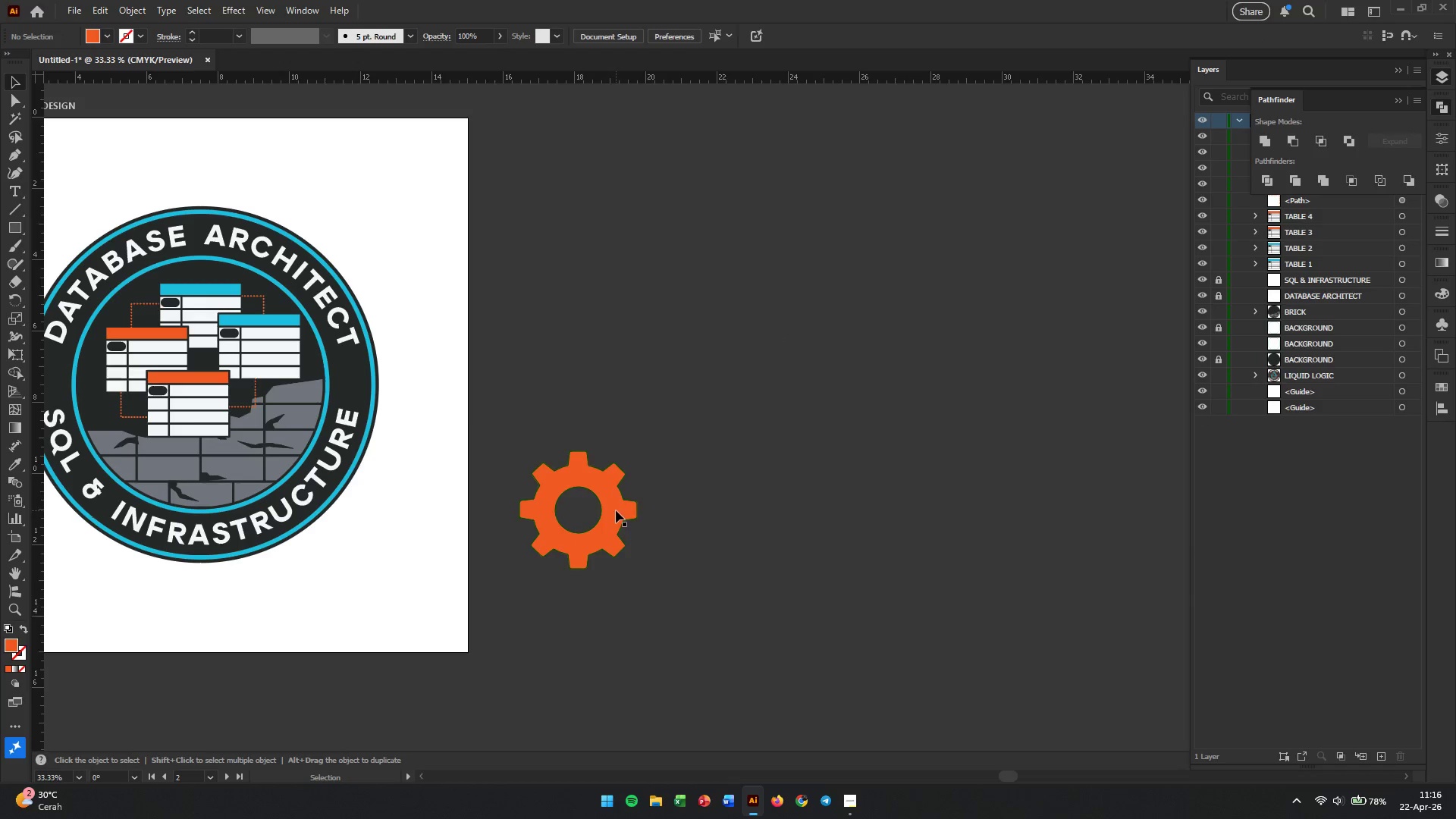 
scroll: coordinate [557, 510], scroll_direction: down, amount: 4.0
 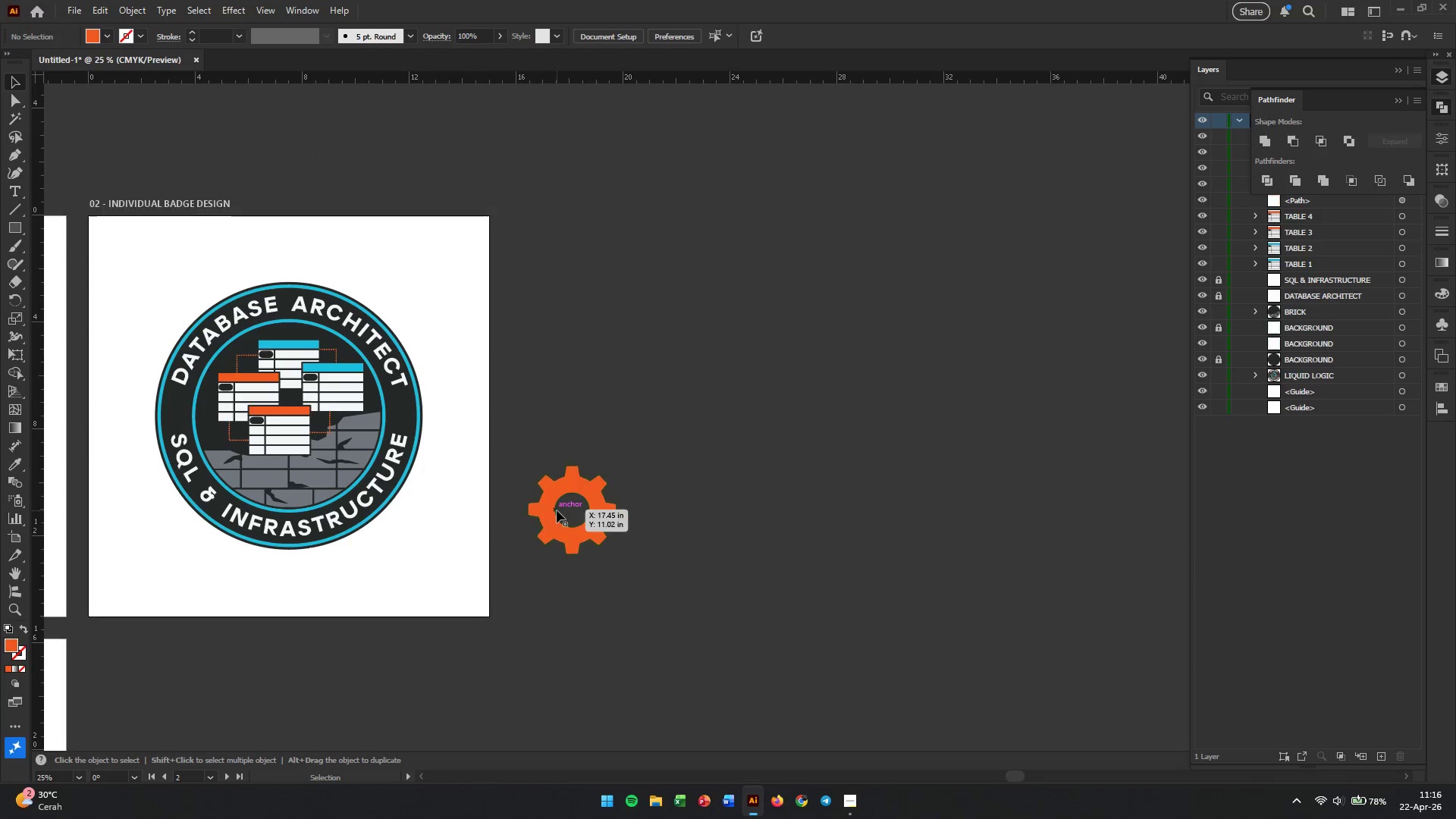 
scroll: coordinate [554, 510], scroll_direction: up, amount: 1.0
 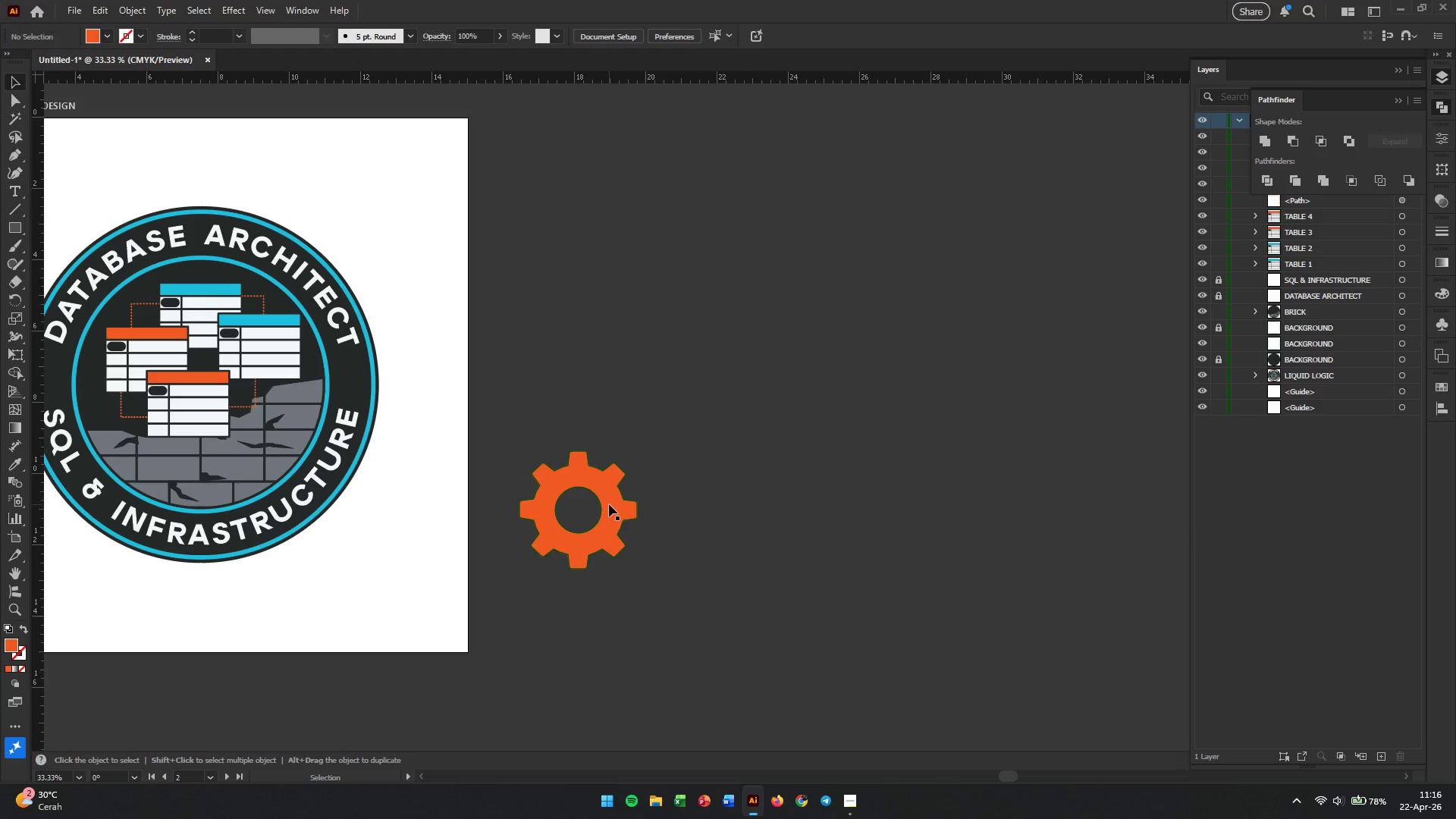 
left_click_drag(start_coordinate=[616, 510], to_coordinate=[475, 372])
 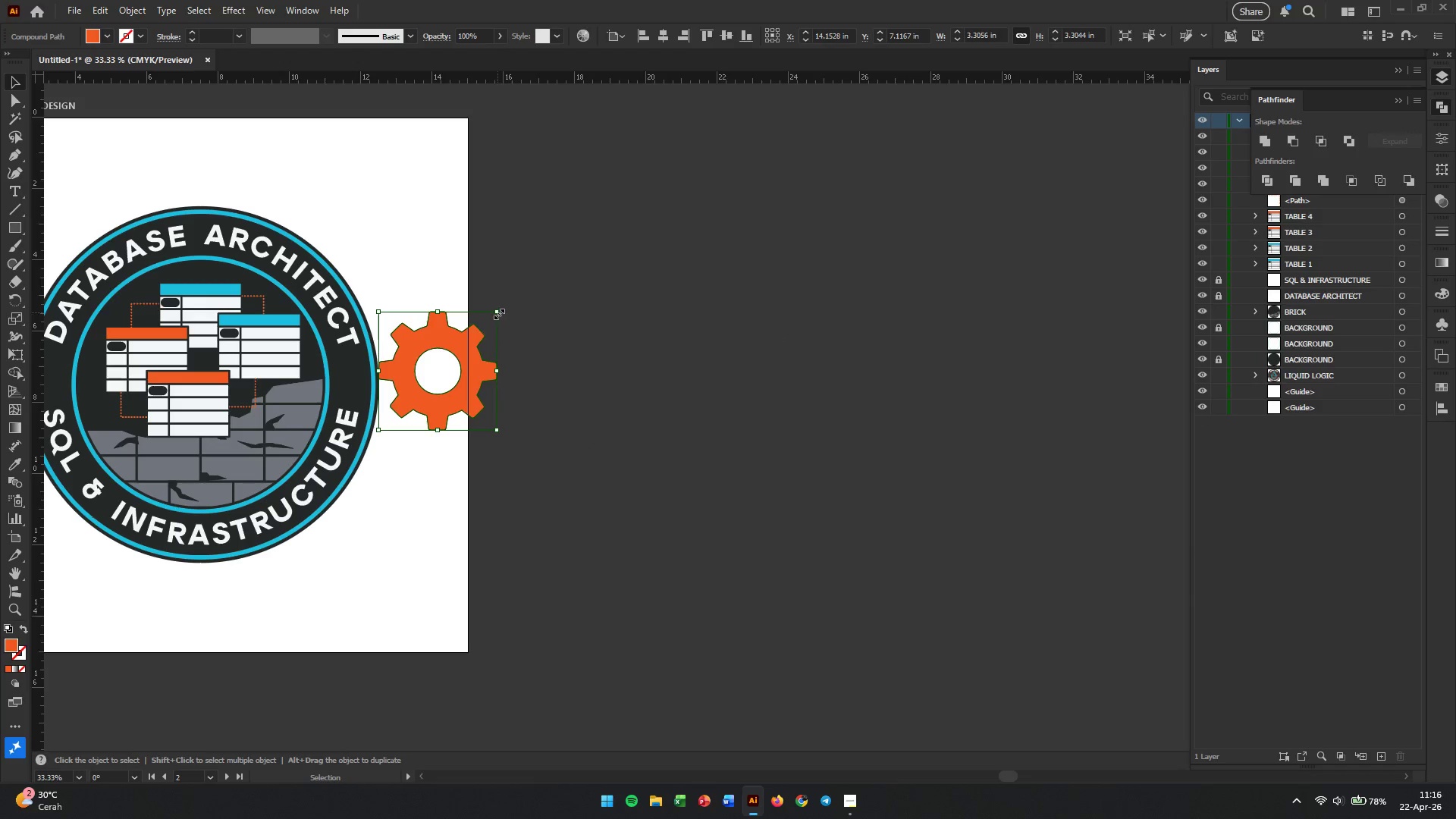 
left_click_drag(start_coordinate=[497, 312], to_coordinate=[415, 344])
 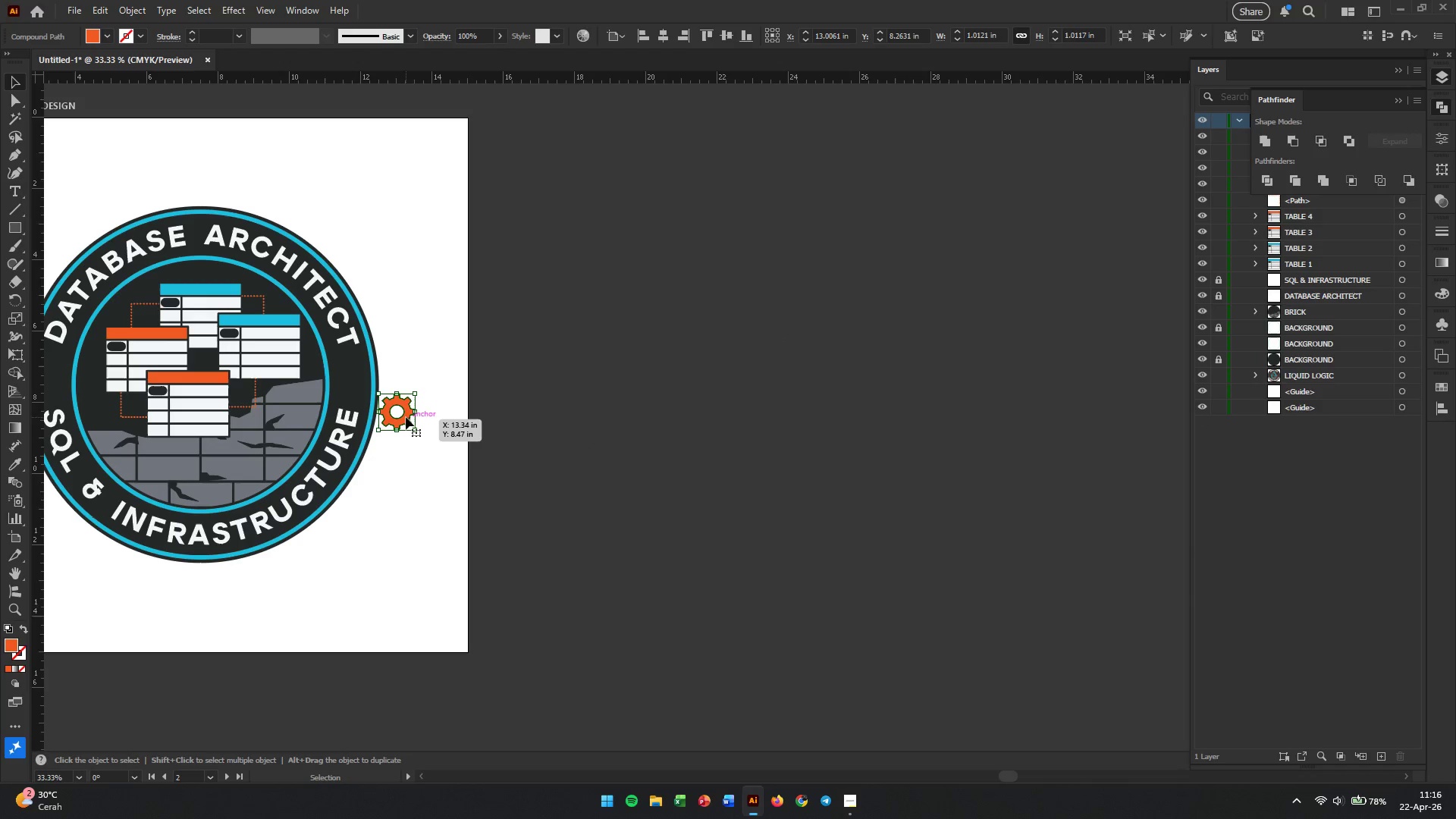 
hold_key(key=ShiftLeft, duration=1.05)
 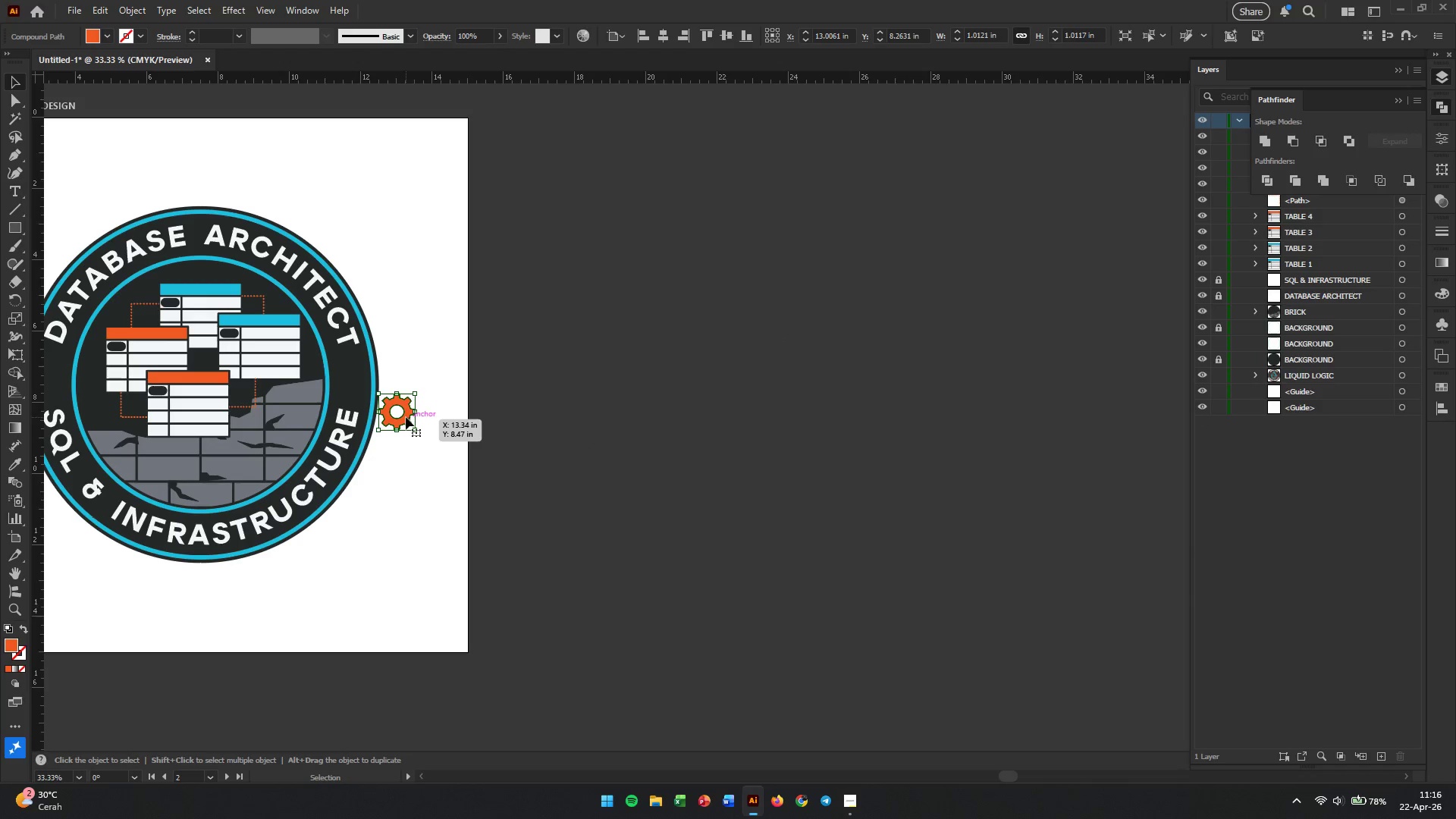 
left_click_drag(start_coordinate=[406, 417], to_coordinate=[360, 385])
 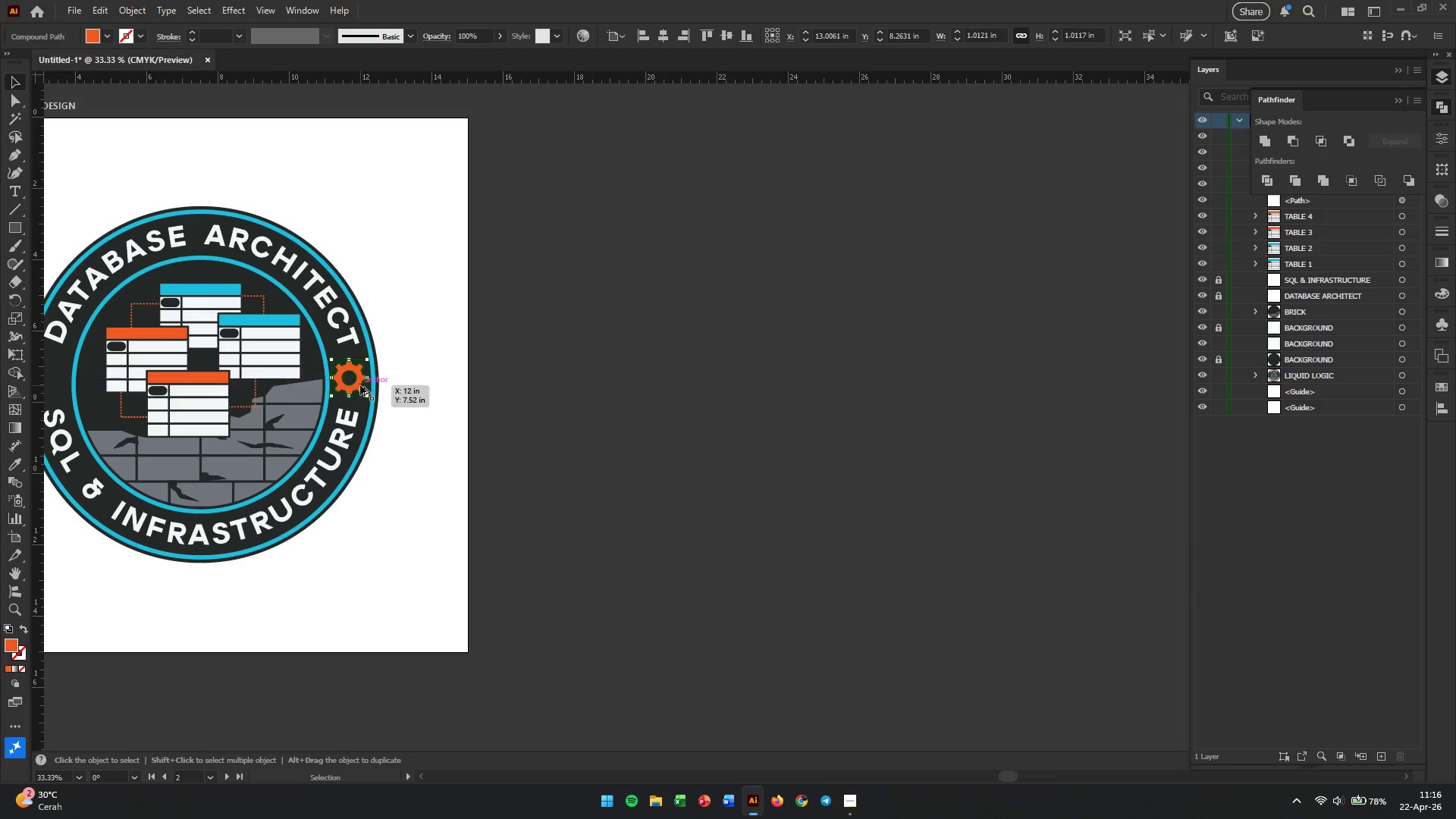 
hold_key(key=AltLeft, duration=0.56)
scroll: coordinate [360, 385], scroll_direction: up, amount: 5.0
 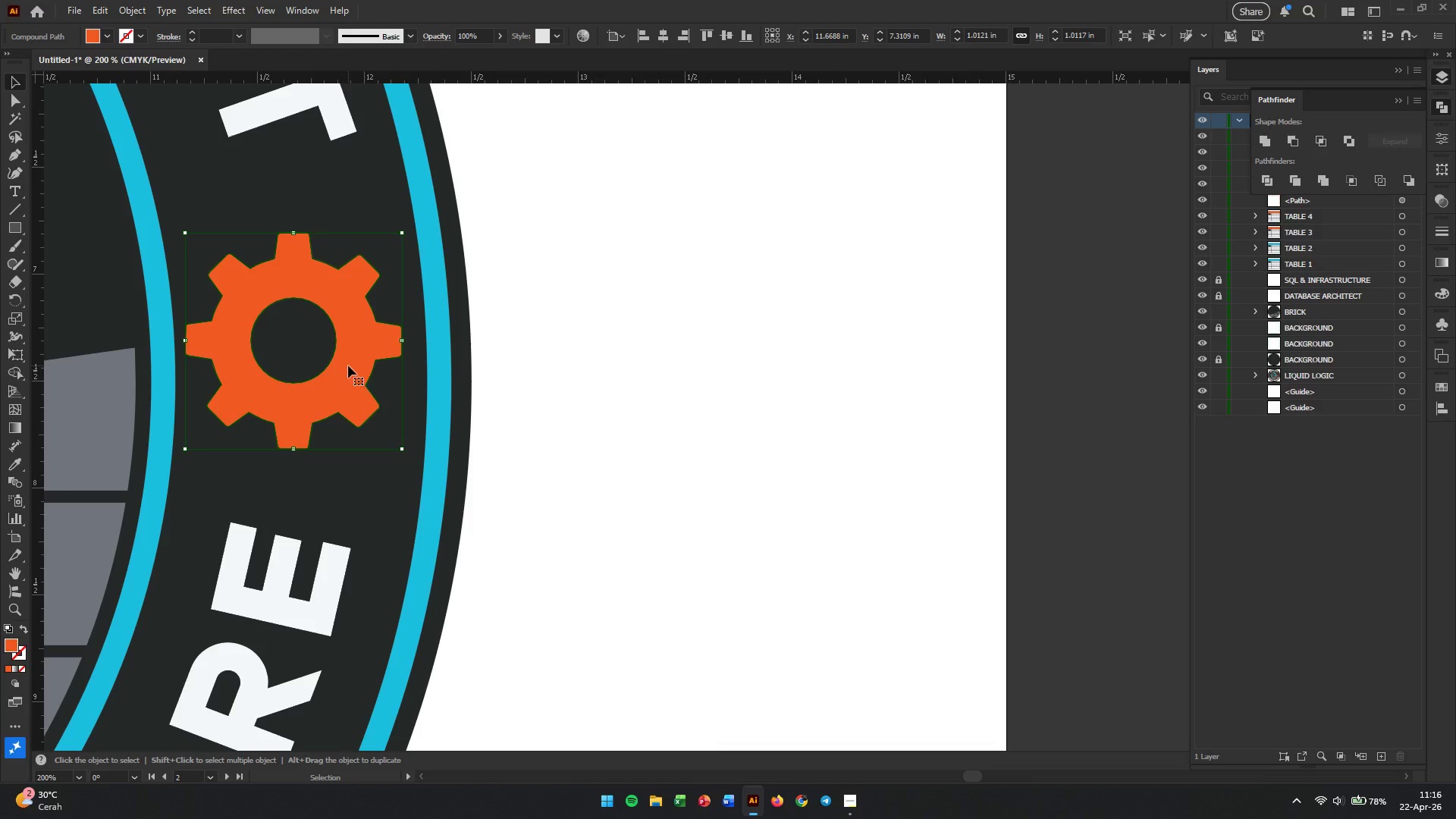 
left_click_drag(start_coordinate=[348, 366], to_coordinate=[359, 350])
 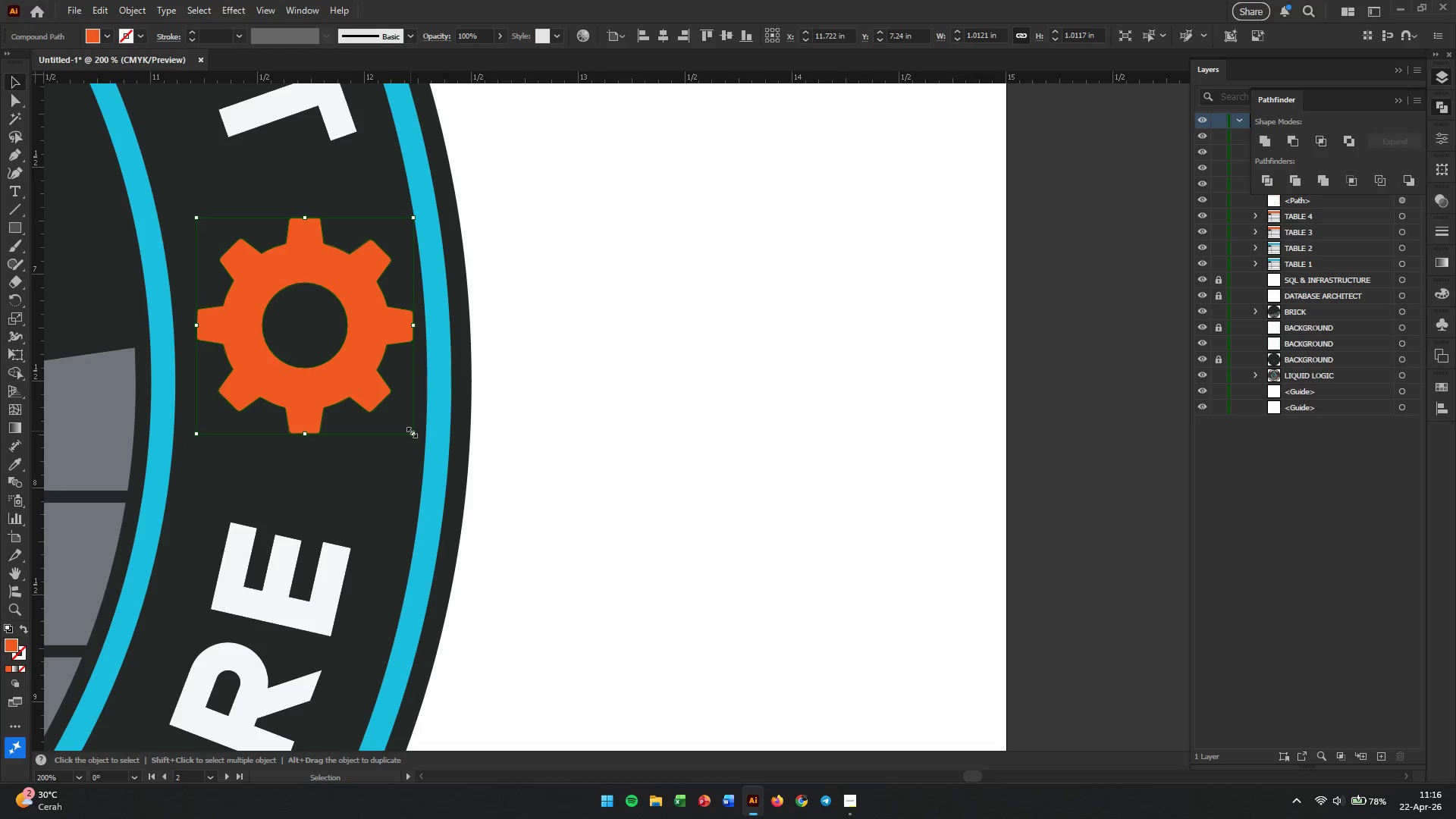 
left_click_drag(start_coordinate=[410, 431], to_coordinate=[385, 408])
 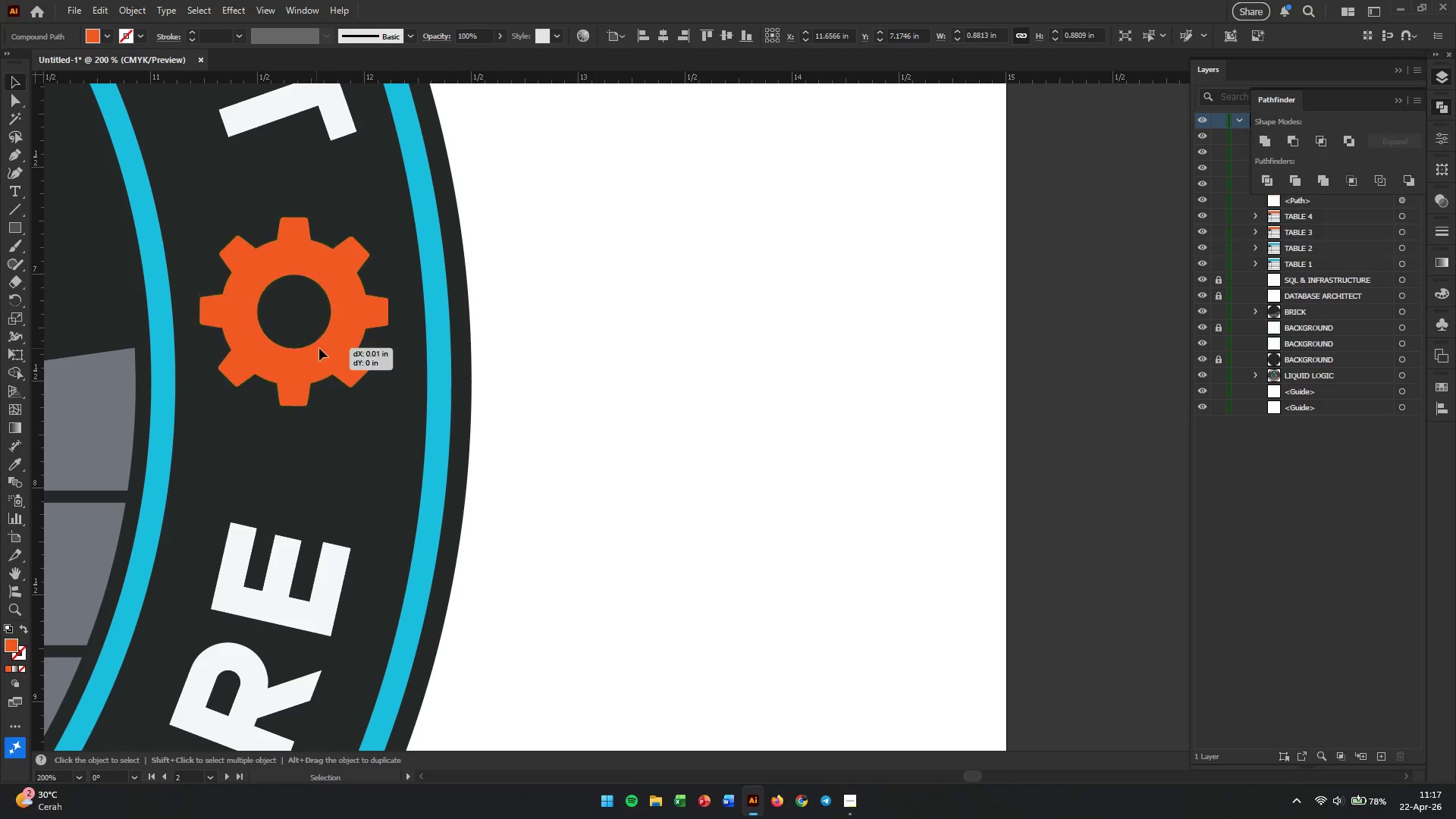 
hold_key(key=ShiftLeft, duration=0.8)
 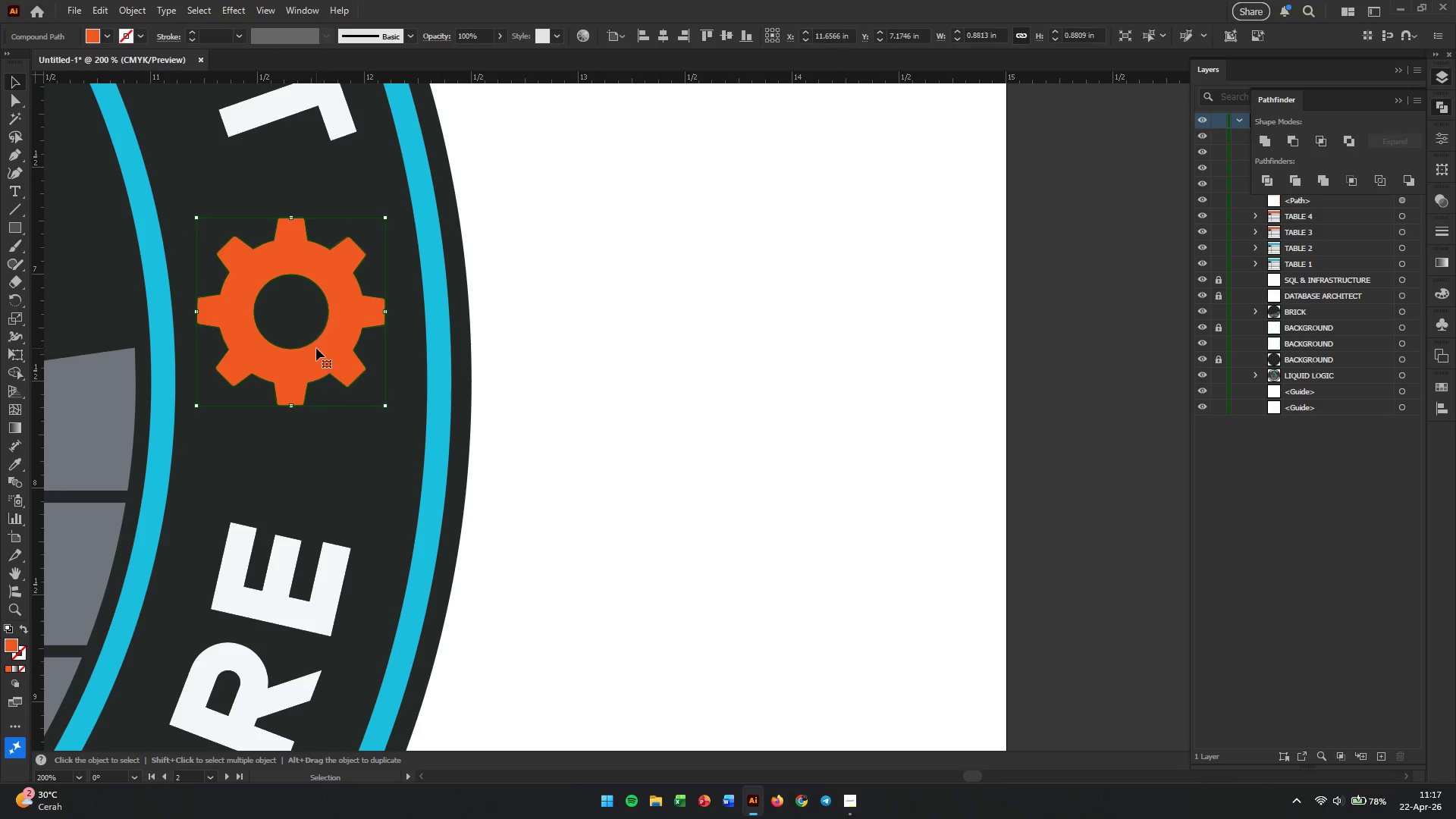 
left_click_drag(start_coordinate=[316, 348], to_coordinate=[334, 352])
 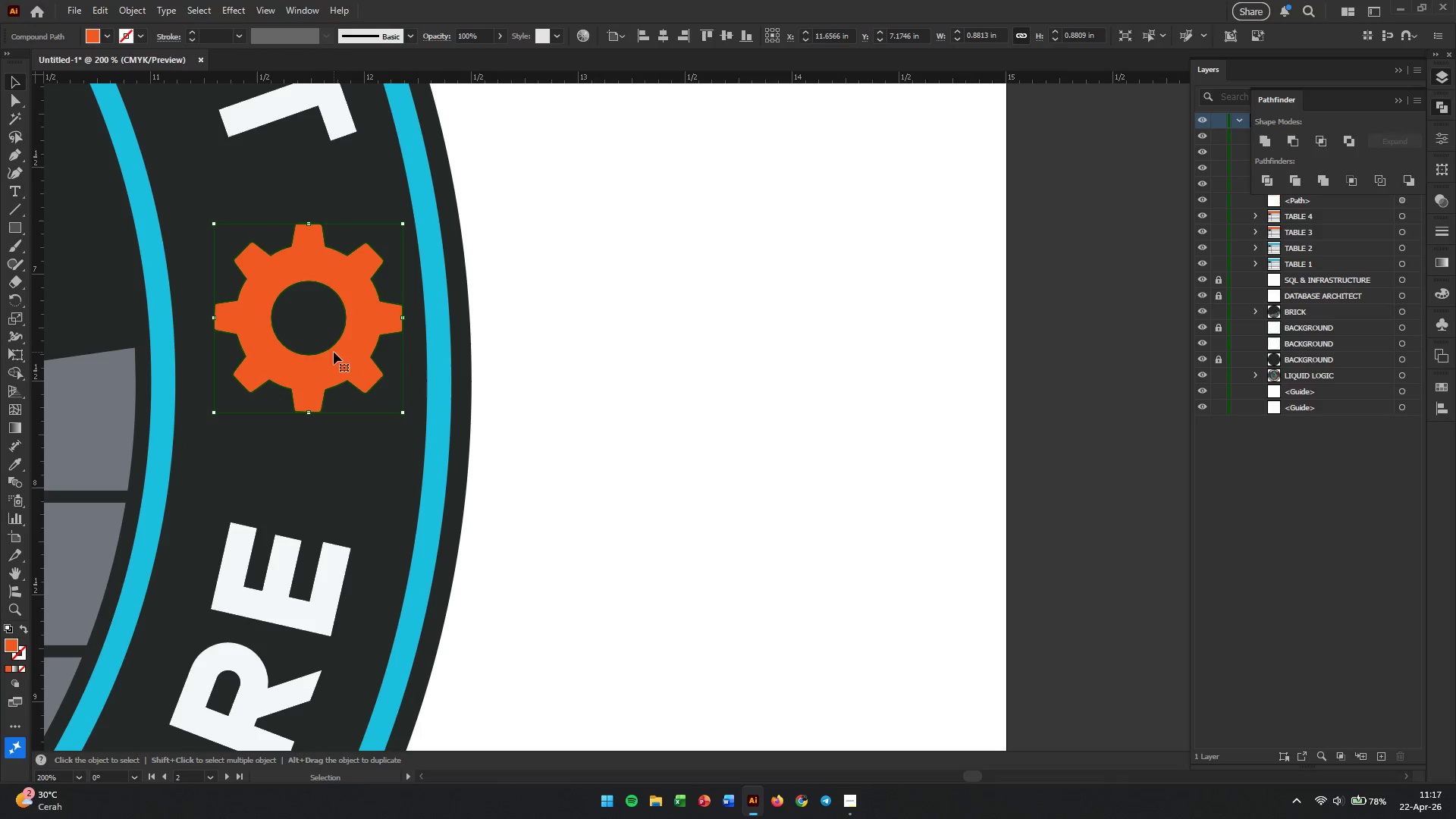 
hold_key(key=AltLeft, duration=1.5)
scroll: coordinate [376, 391], scroll_direction: down, amount: 5.0
 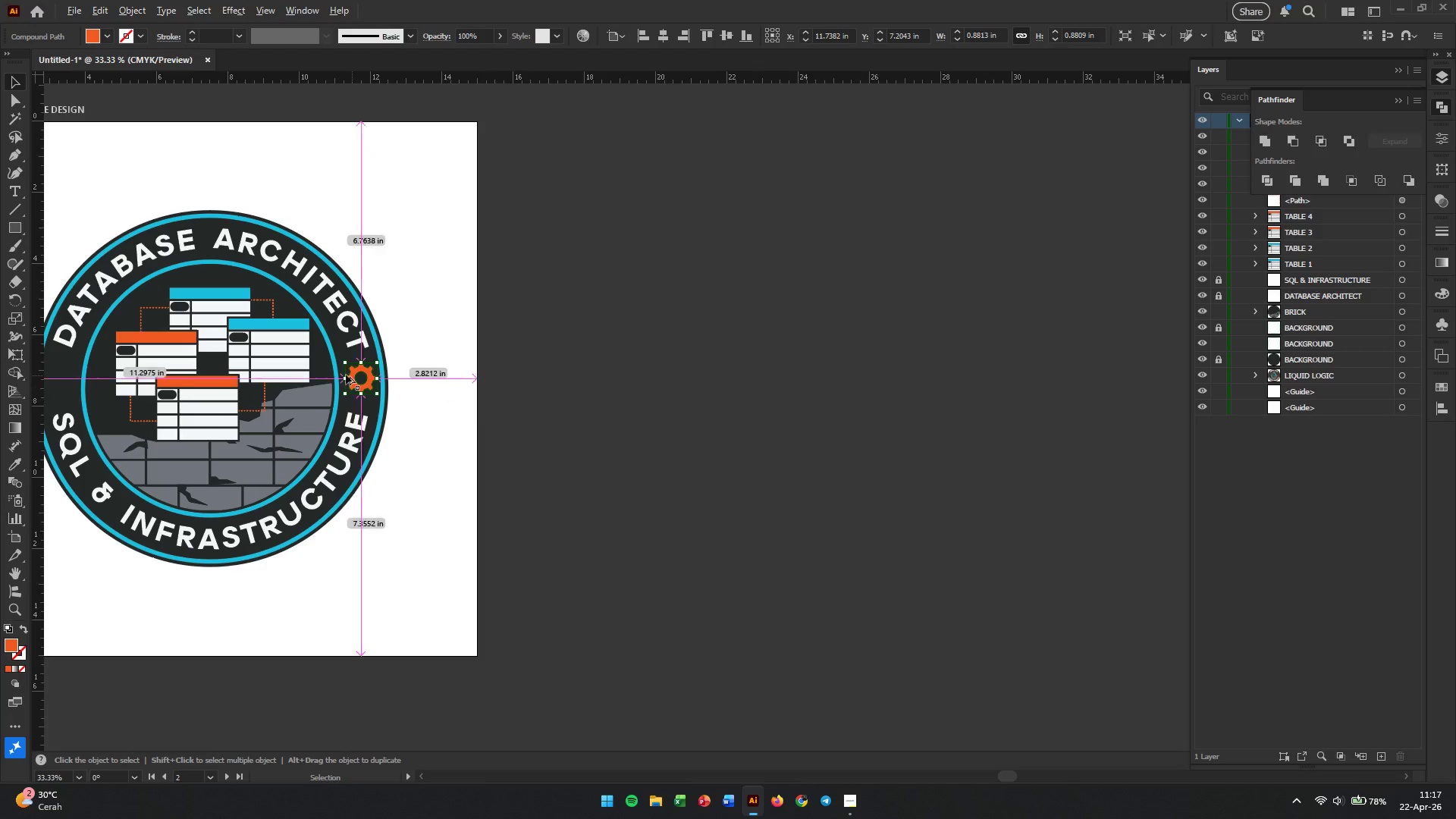 
scroll: coordinate [320, 375], scroll_direction: up, amount: 4.0
 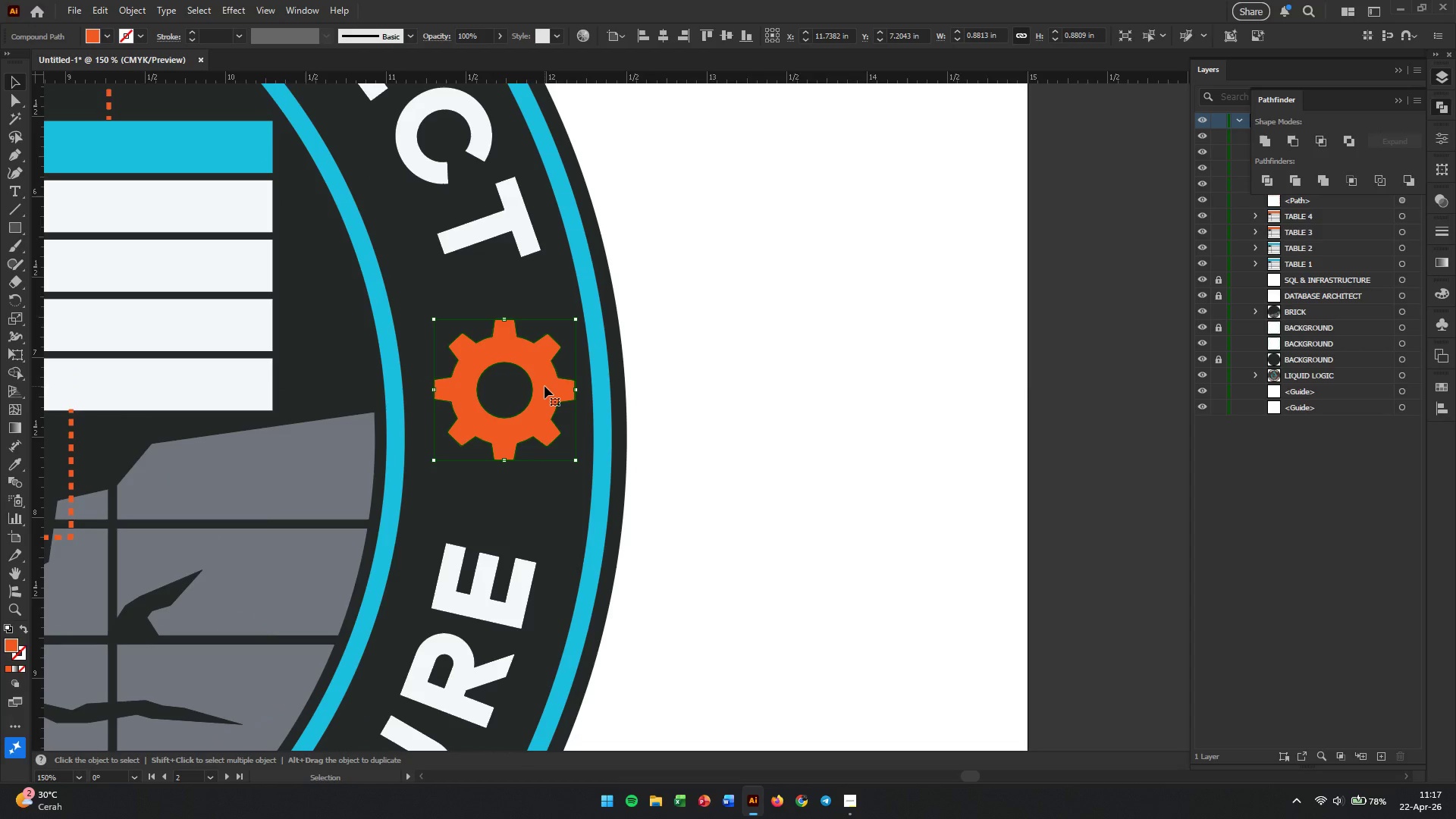 
left_click_drag(start_coordinate=[544, 386], to_coordinate=[544, 391])
 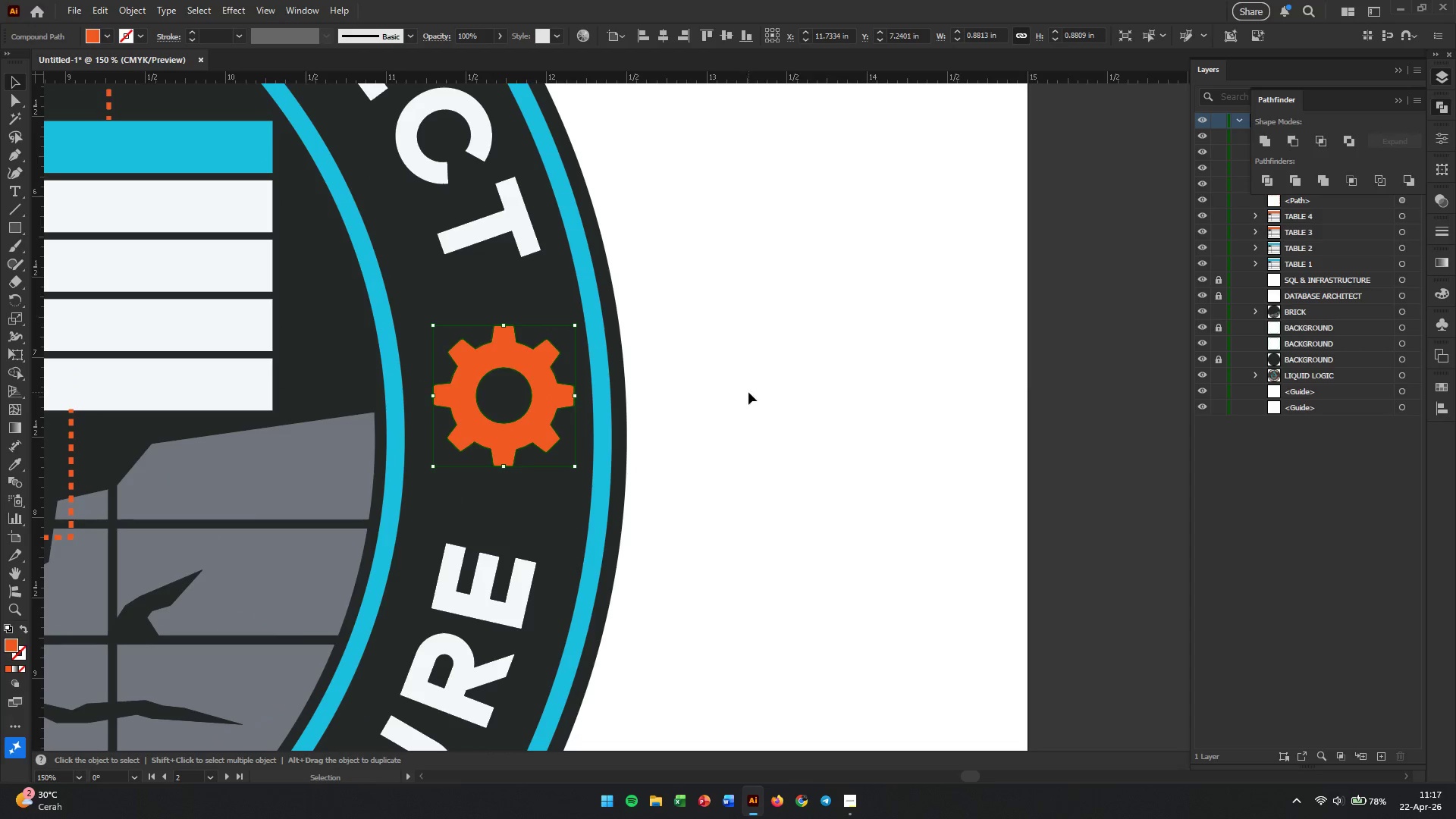 
left_click([748, 392])
 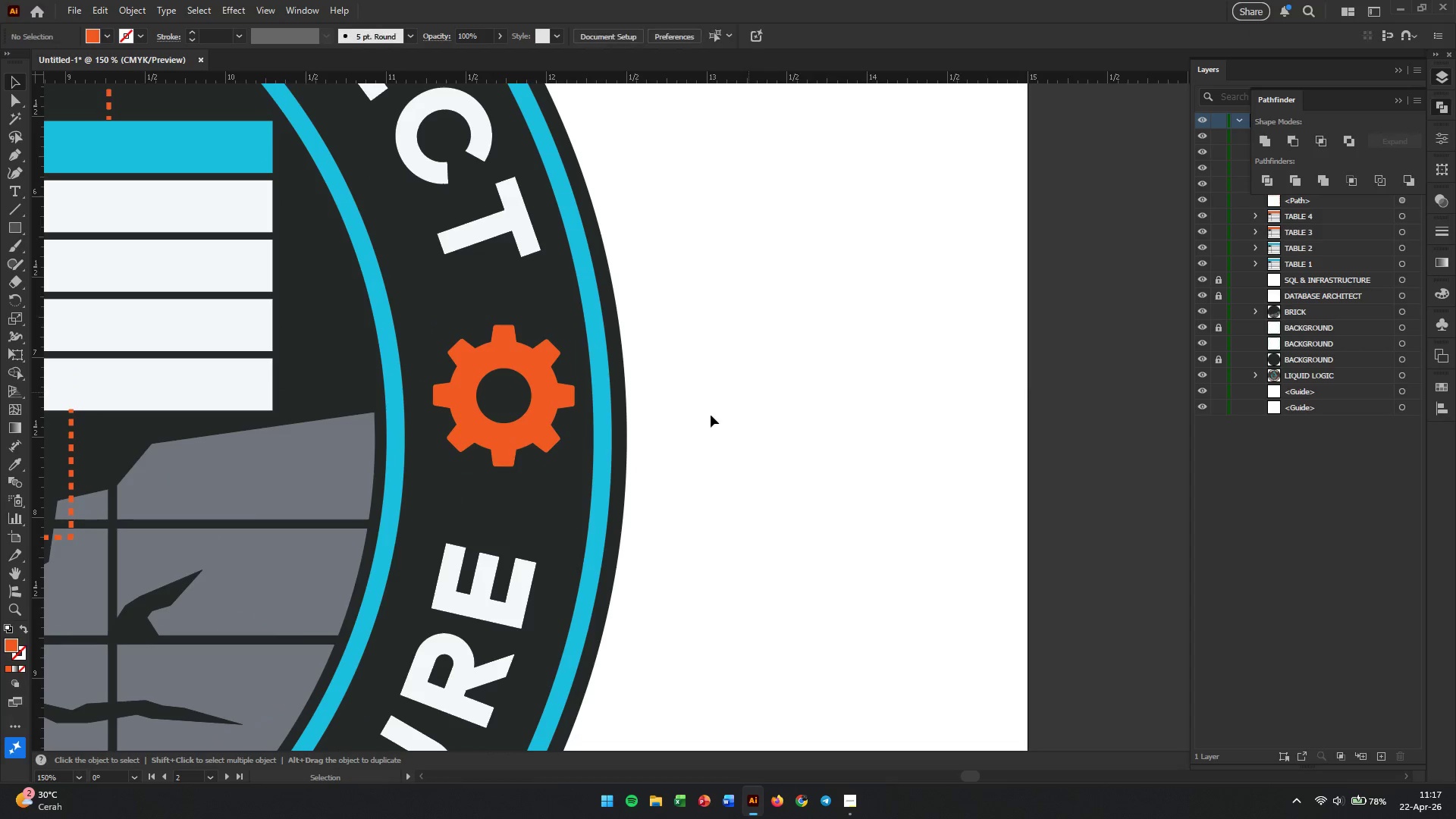 
hold_key(key=AltLeft, duration=0.69)
 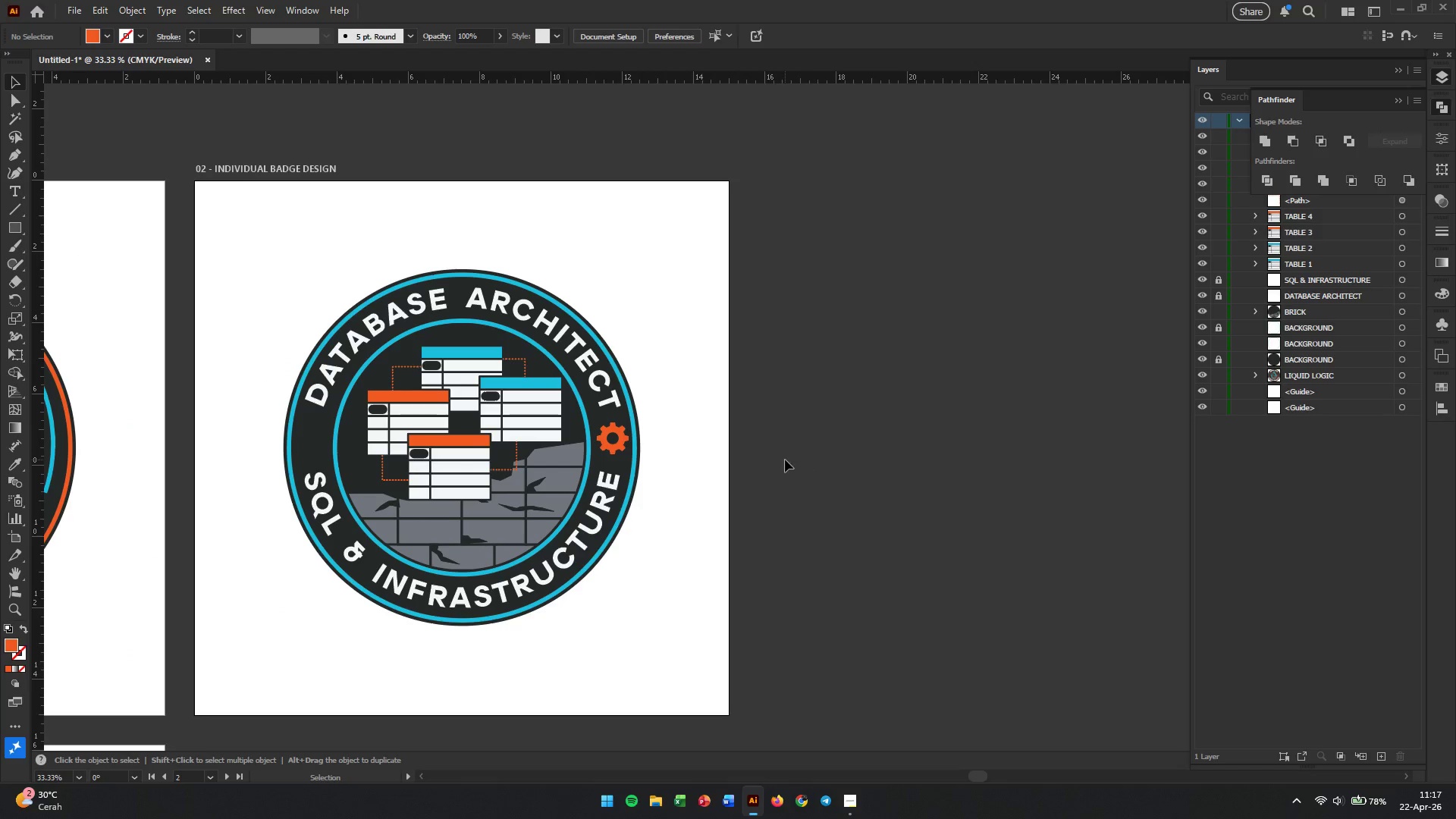 
left_click([802, 458])
 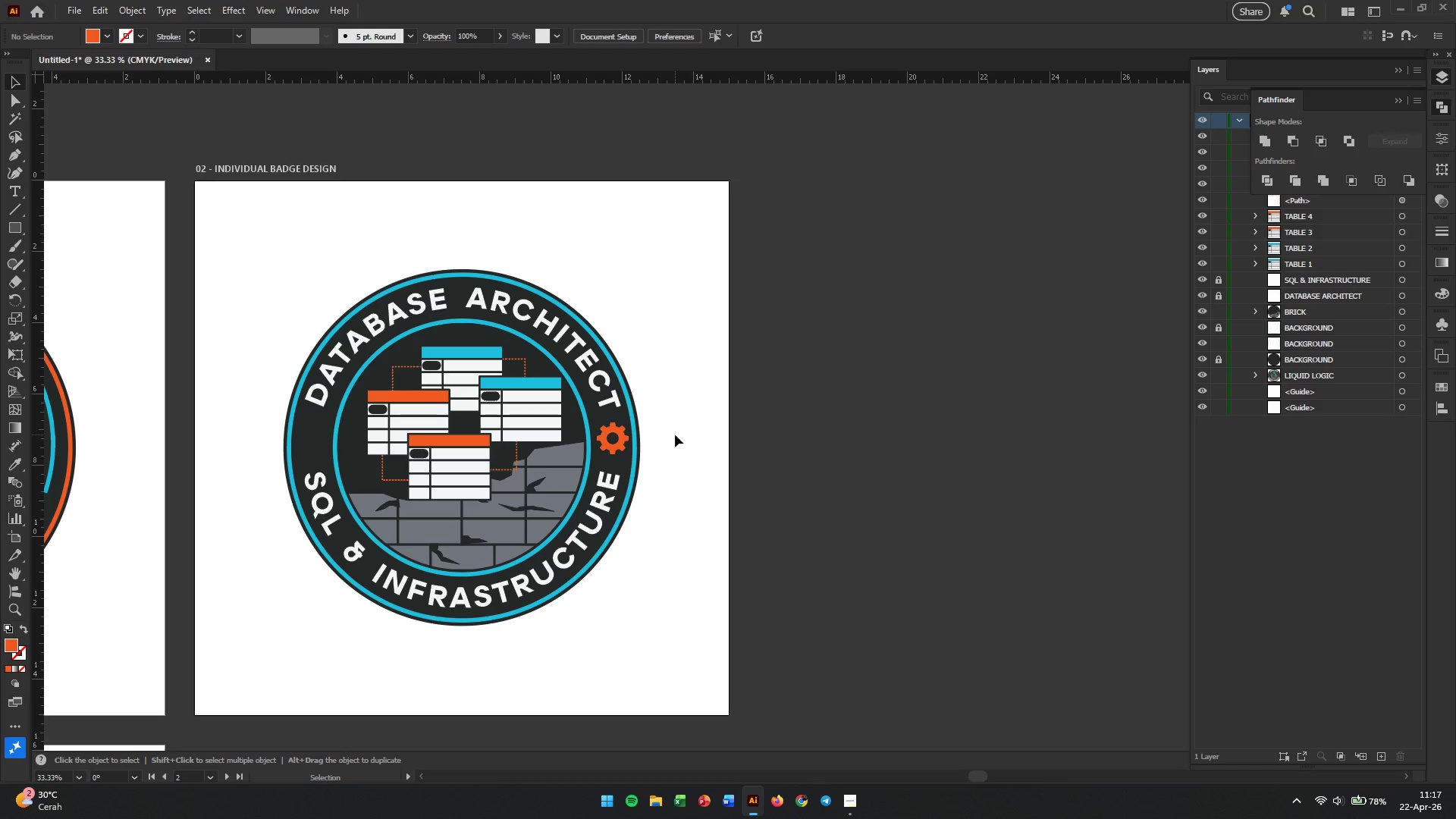 
scroll: coordinate [644, 450], scroll_direction: down, amount: 4.0
 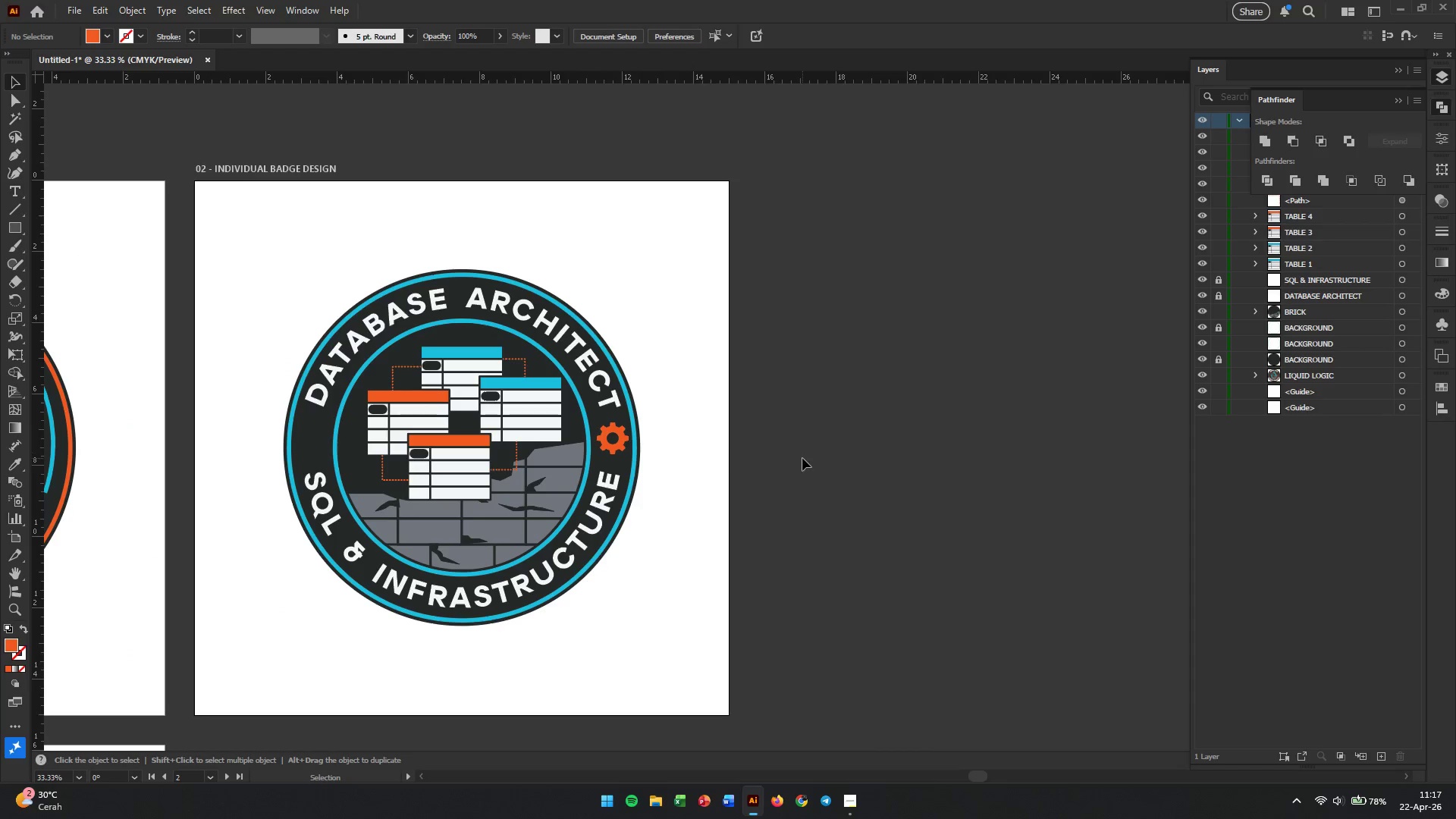 
wait(7.5)
 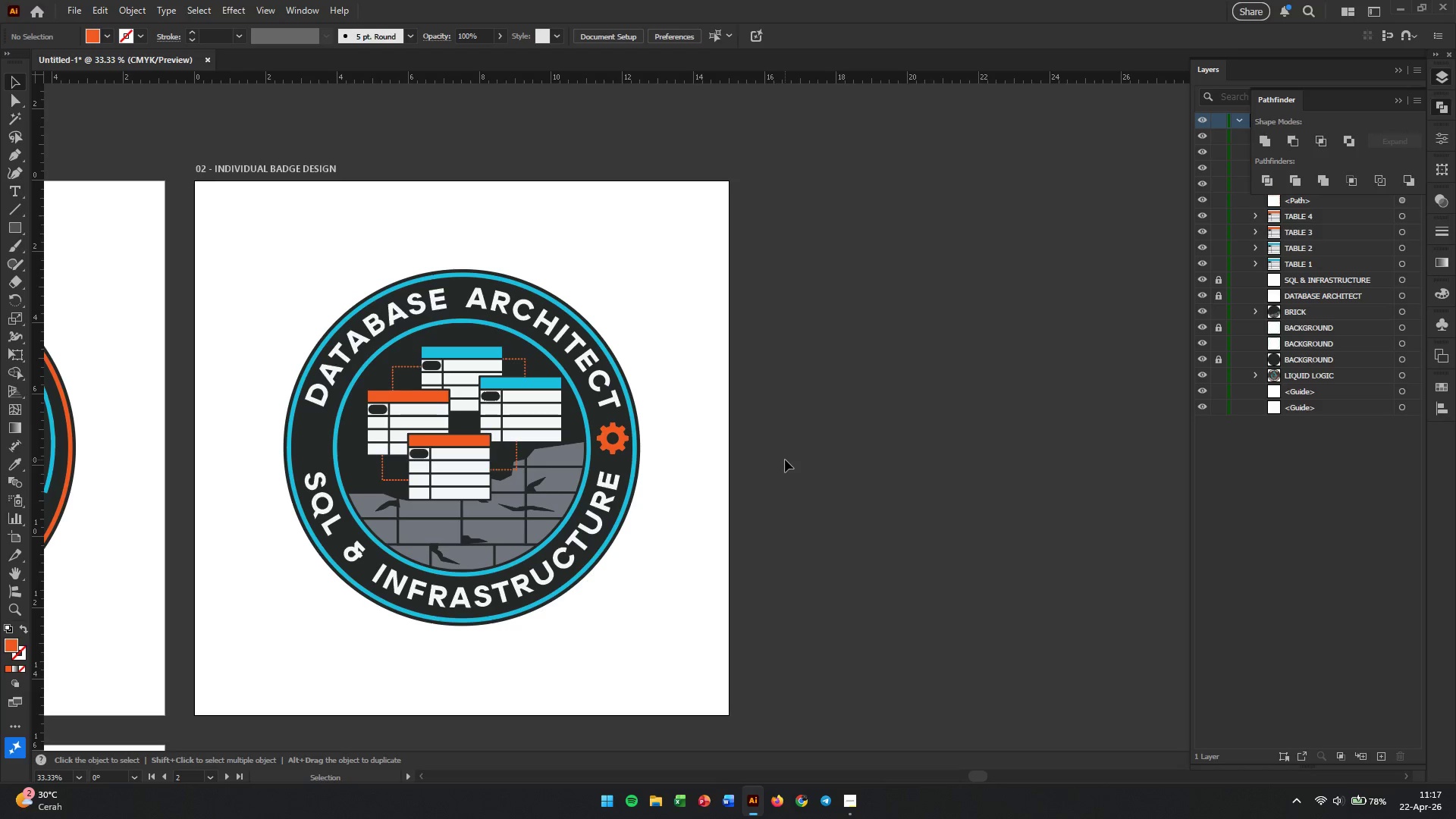 
left_click([13, 234])
 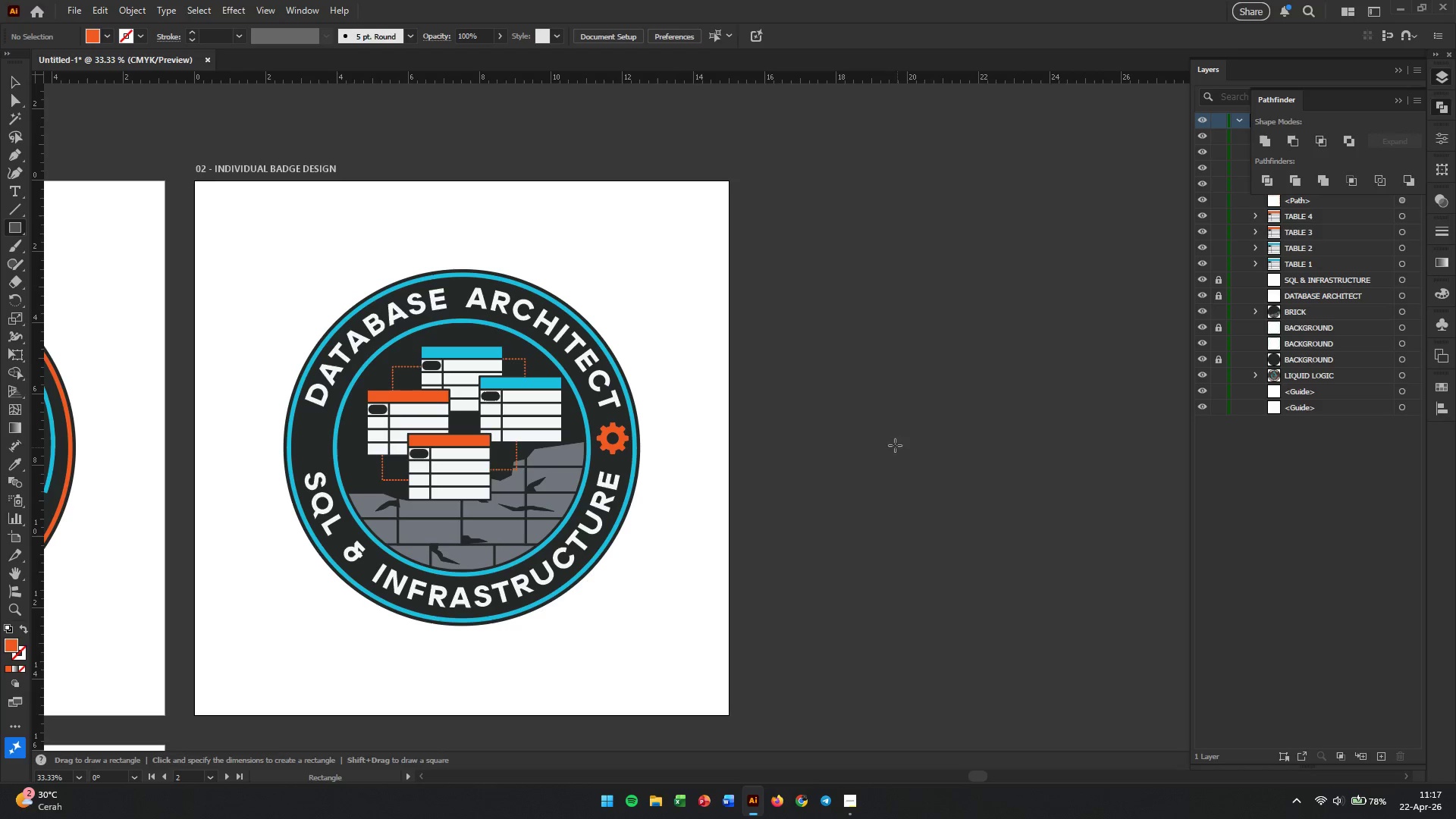 
left_click_drag(start_coordinate=[888, 428], to_coordinate=[896, 503])
 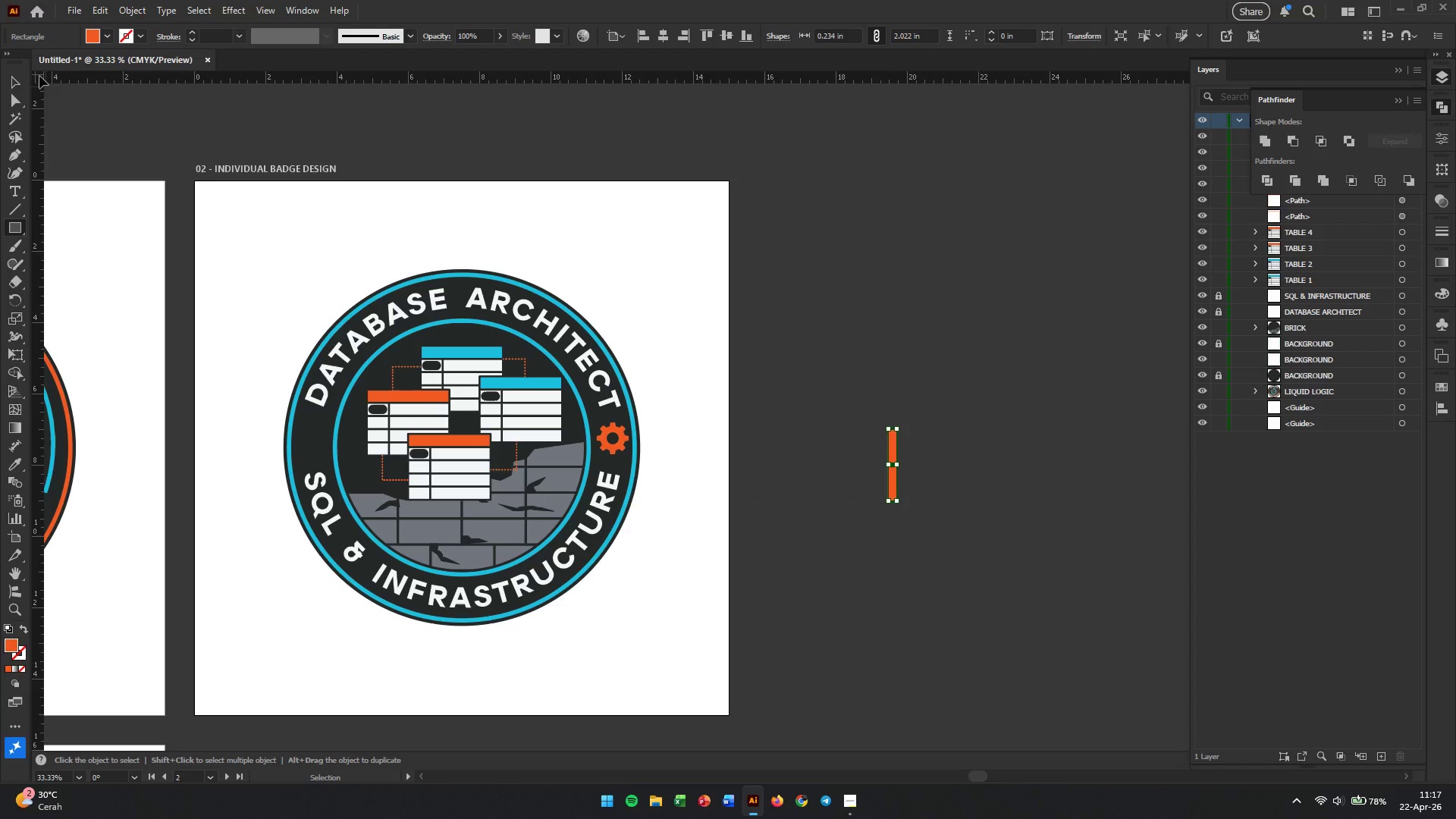 
left_click([19, 83])
 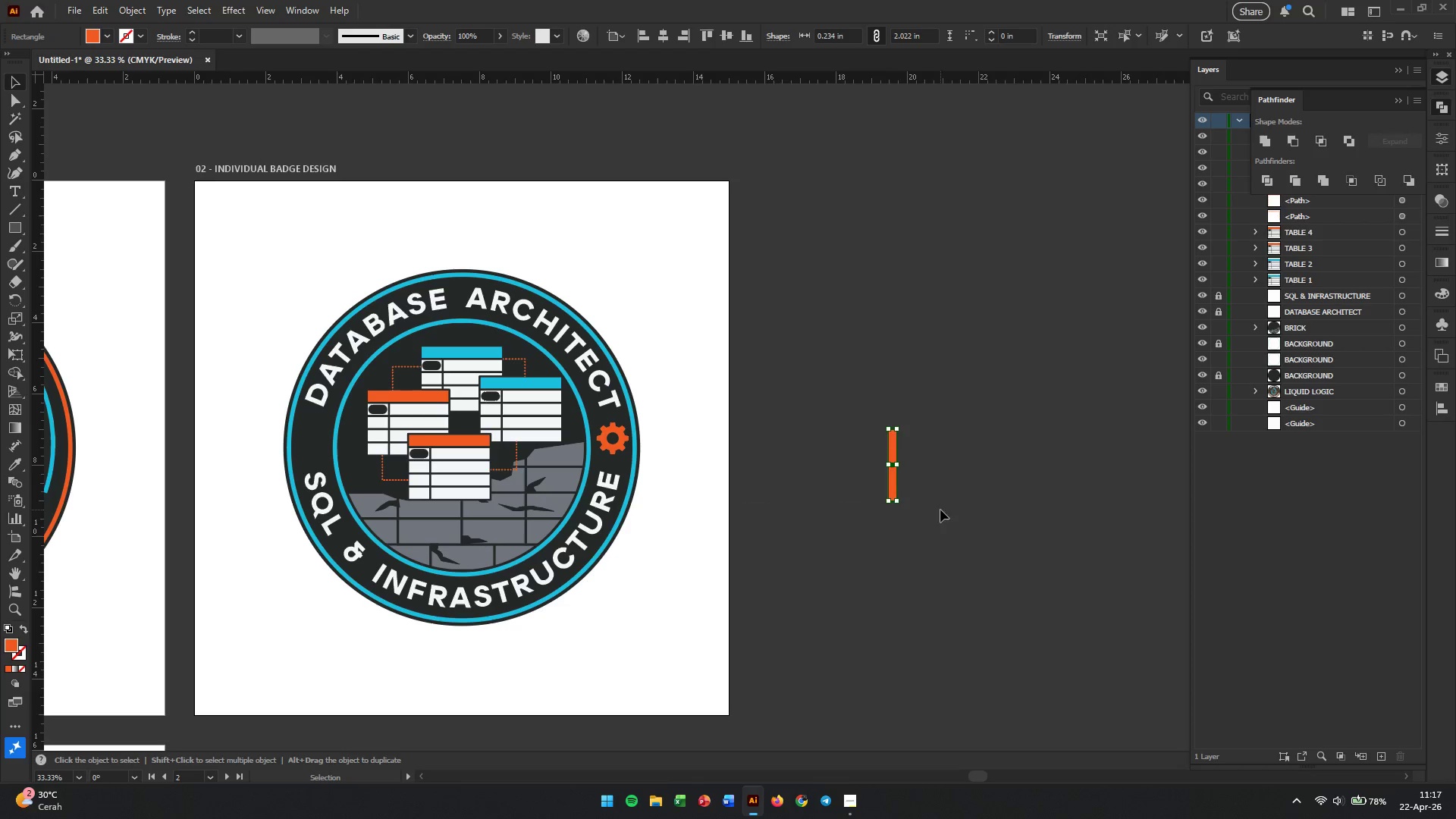 
left_click([953, 507])
 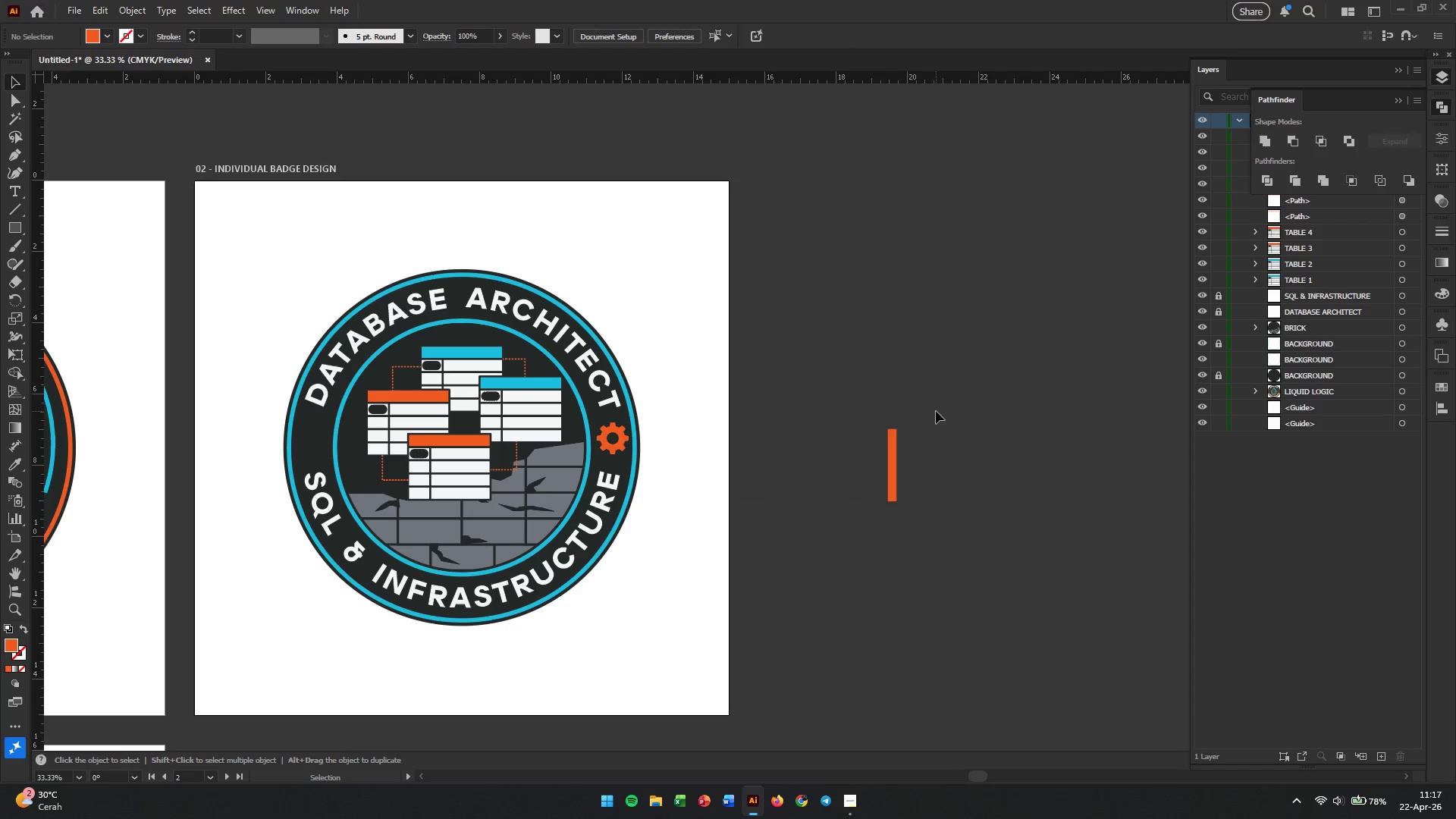 
hold_key(key=AltLeft, duration=0.36)
scroll: coordinate [936, 411], scroll_direction: up, amount: 3.0
 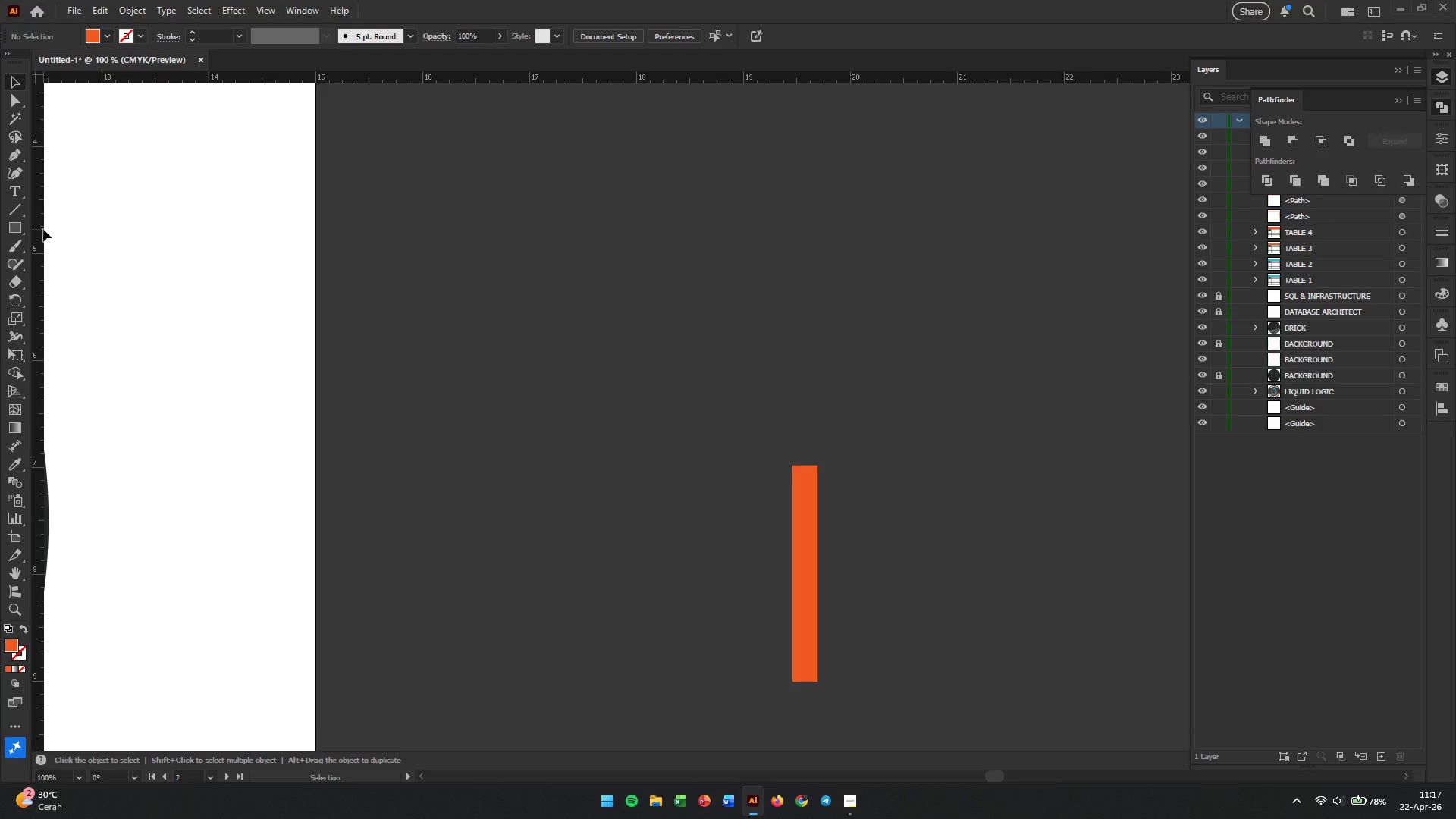 
right_click([13, 221])
 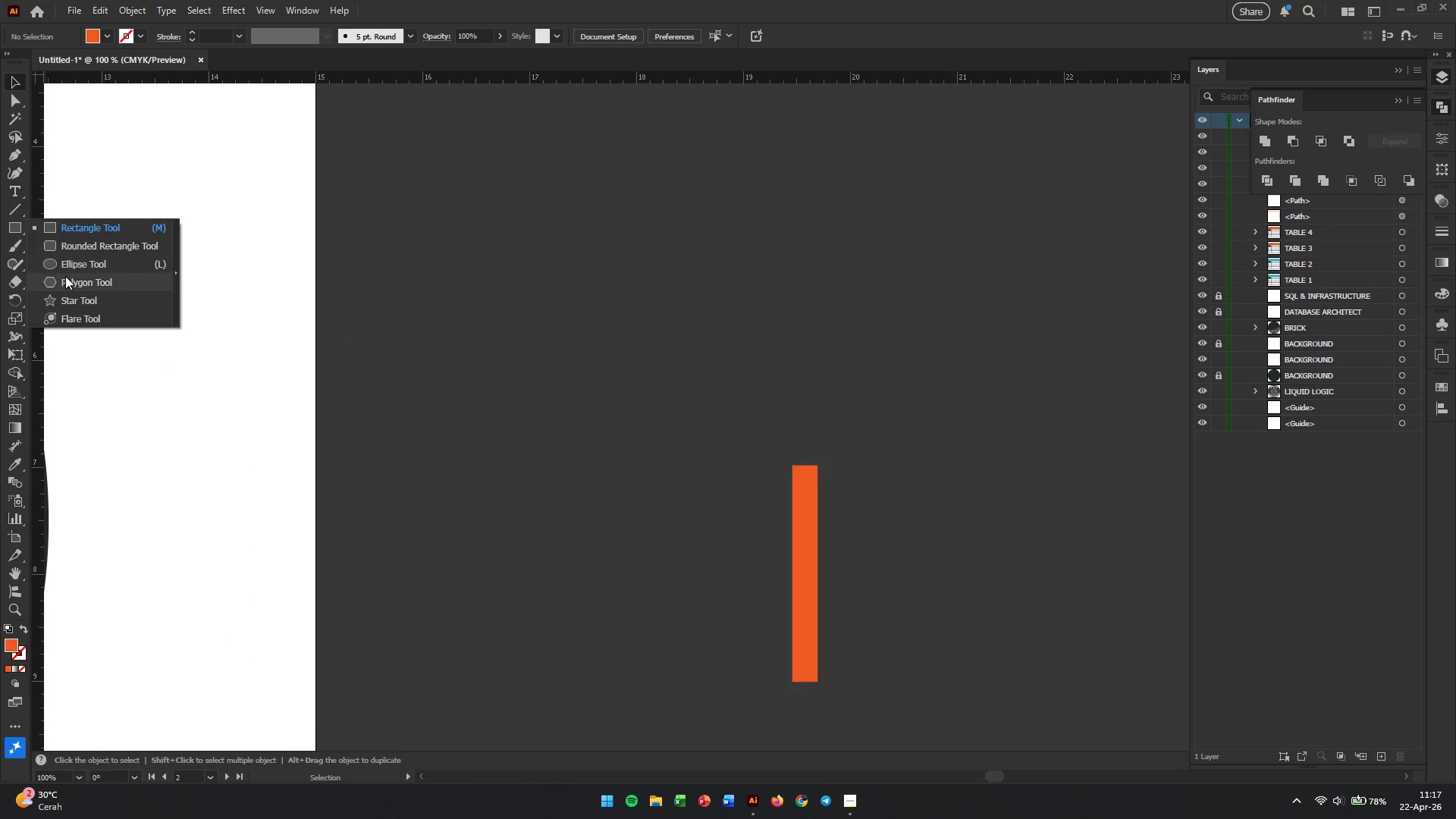 
left_click([74, 259])
 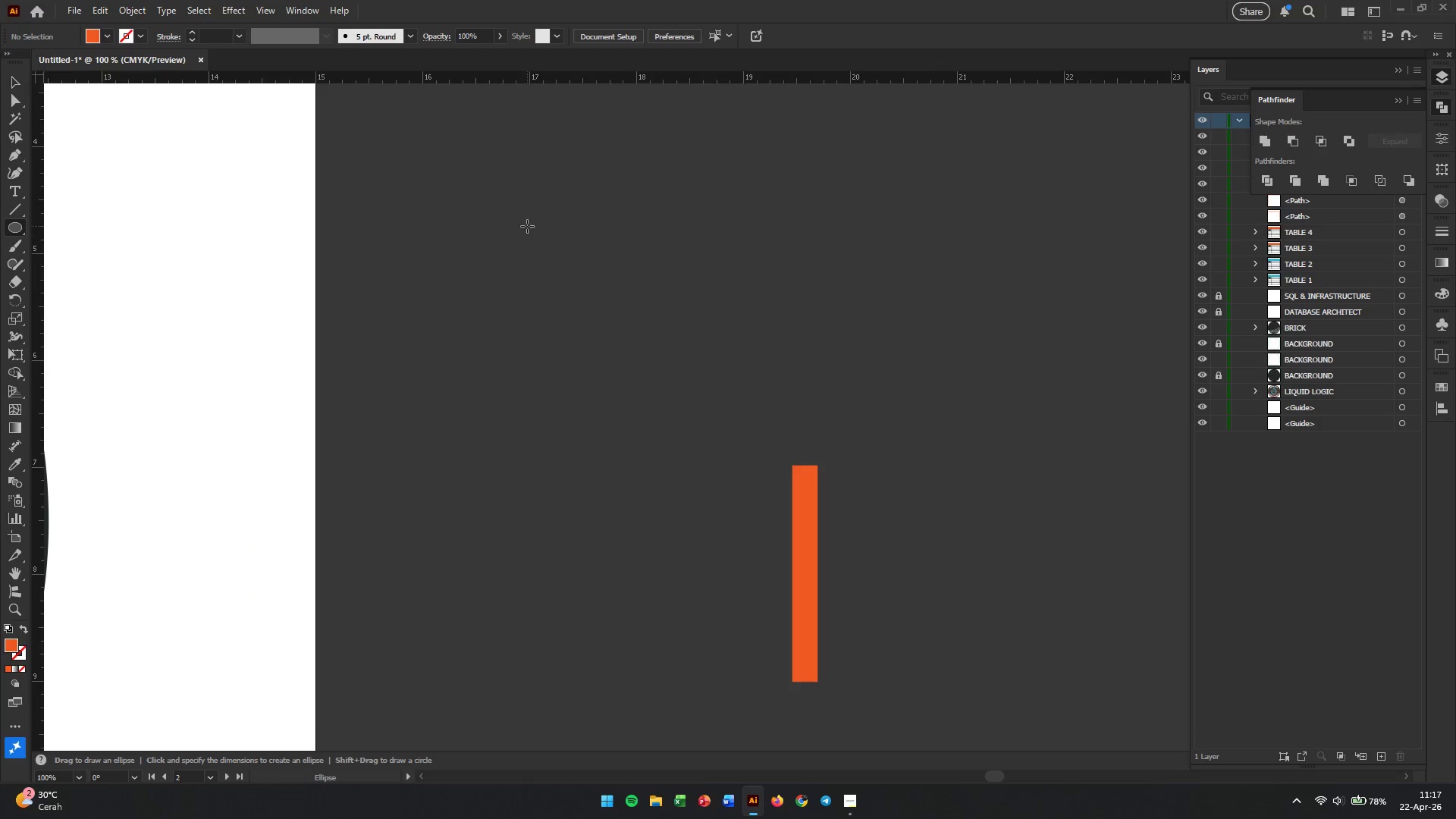 
left_click_drag(start_coordinate=[544, 218], to_coordinate=[710, 303])
 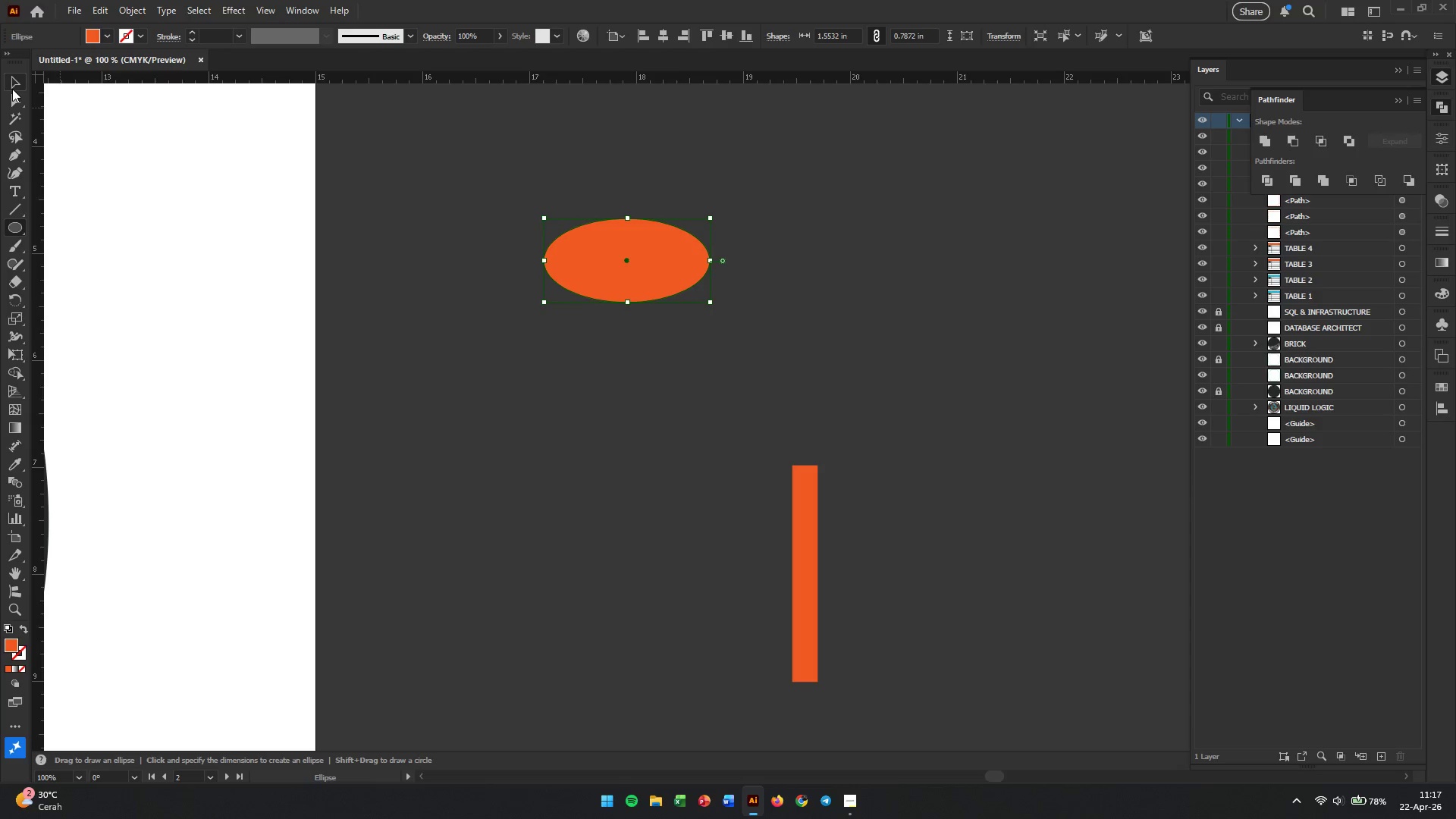 
left_click([12, 93])
 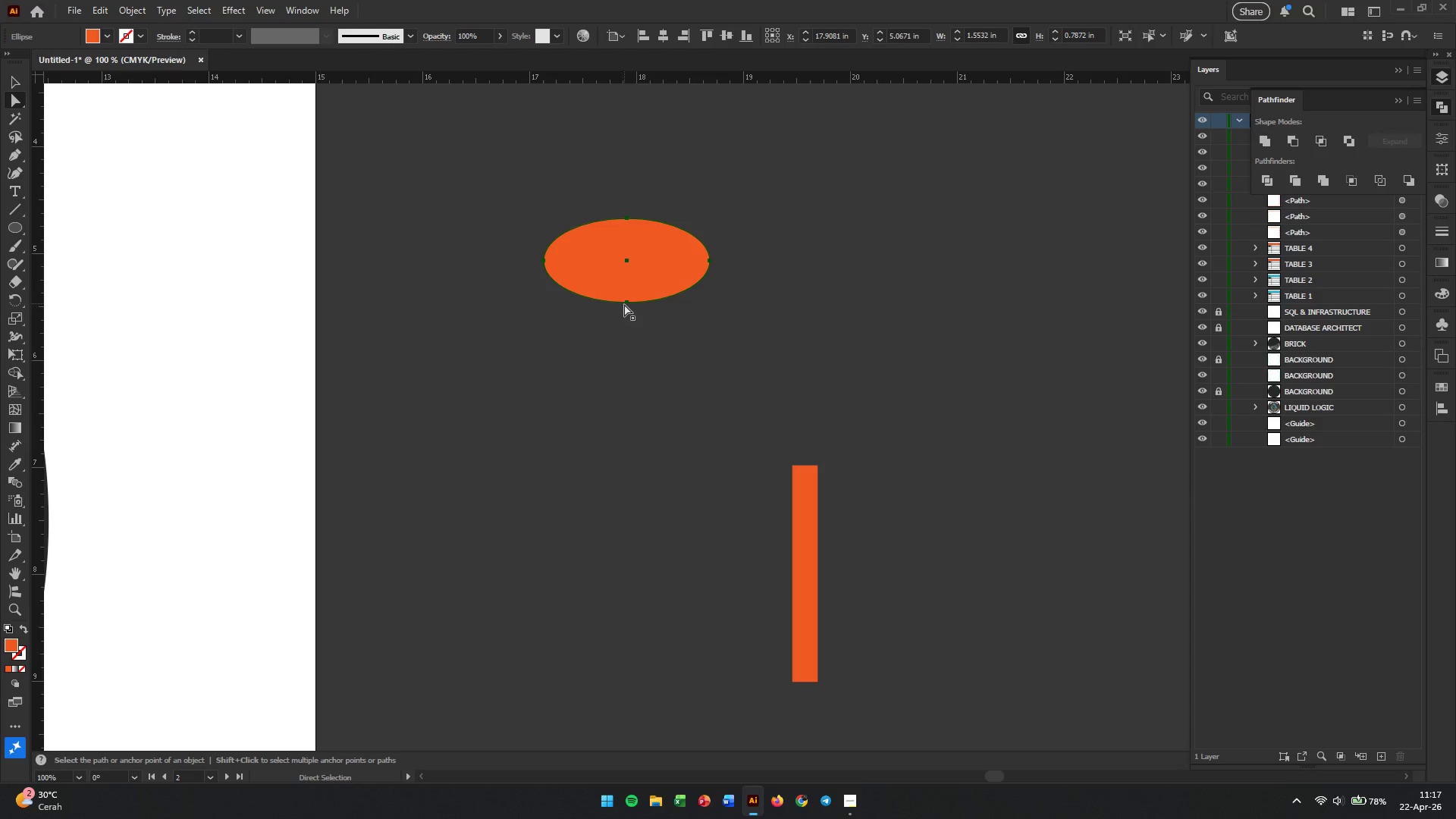 
left_click_drag(start_coordinate=[627, 302], to_coordinate=[613, 362])
 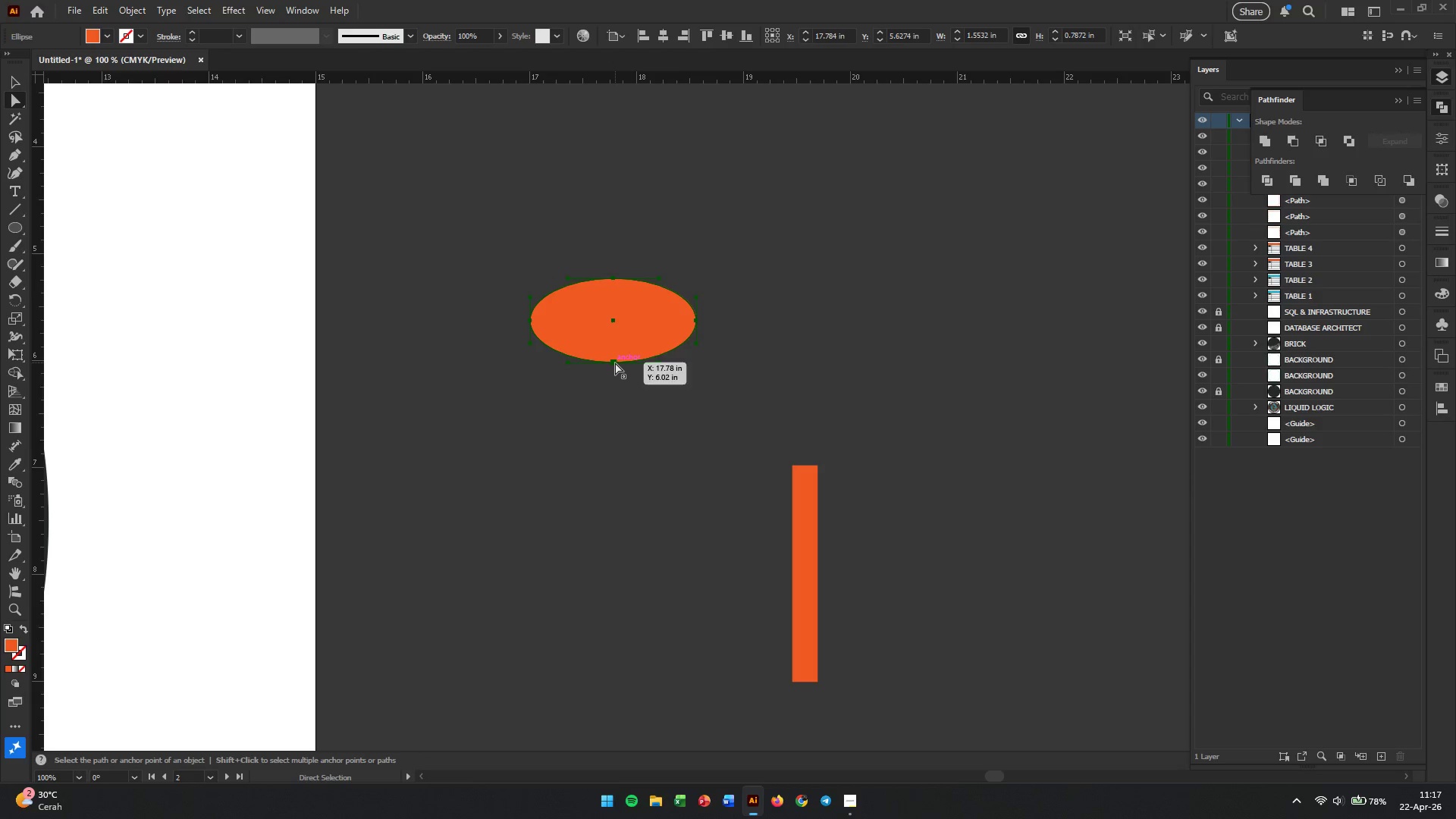 
left_click([615, 362])
 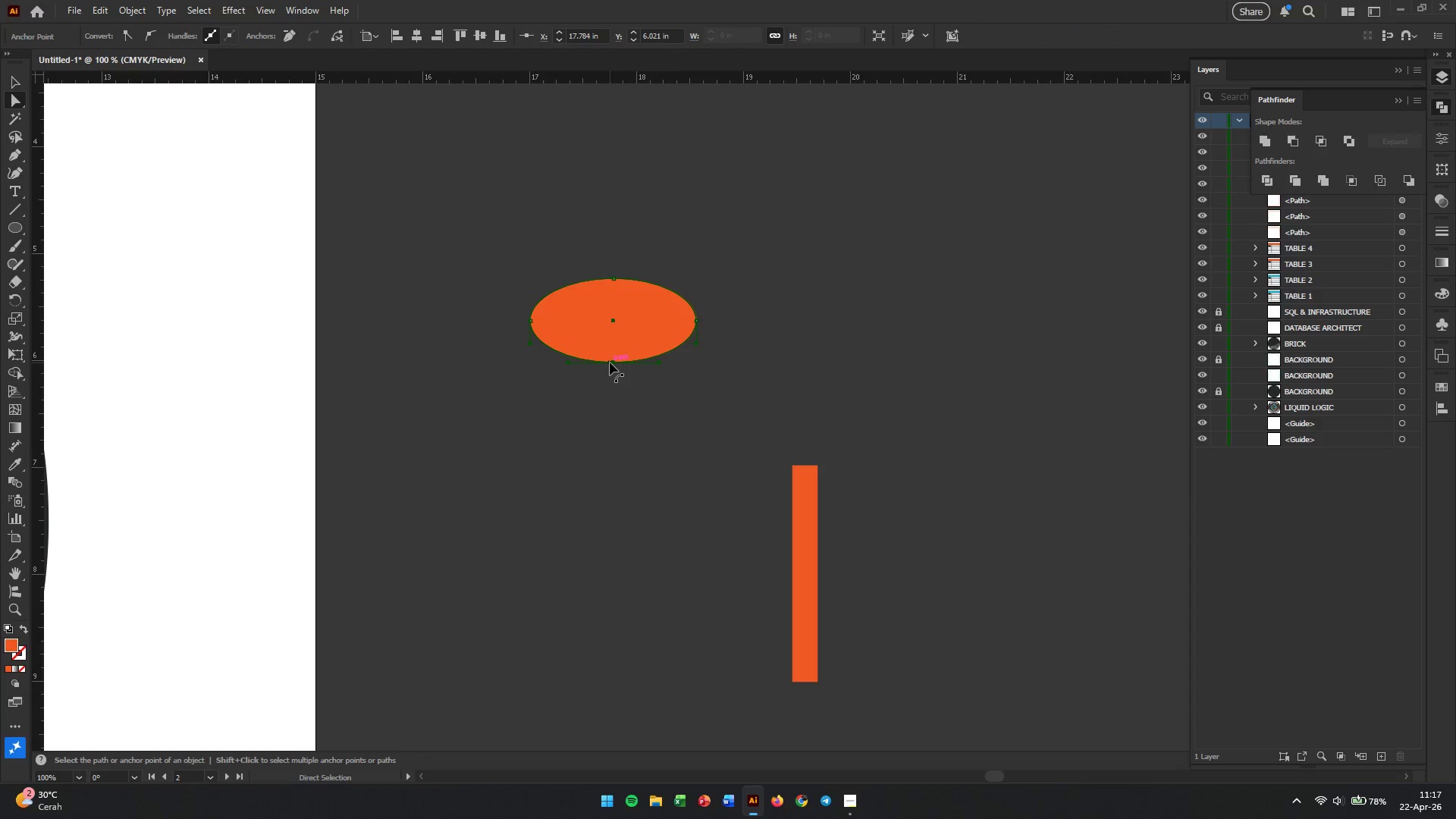 
left_click_drag(start_coordinate=[612, 362], to_coordinate=[613, 293])
 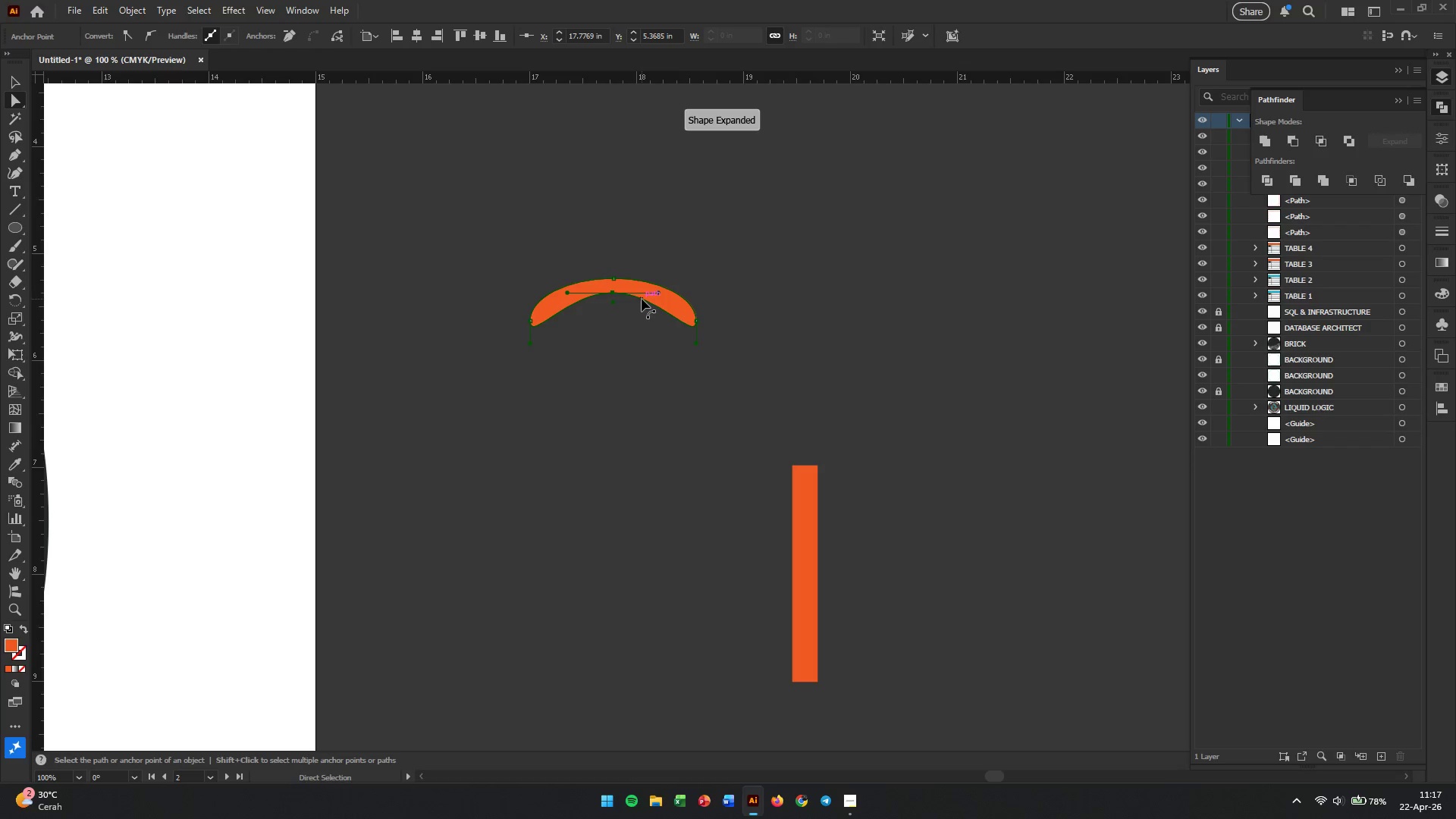 
hold_key(key=AltLeft, duration=0.66)
scroll: coordinate [680, 306], scroll_direction: up, amount: 3.0
 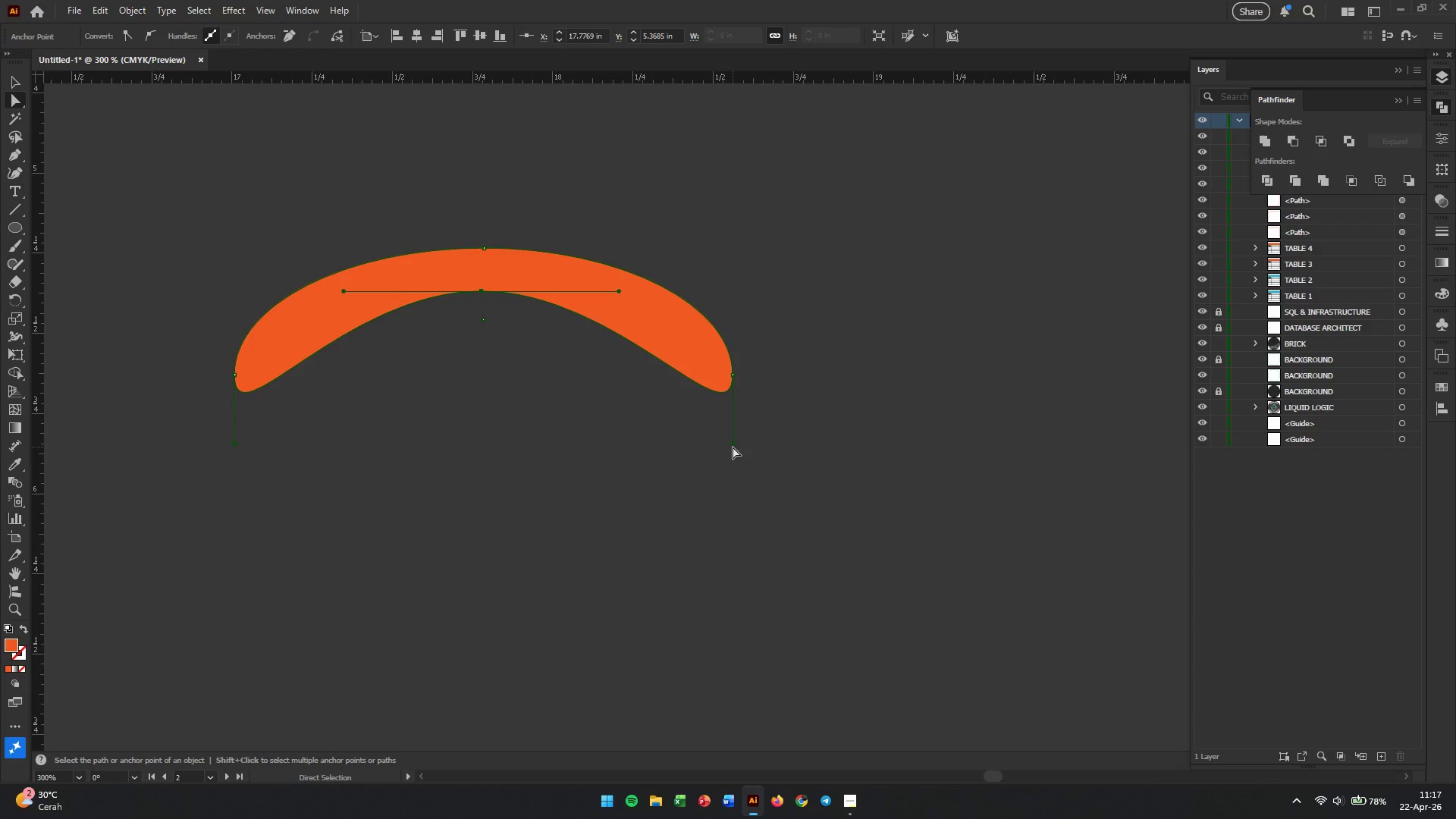 
left_click([734, 442])
 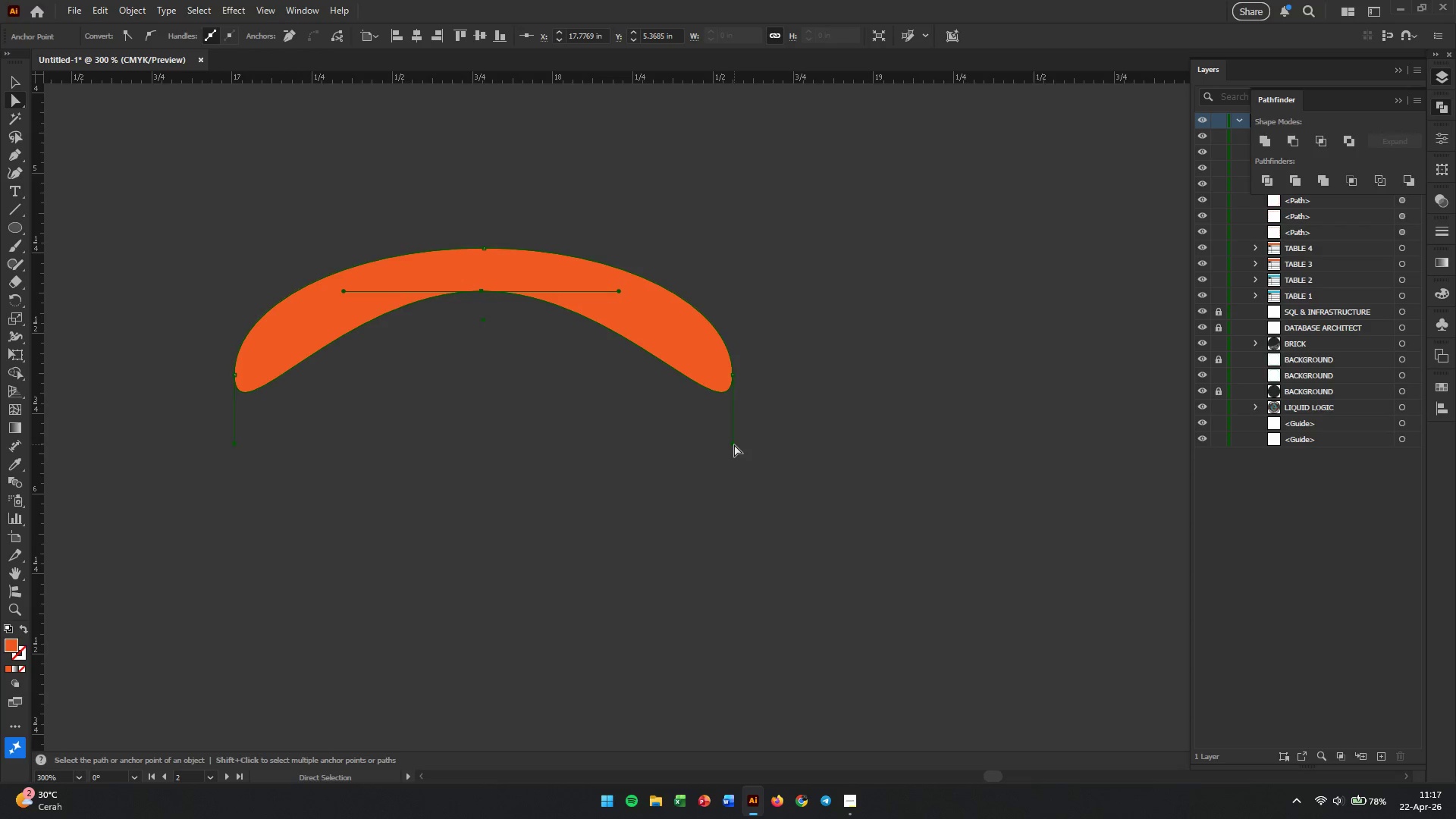 
left_click_drag(start_coordinate=[734, 444], to_coordinate=[661, 345])
 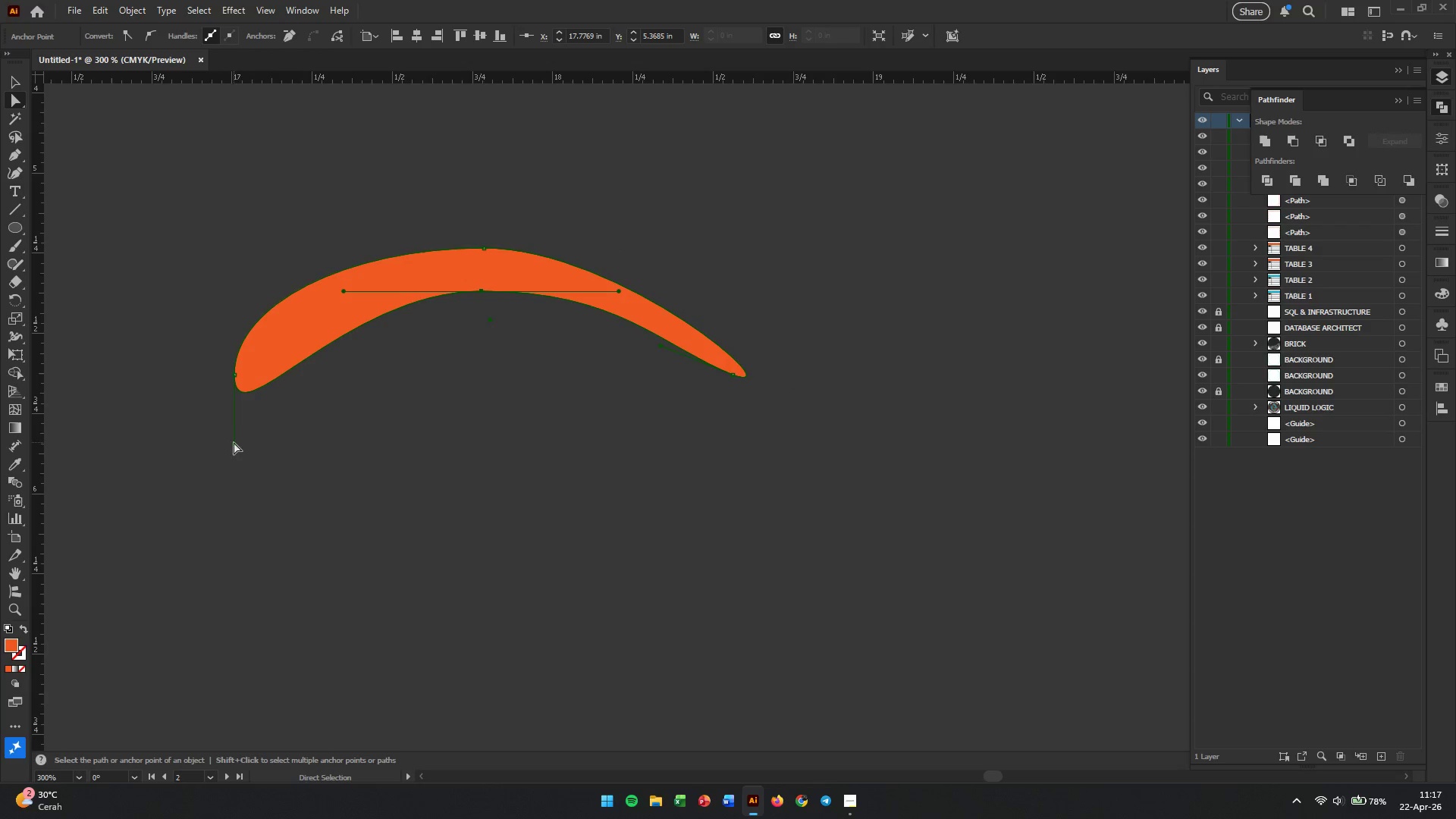 
left_click([237, 443])
 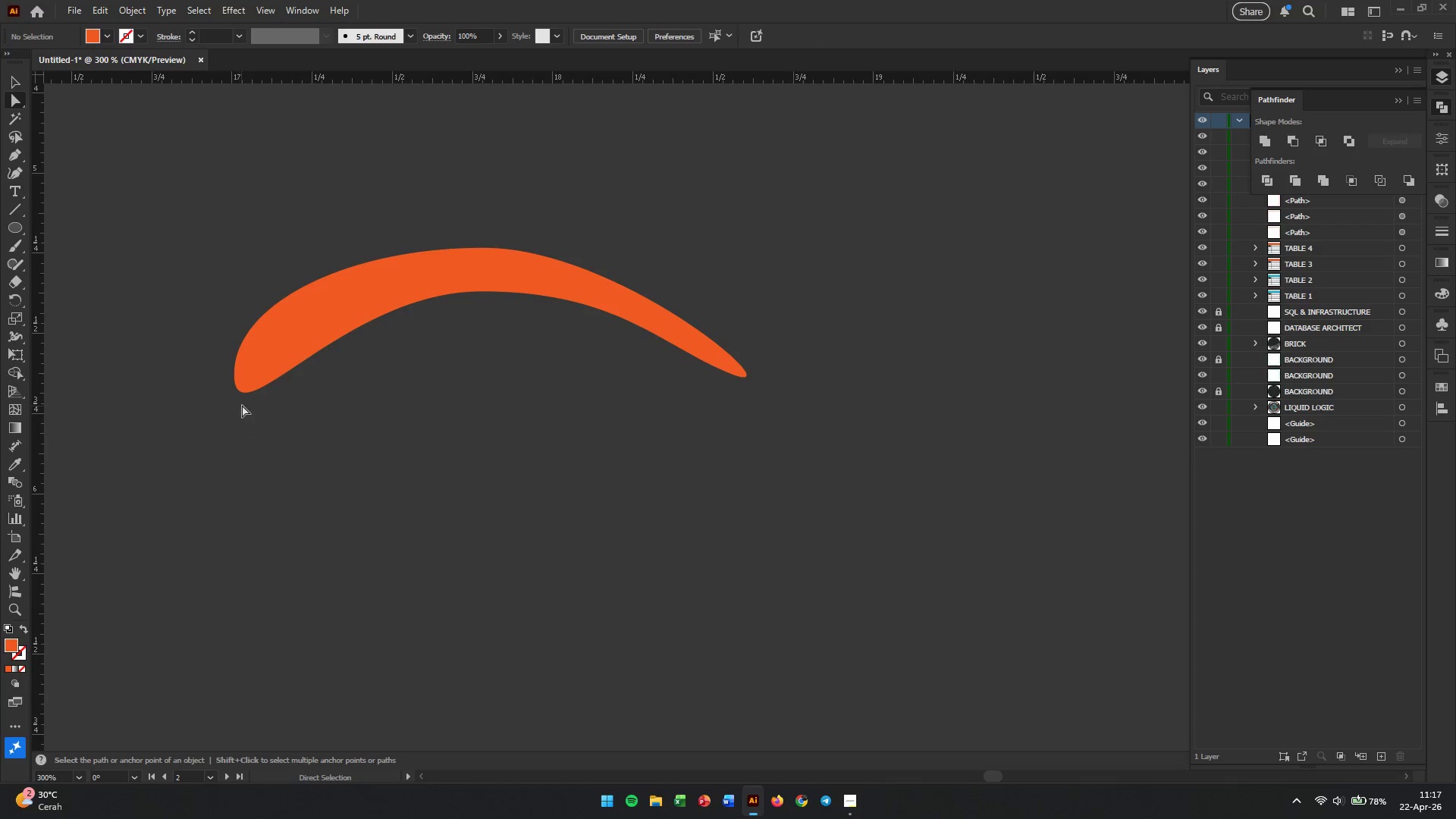 
left_click([242, 384])
 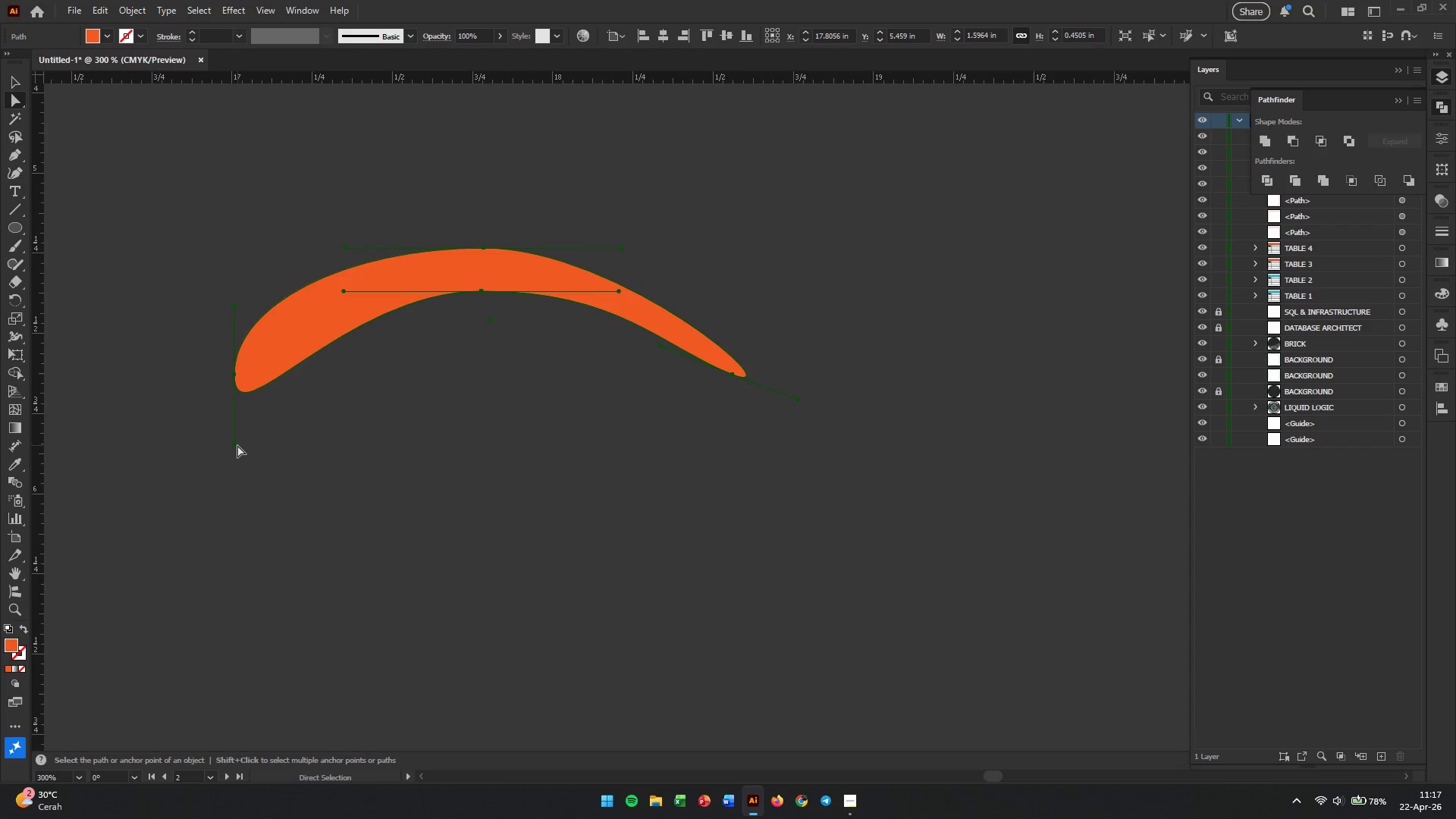 
left_click_drag(start_coordinate=[234, 445], to_coordinate=[296, 351])
 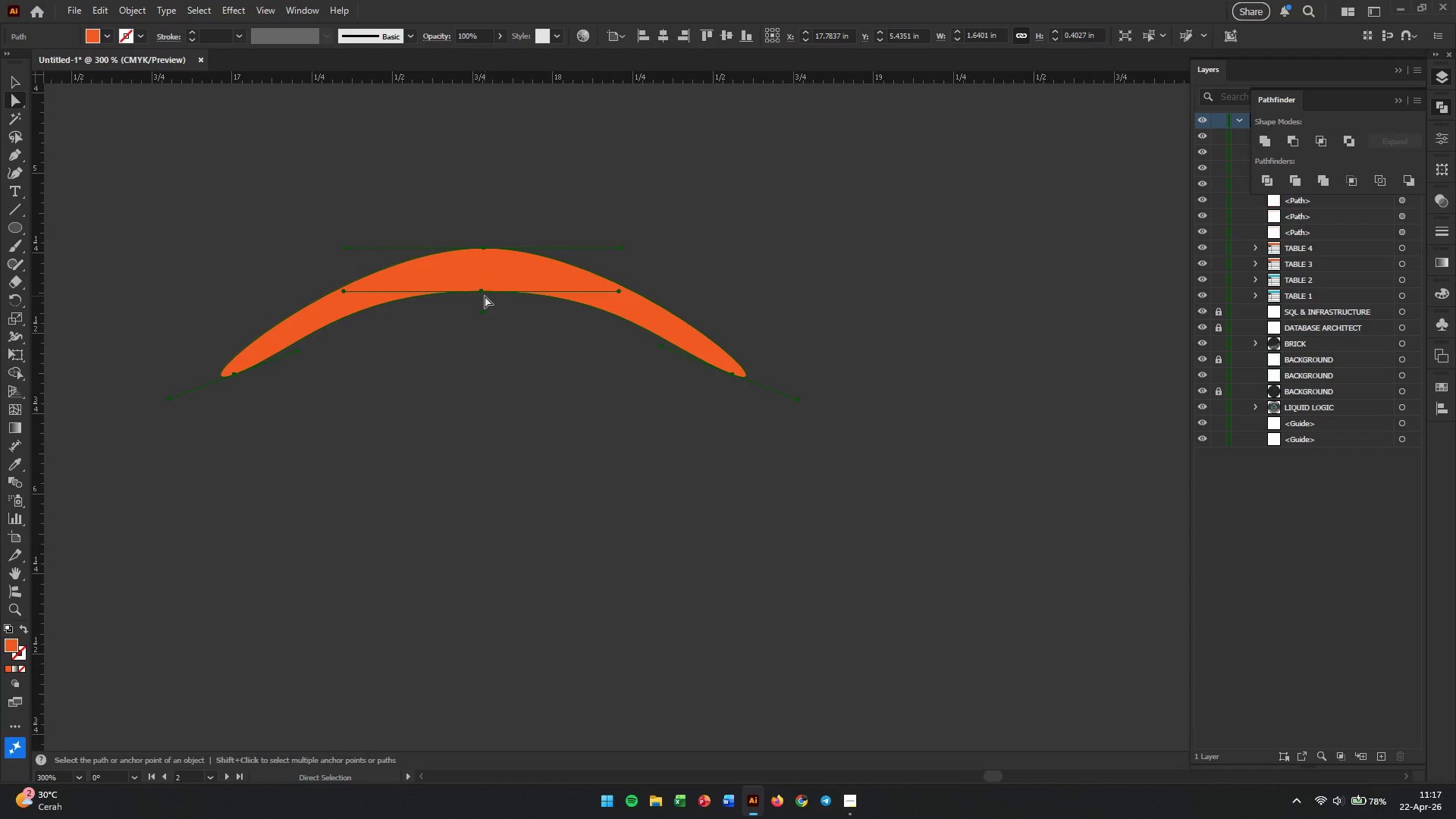 
left_click_drag(start_coordinate=[482, 291], to_coordinate=[482, 297])
 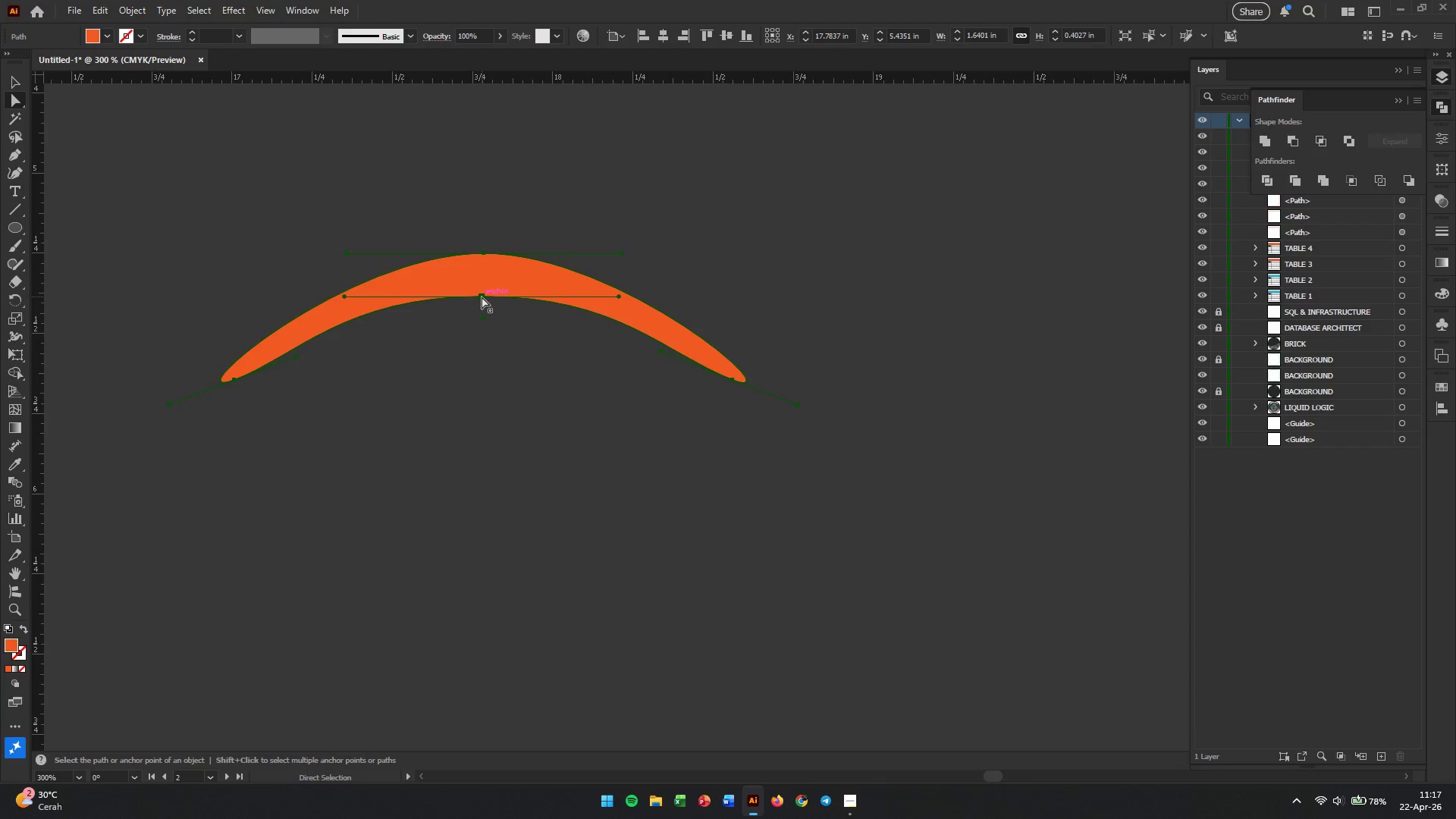 
left_click([482, 297])
 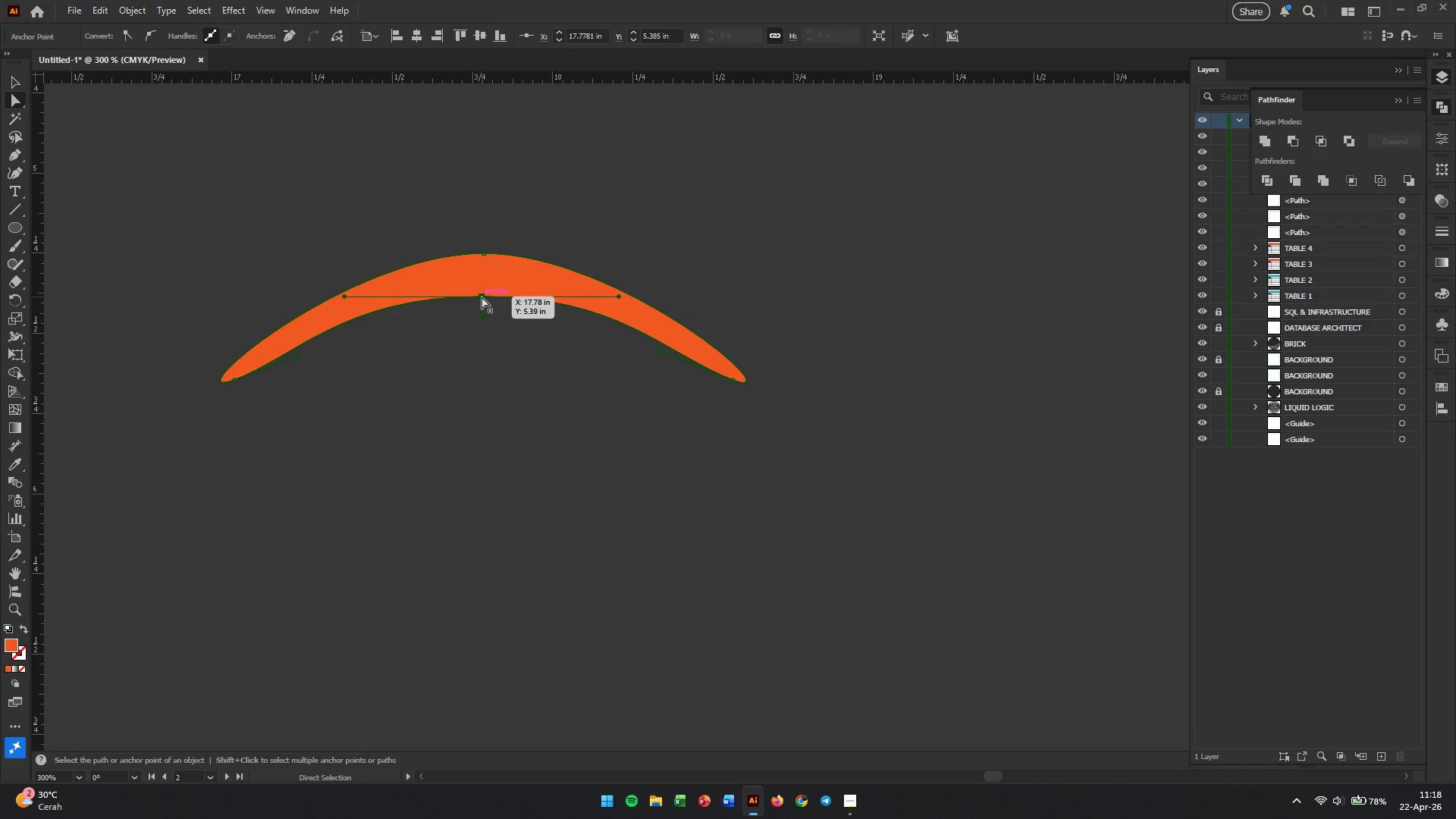 
left_click_drag(start_coordinate=[482, 297], to_coordinate=[479, 306])
 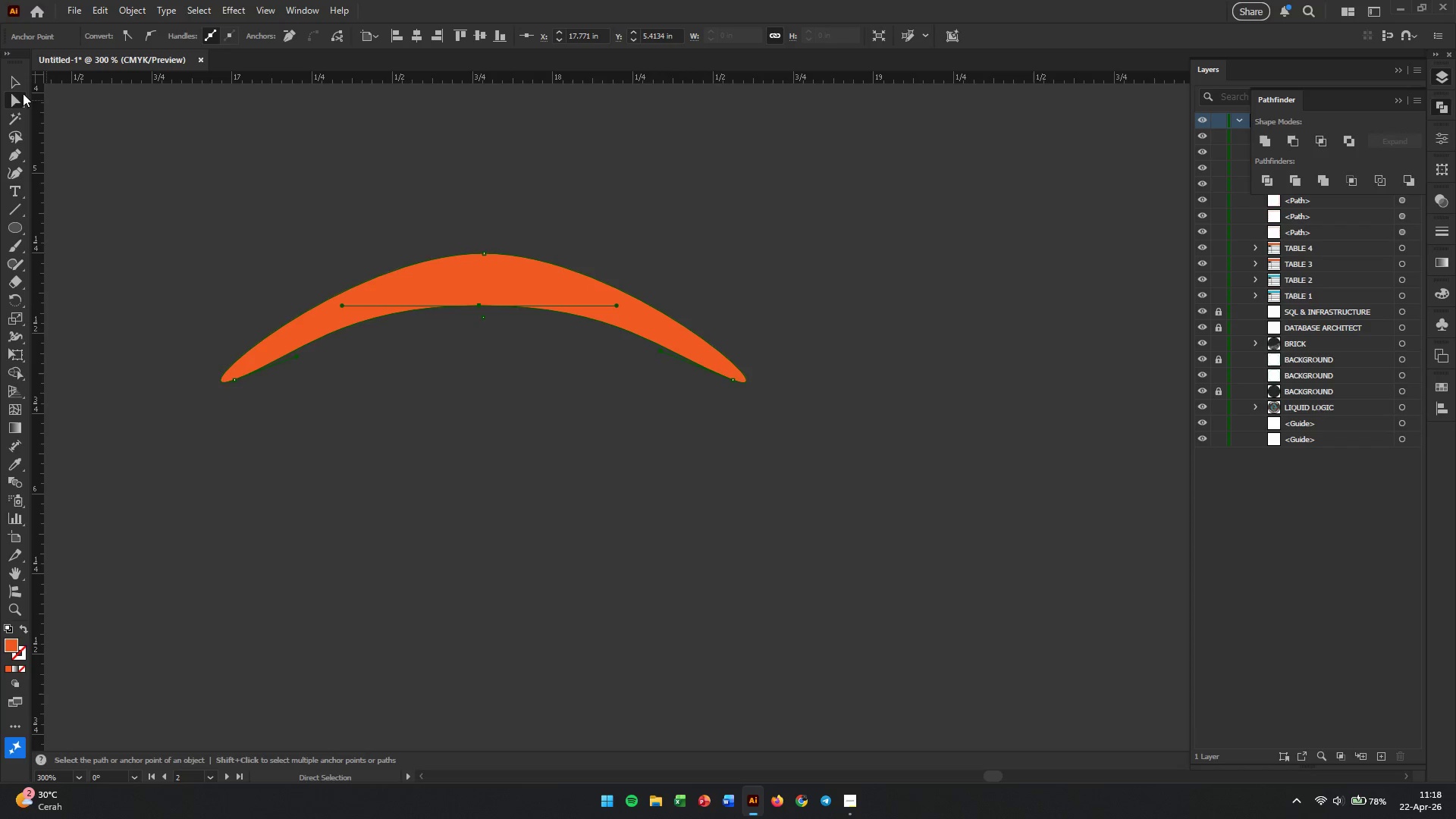 
left_click([20, 83])
 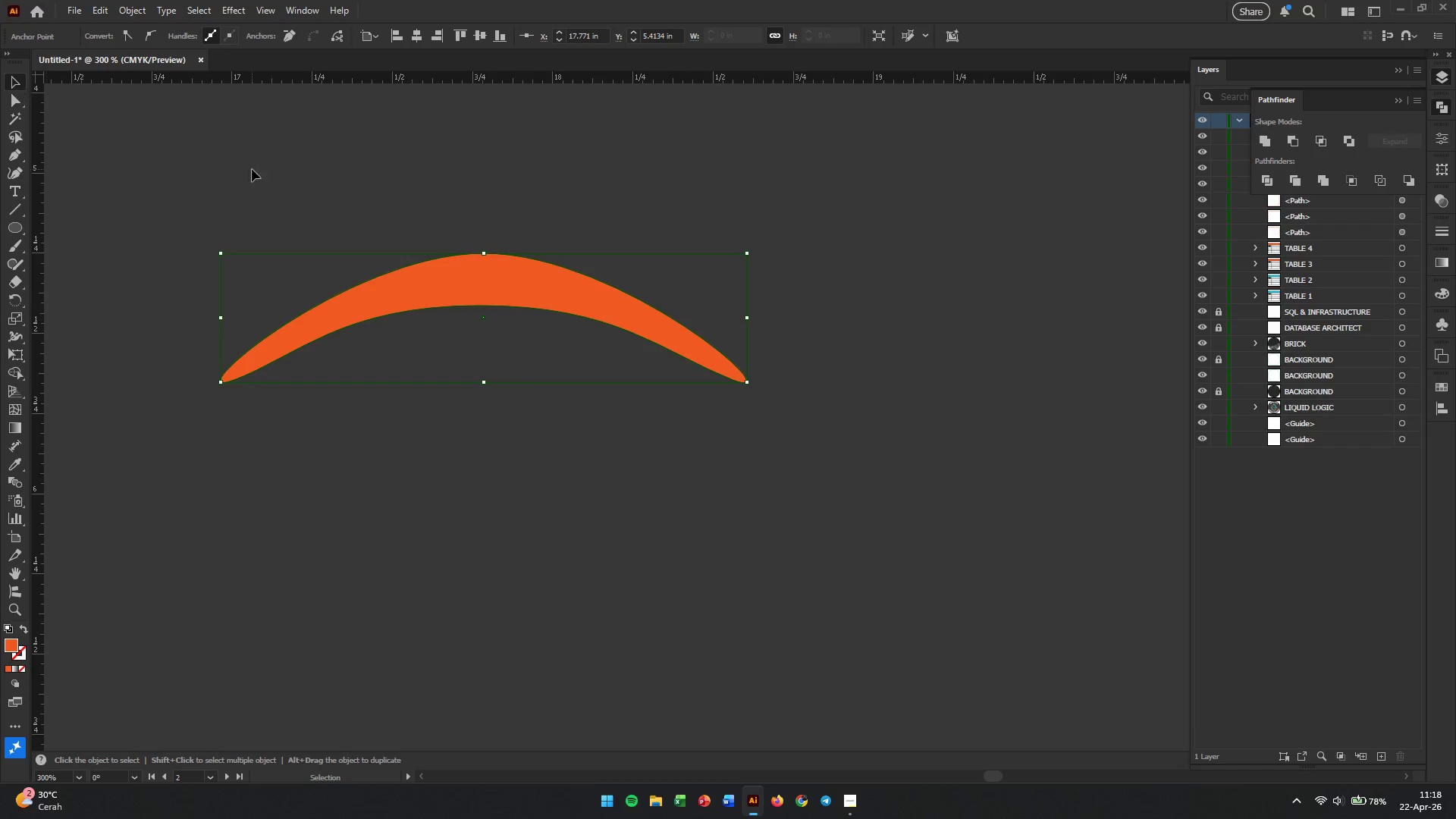 
hold_key(key=AltLeft, duration=1.22)
scroll: coordinate [600, 289], scroll_direction: down, amount: 4.0
 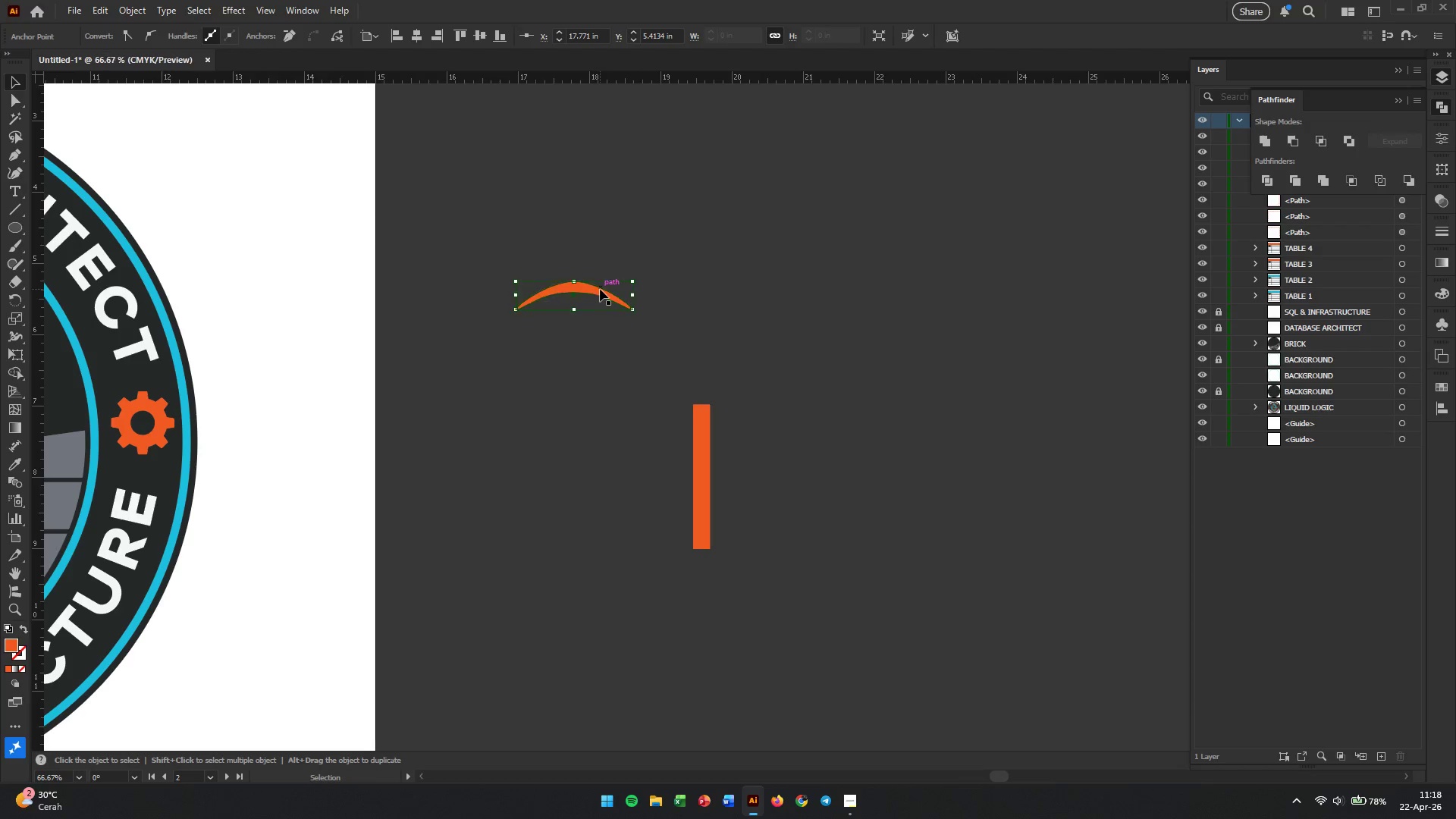 
left_click_drag(start_coordinate=[600, 289], to_coordinate=[727, 419])
 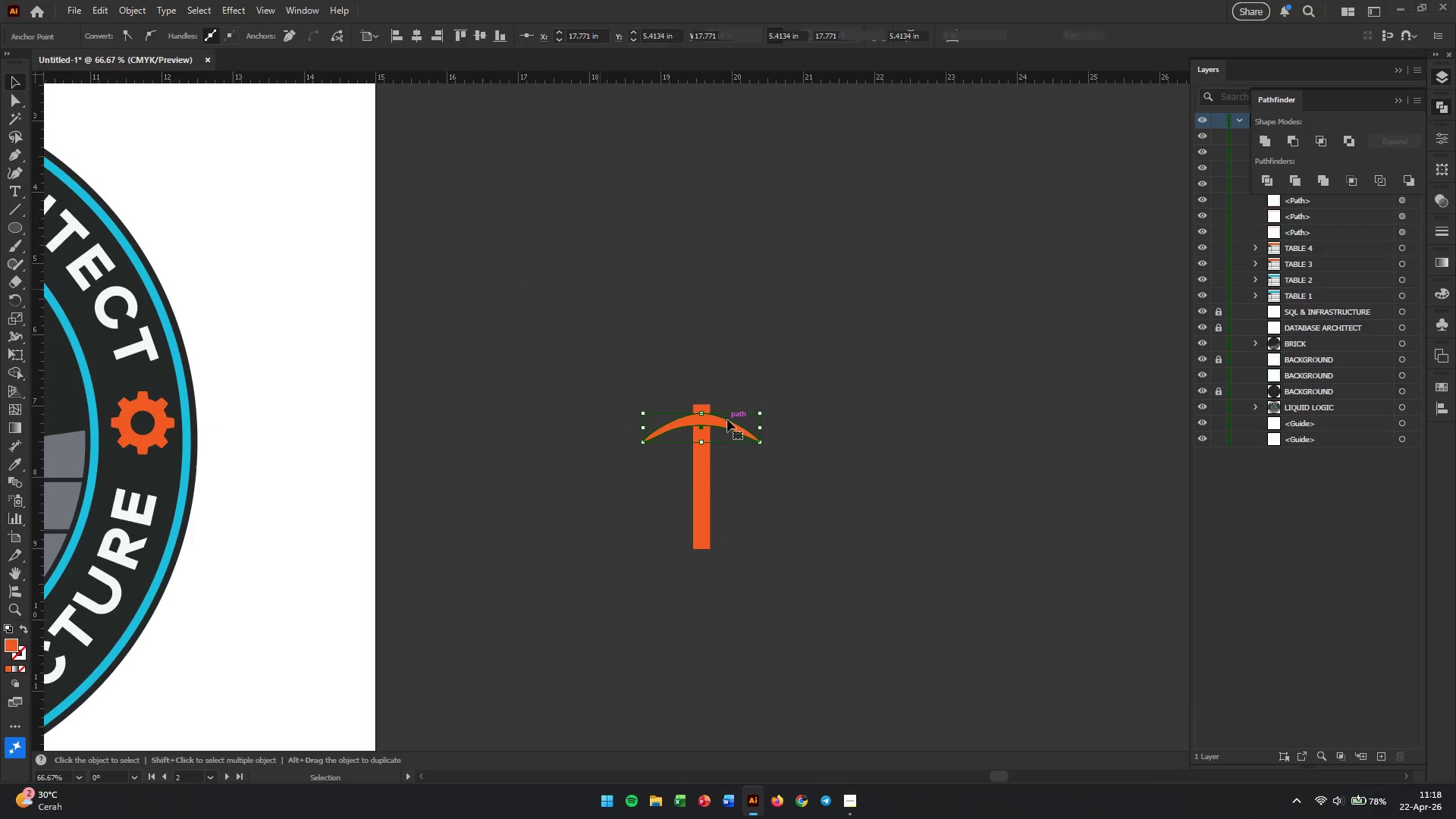 
hold_key(key=AltLeft, duration=0.67)
scroll: coordinate [730, 419], scroll_direction: up, amount: 3.0
 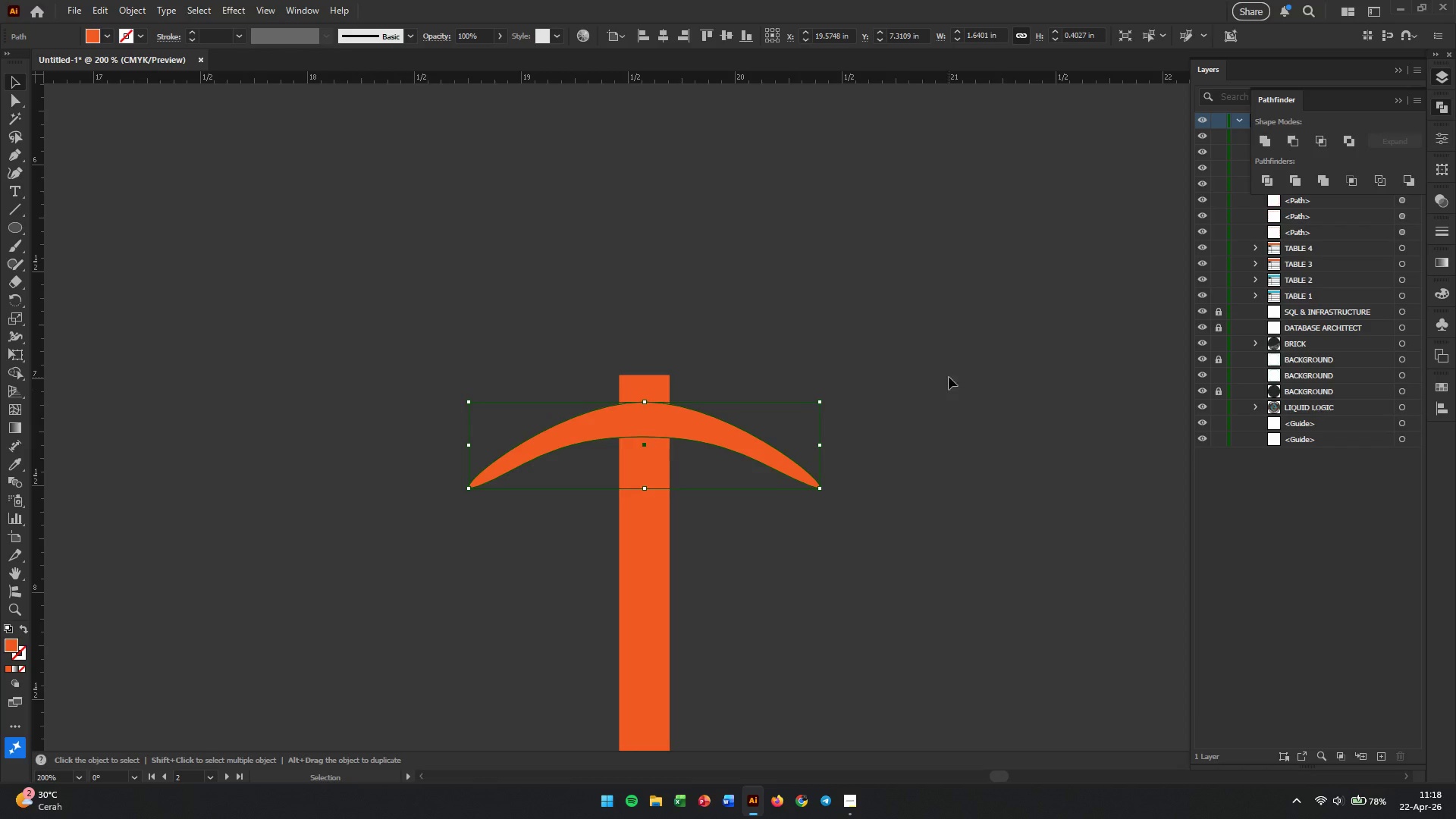 
left_click([143, 39])
 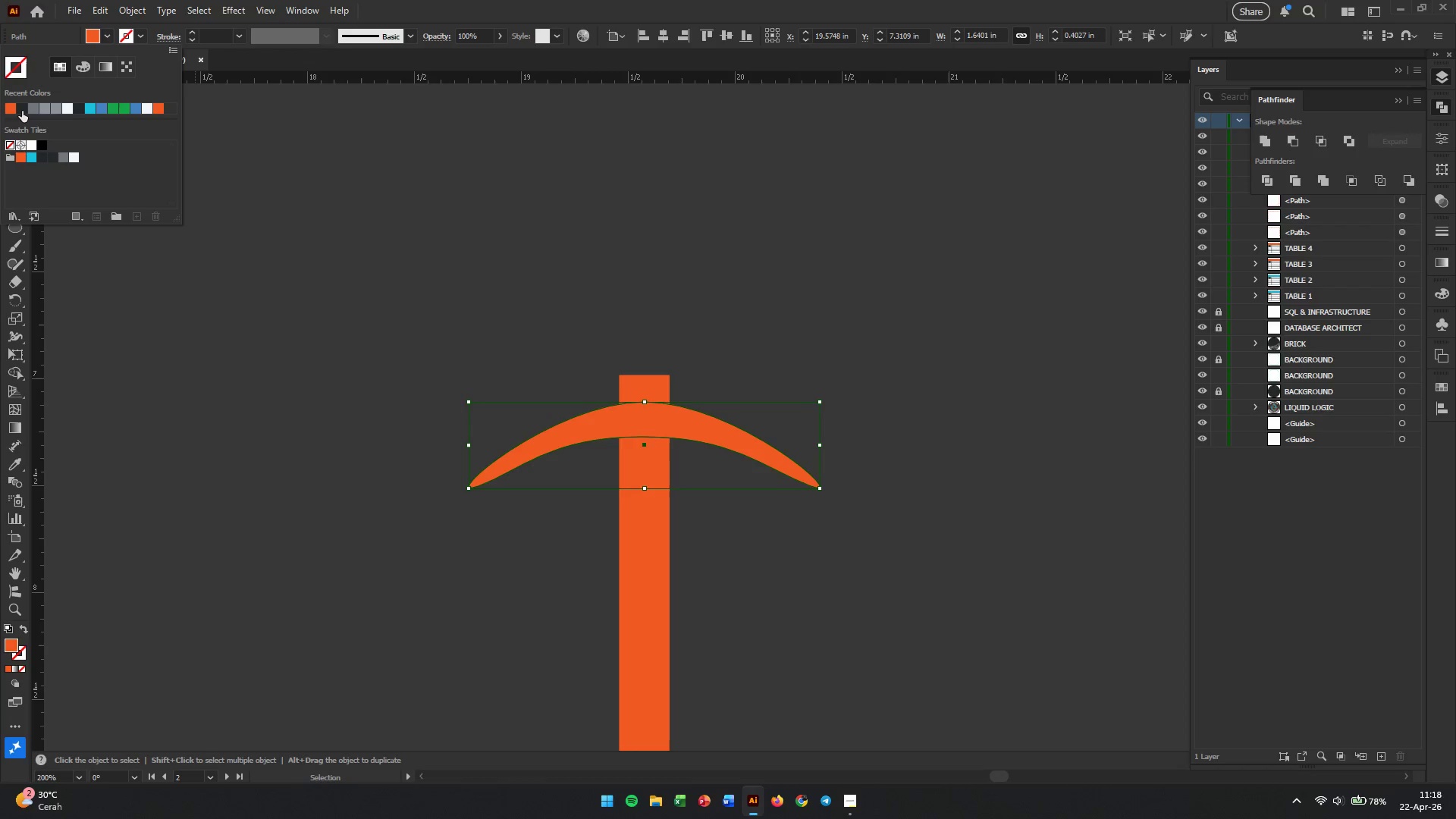 
left_click([22, 111])
 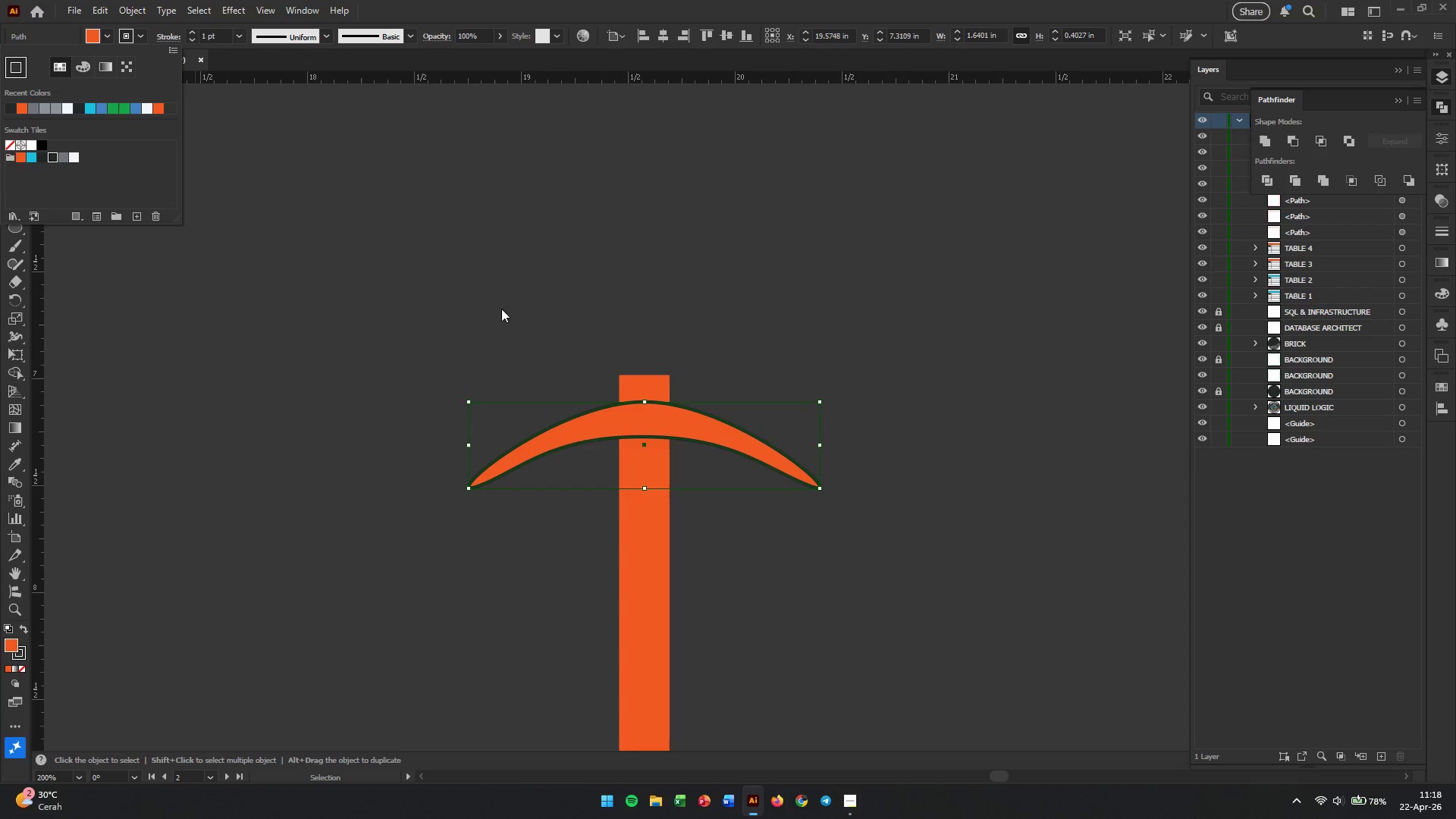 
left_click([522, 328])
 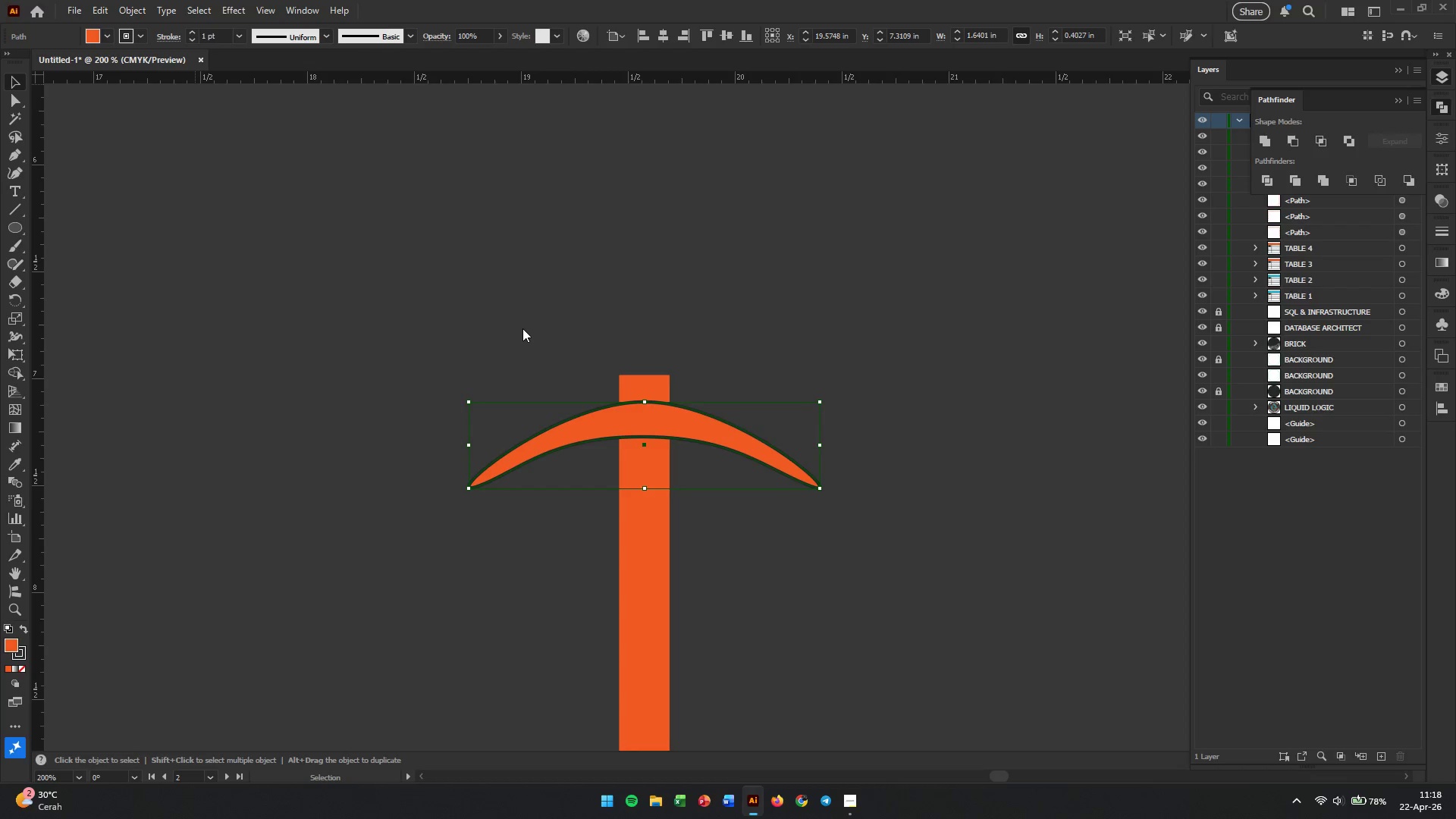 
left_click([533, 330])
 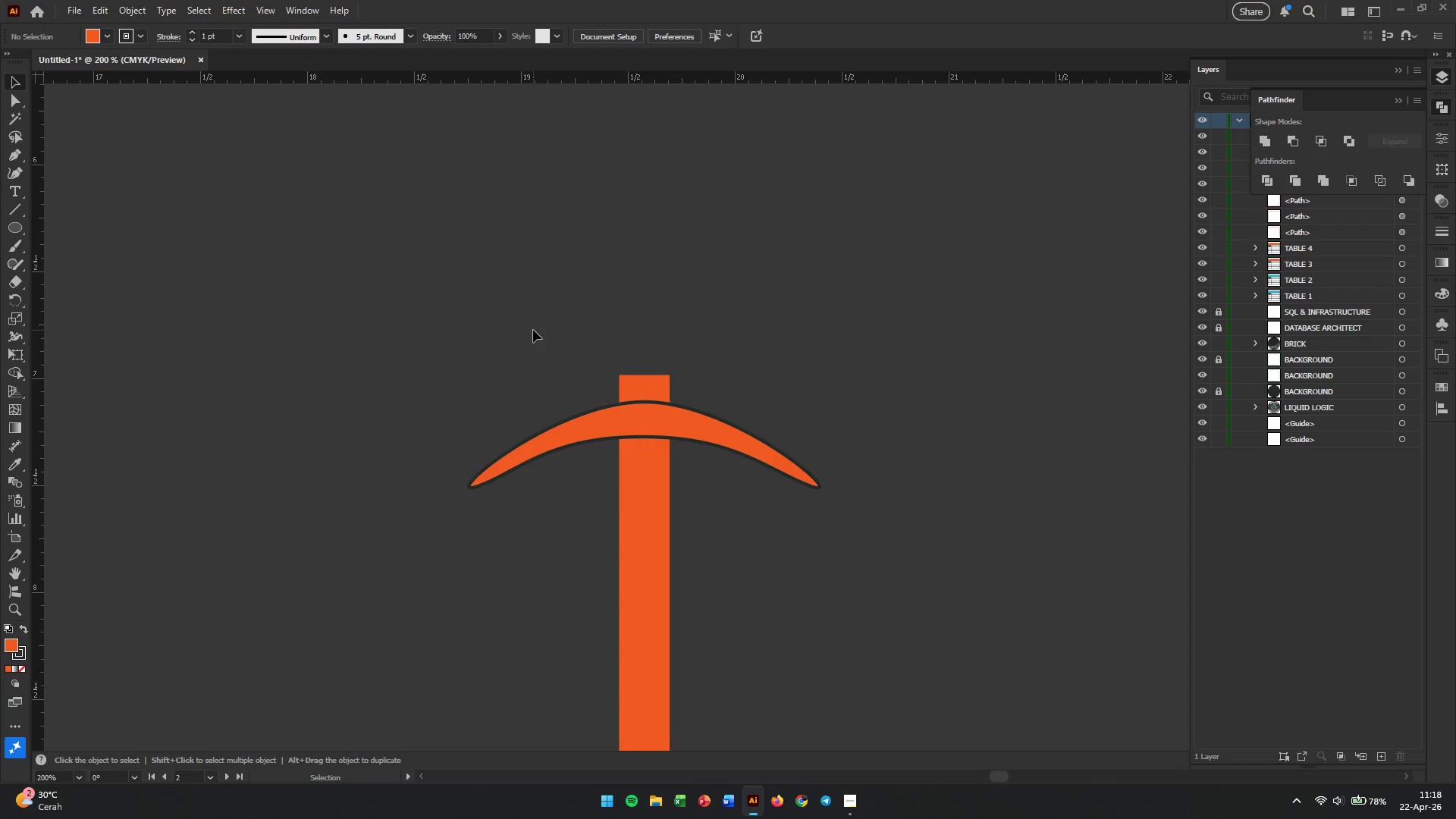 
left_click_drag(start_coordinate=[342, 313], to_coordinate=[864, 607])
 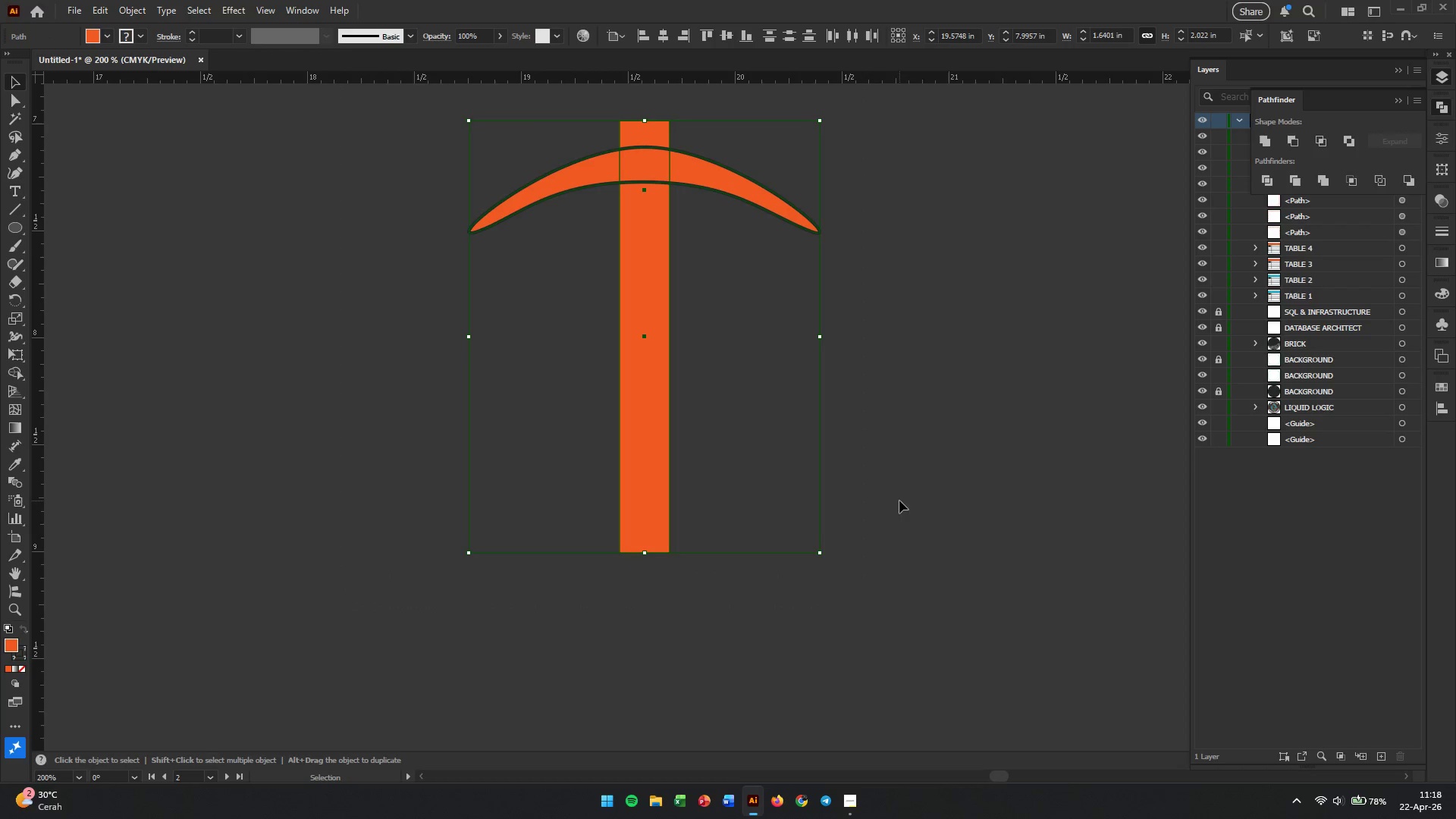 
left_click([945, 392])
 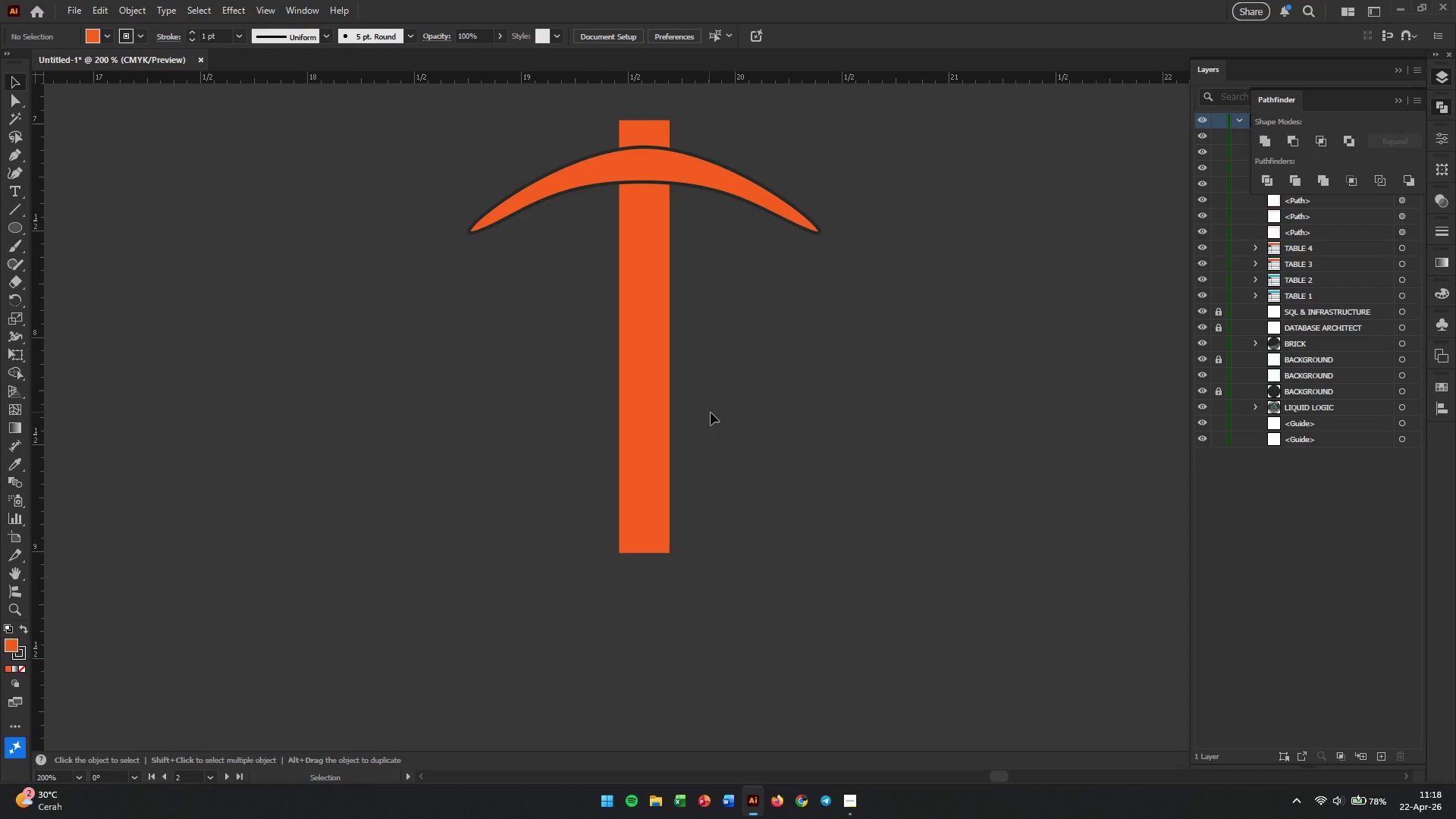 
key(Alt+AltLeft)
 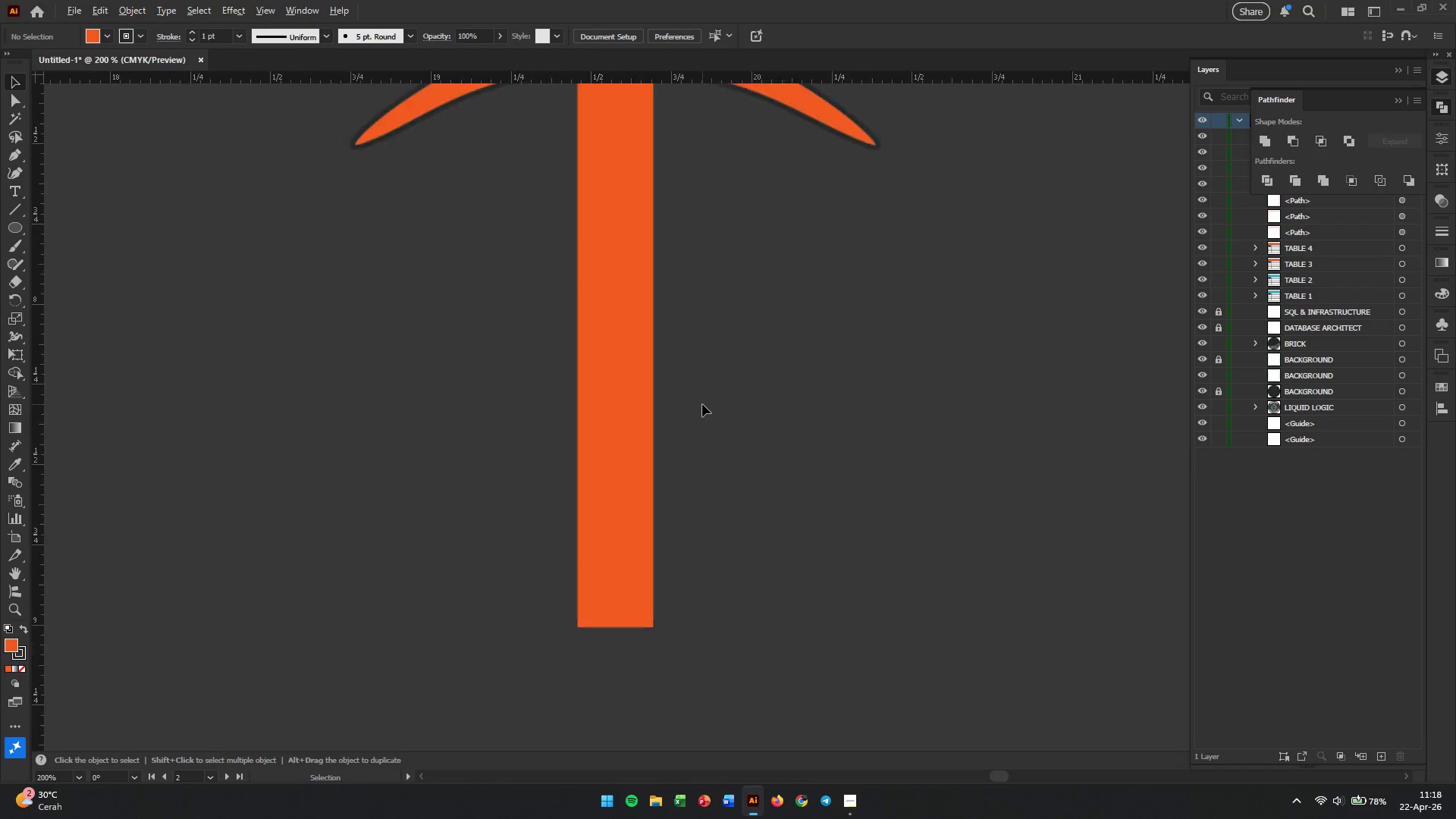 
scroll: coordinate [702, 404], scroll_direction: up, amount: 2.0
 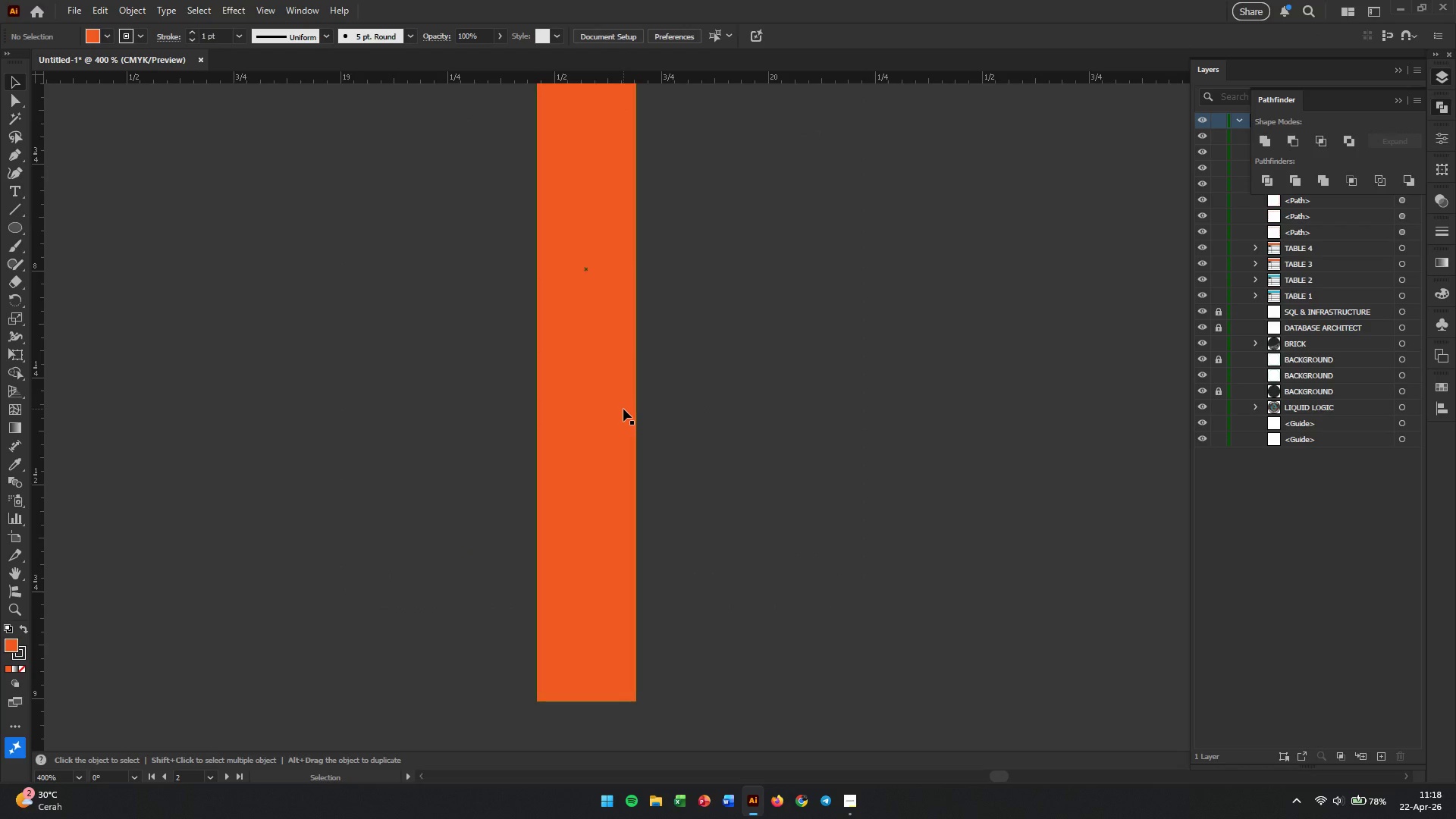 
left_click([623, 409])
 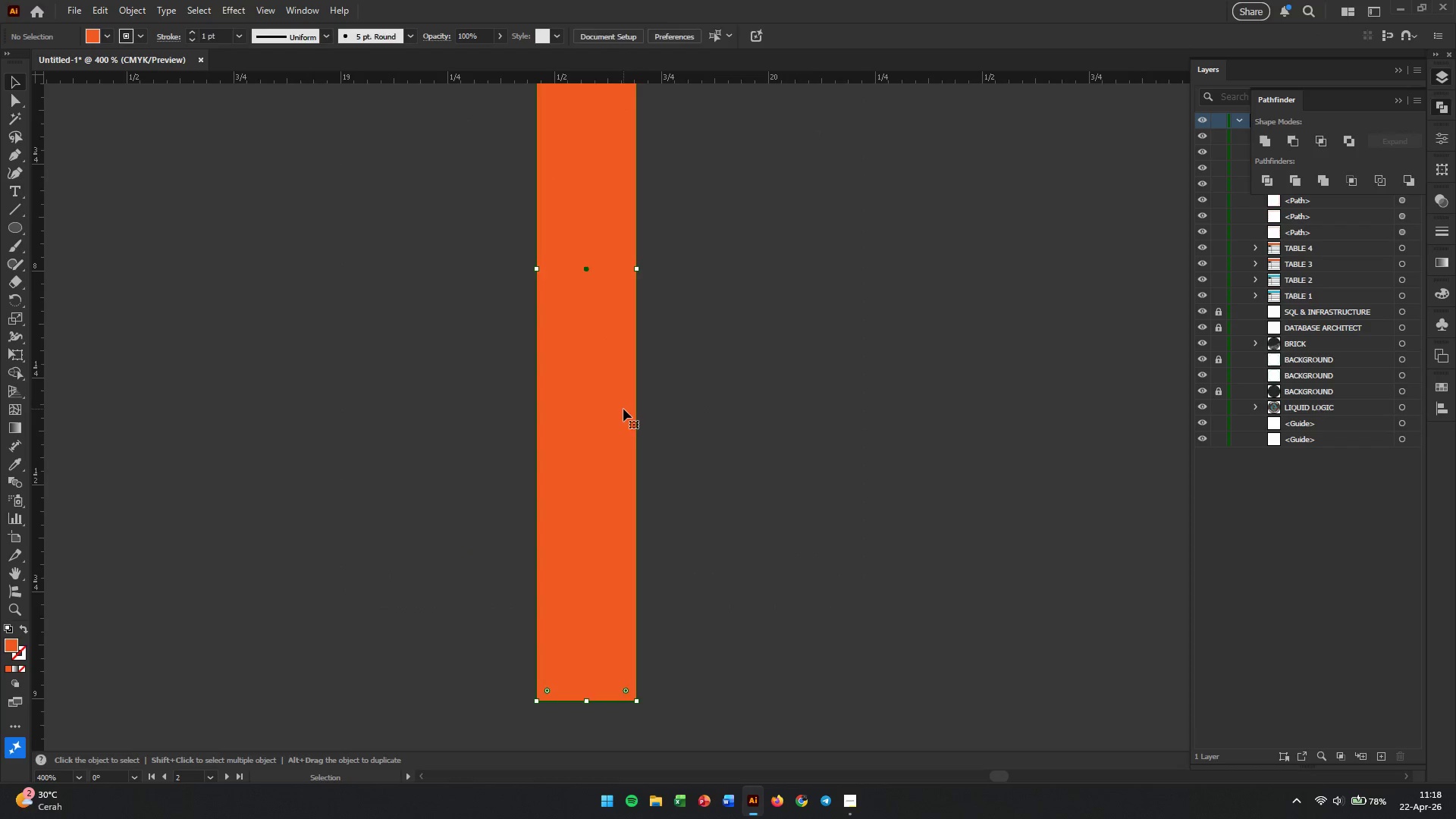 
hold_key(key=AltLeft, duration=0.34)
scroll: coordinate [623, 409], scroll_direction: down, amount: 2.0
 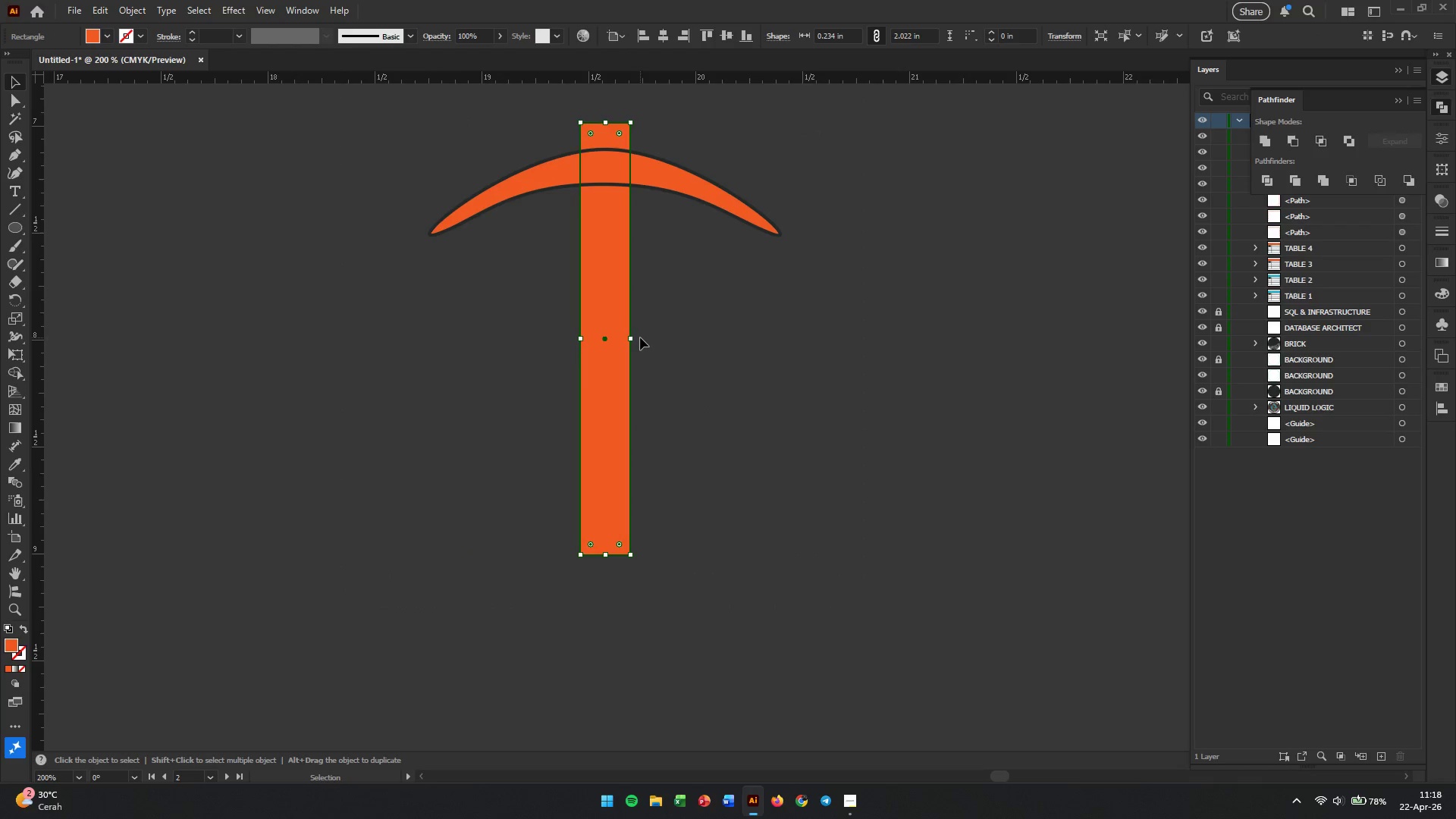 
hold_key(key=ShiftLeft, duration=2.42)
 